 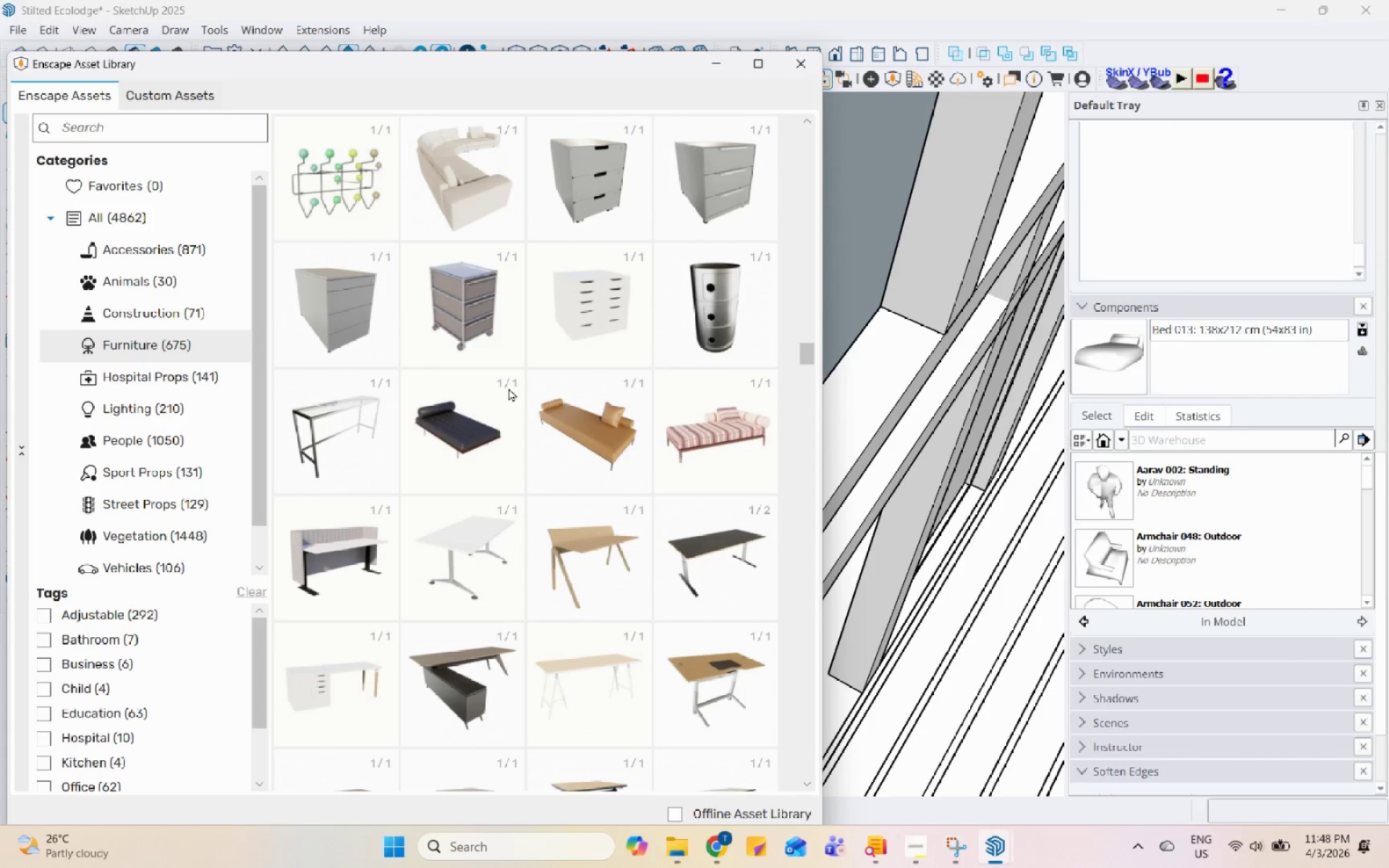 
scroll: coordinate [509, 375], scroll_direction: up, amount: 12.0
 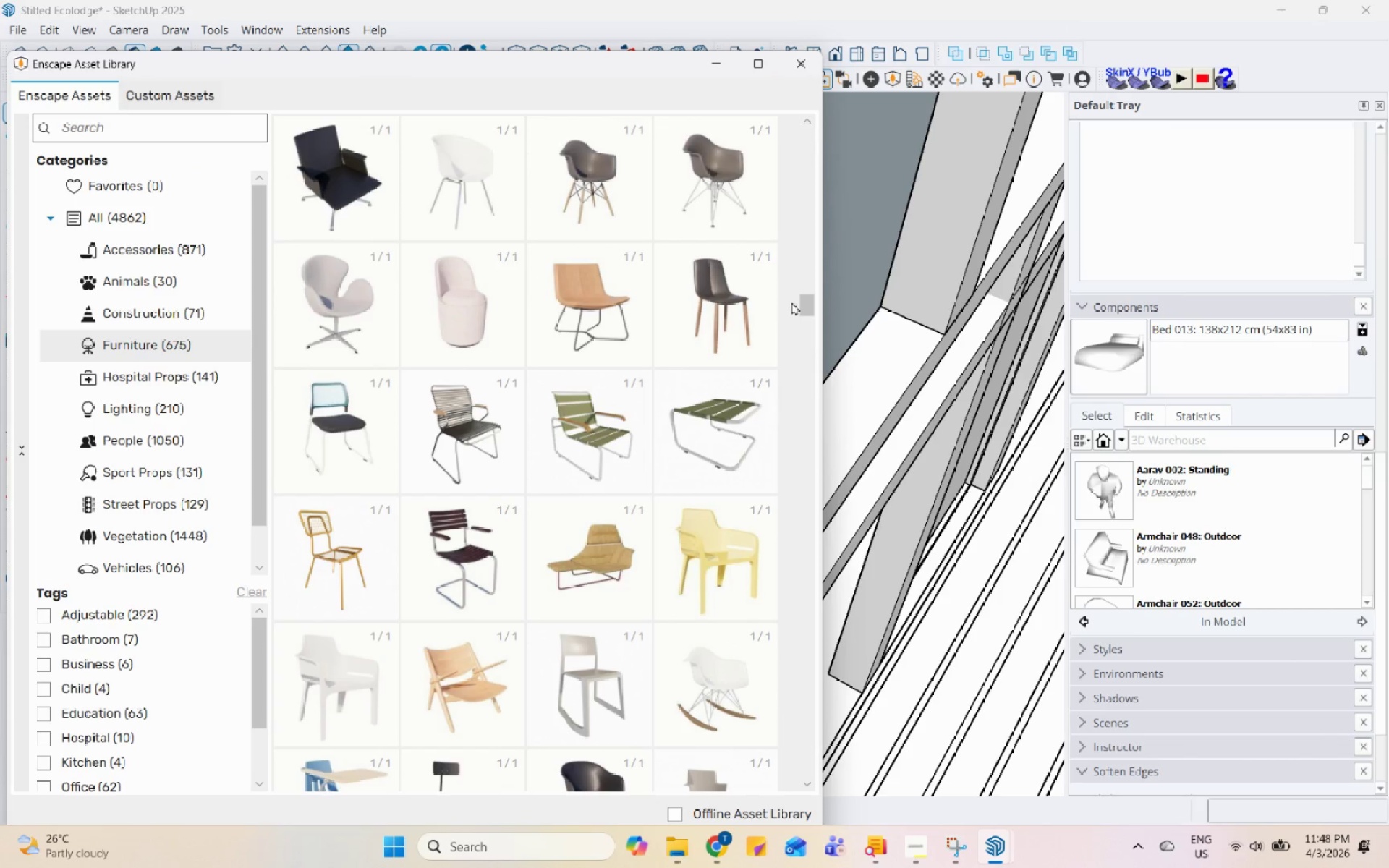 
left_click_drag(start_coordinate=[806, 306], to_coordinate=[811, 793])
 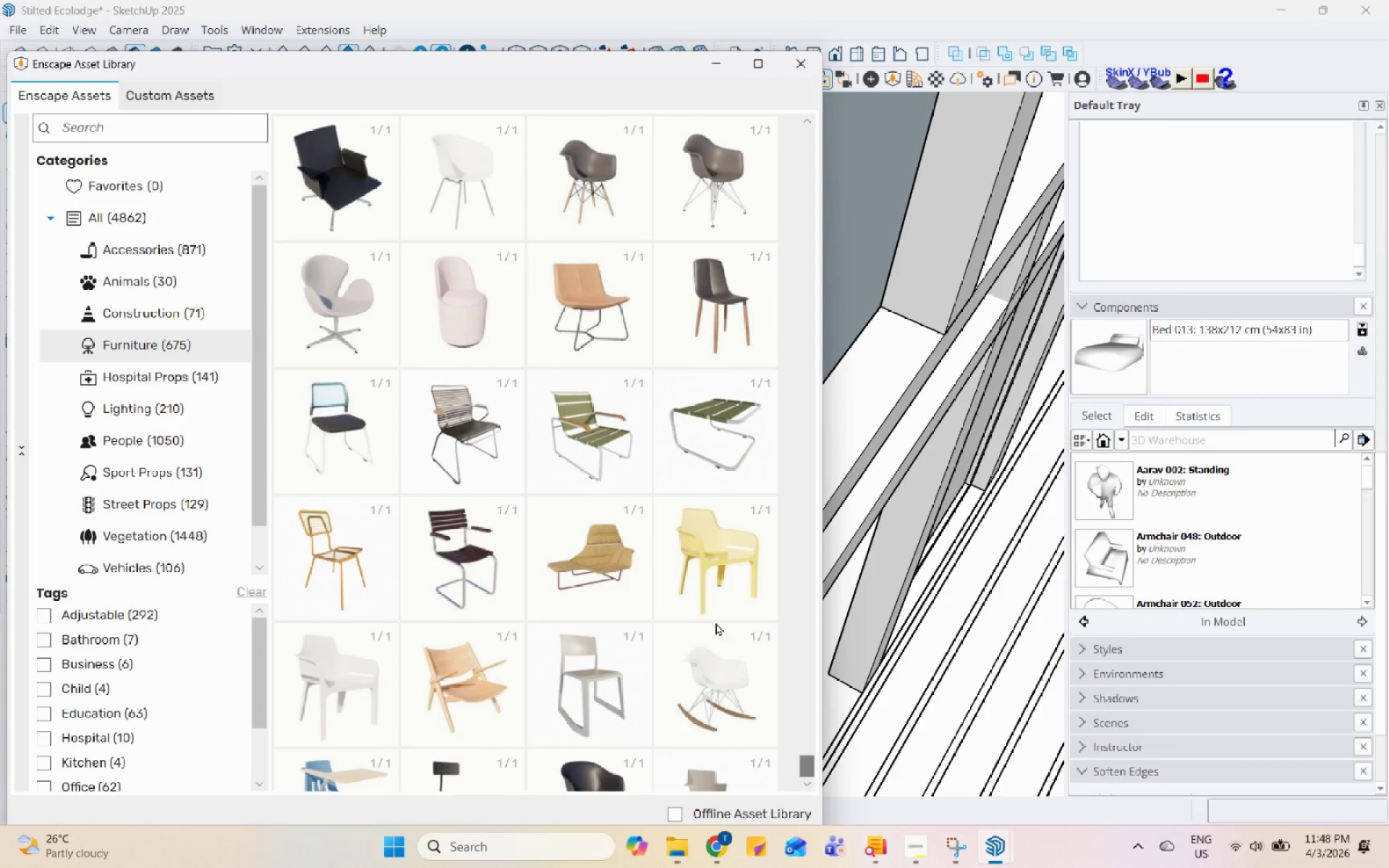 
scroll: coordinate [742, 582], scroll_direction: down, amount: 7.0
 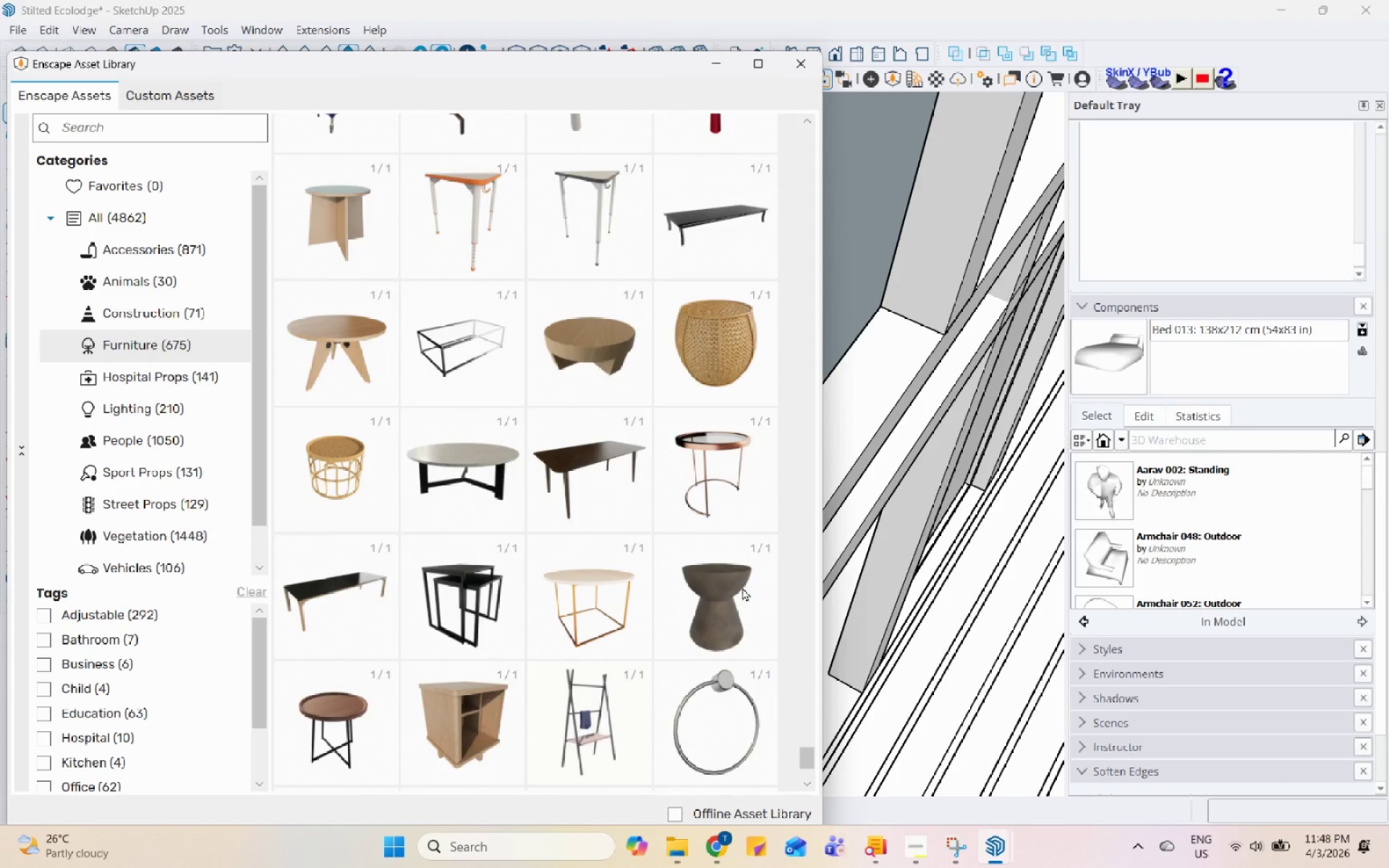 
left_click([741, 618])
 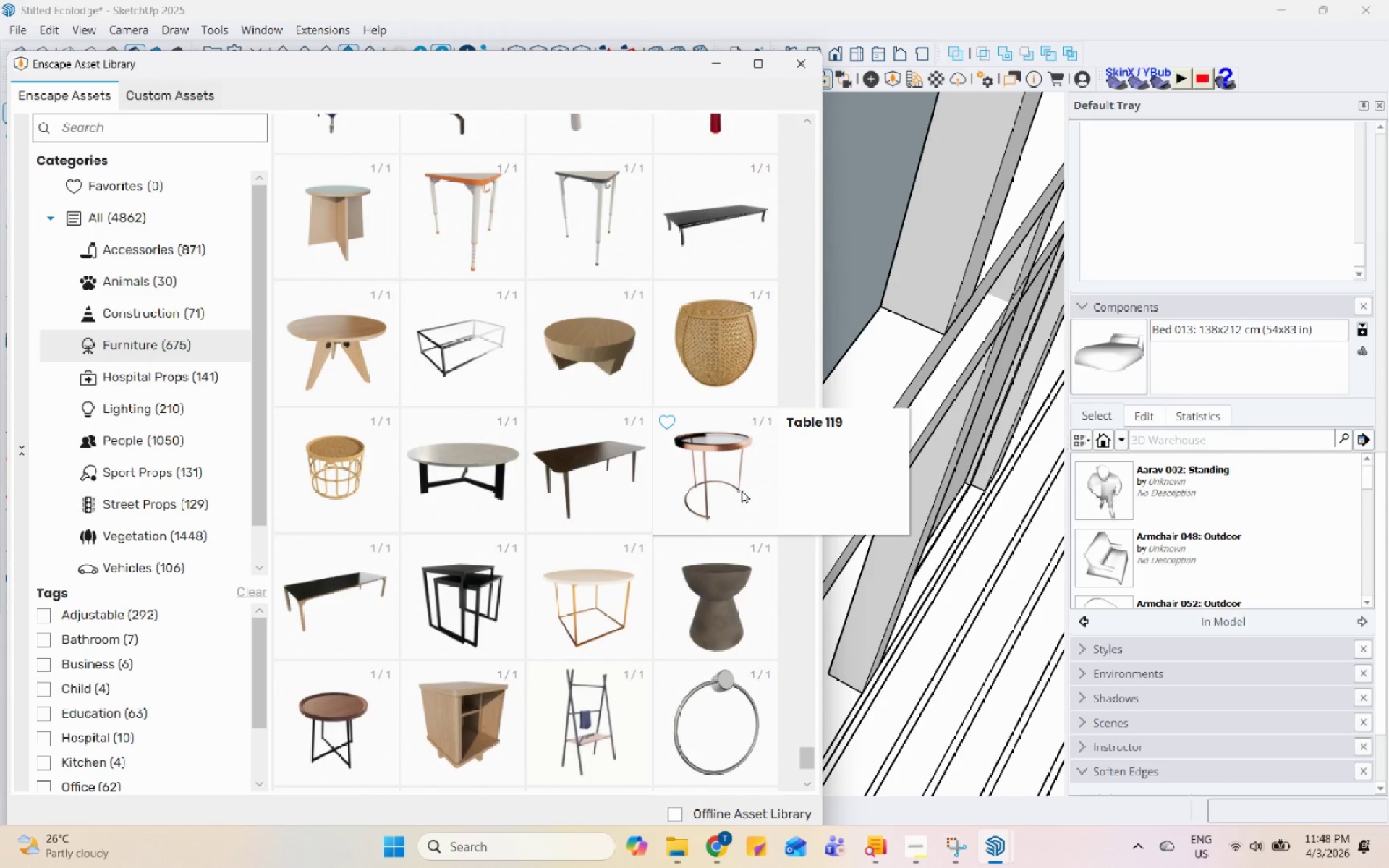 
left_click([322, 477])
 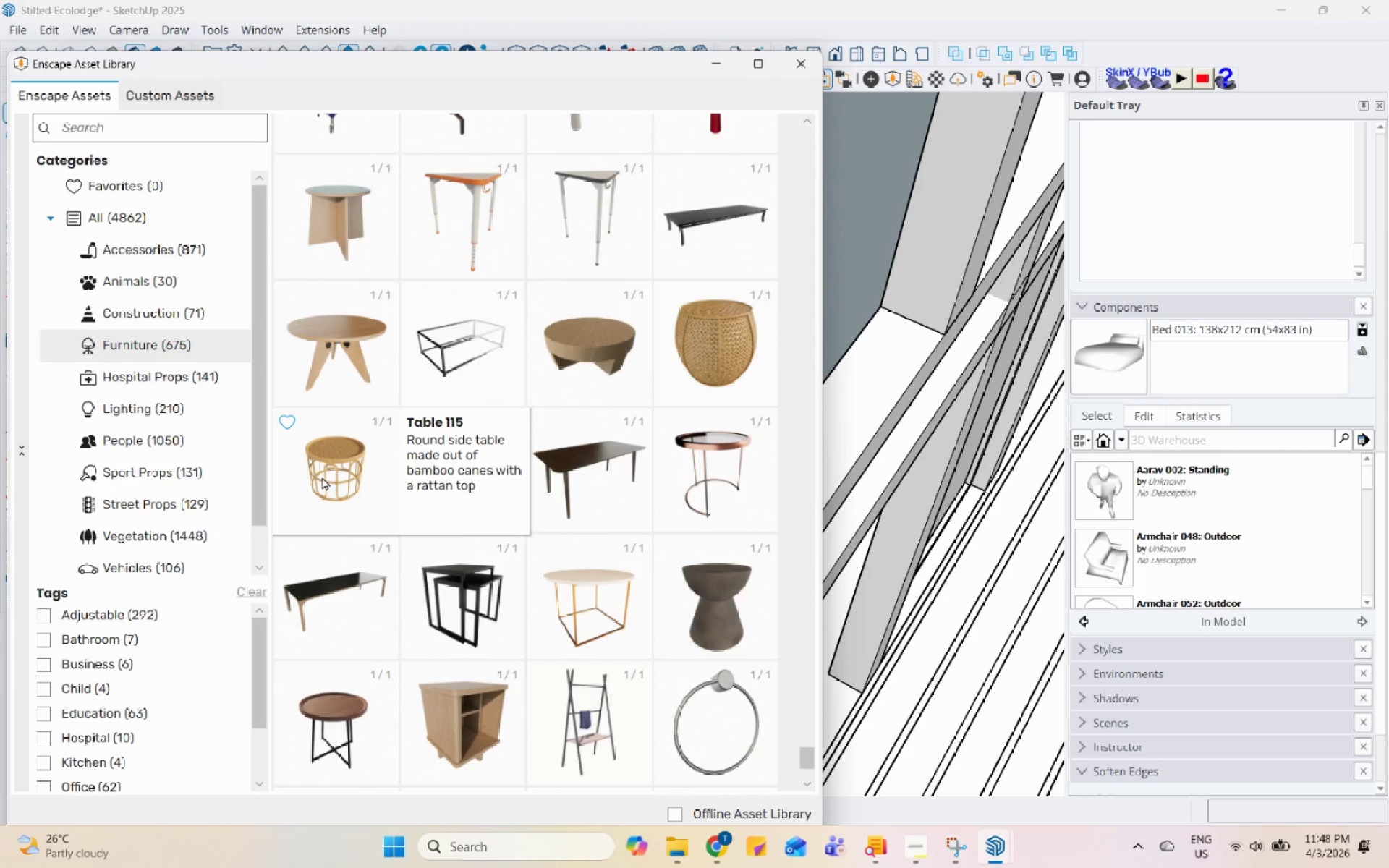 
left_click([322, 477])
 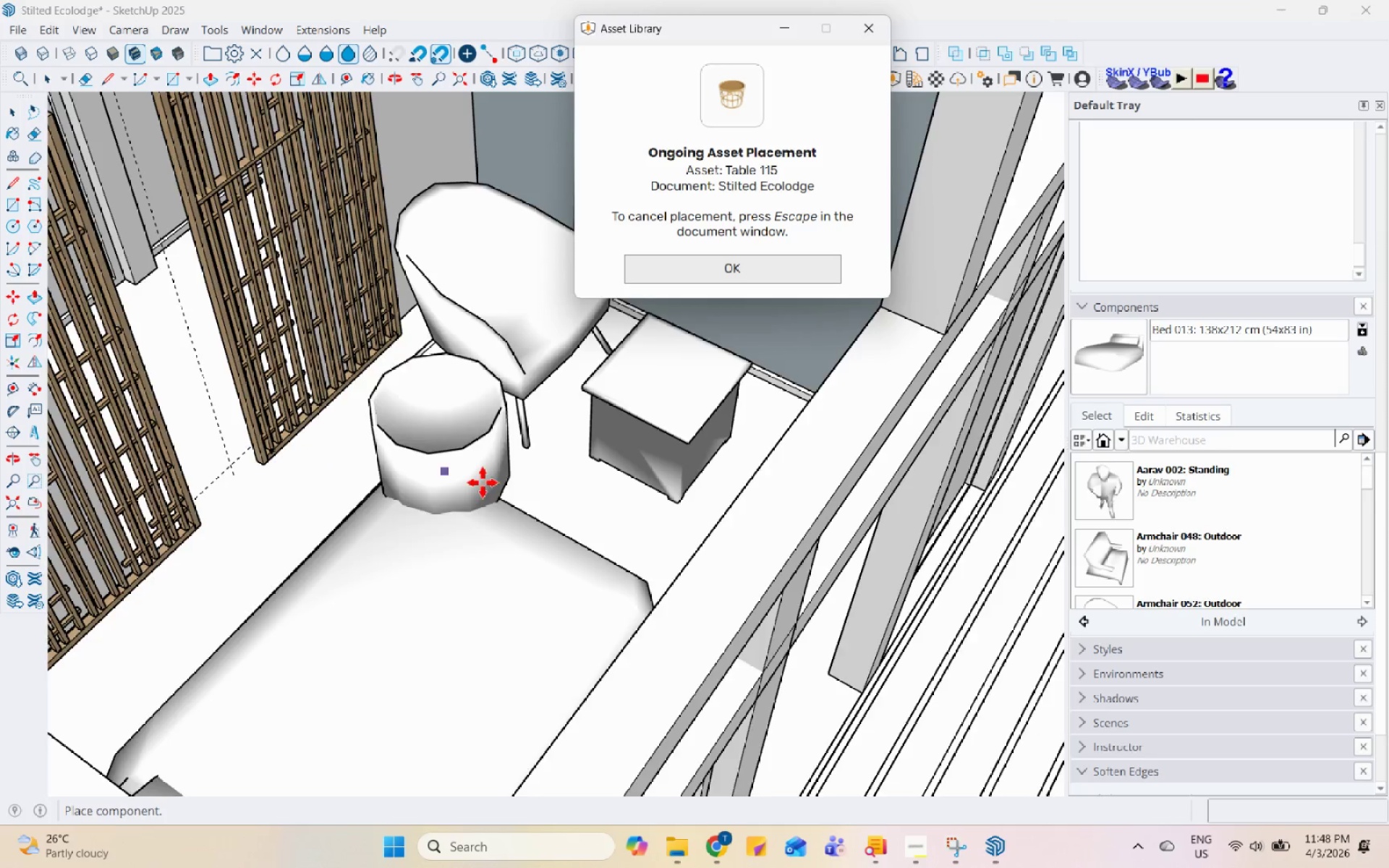 
scroll: coordinate [493, 482], scroll_direction: down, amount: 4.0
 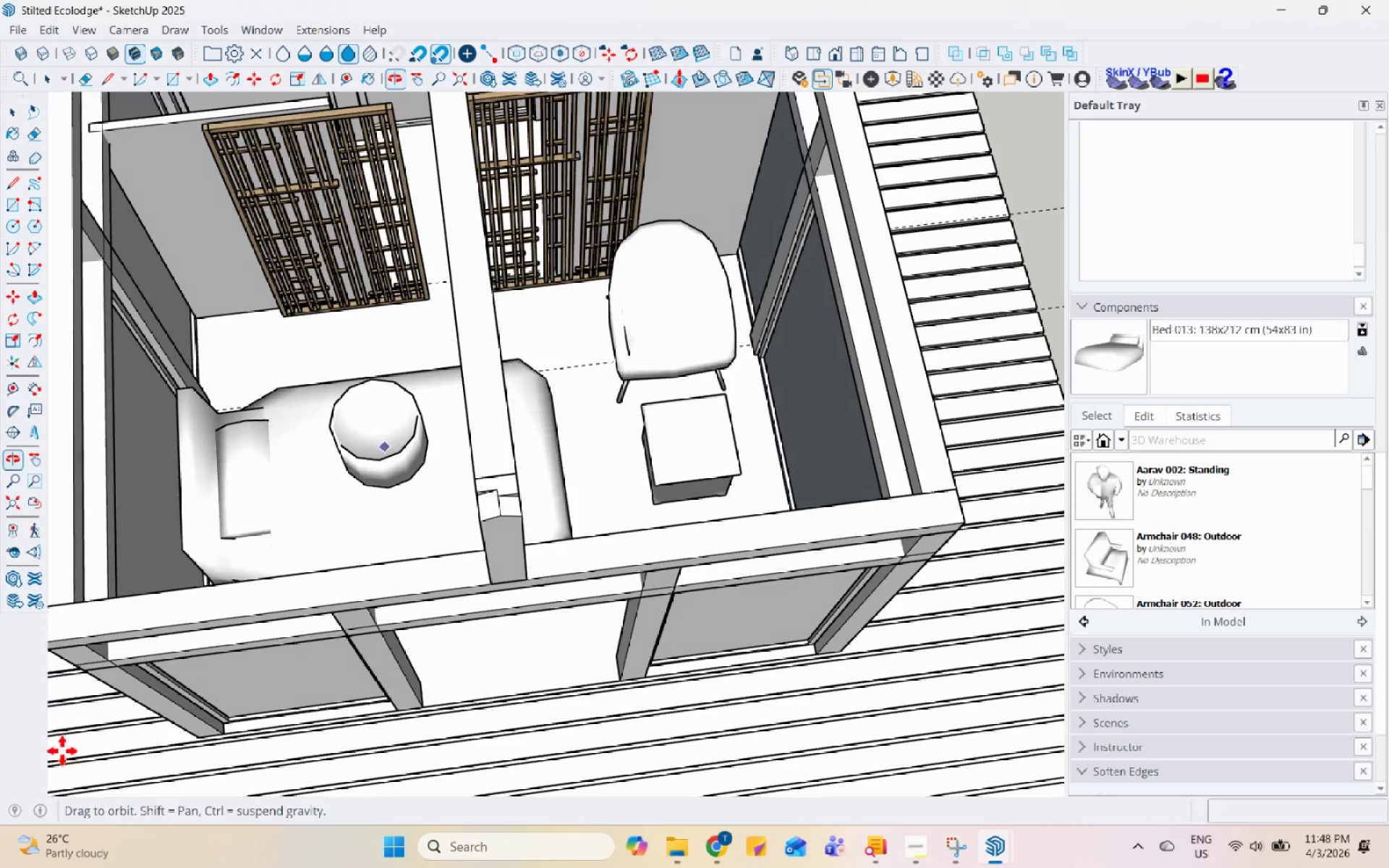 
scroll: coordinate [258, 359], scroll_direction: up, amount: 5.0
 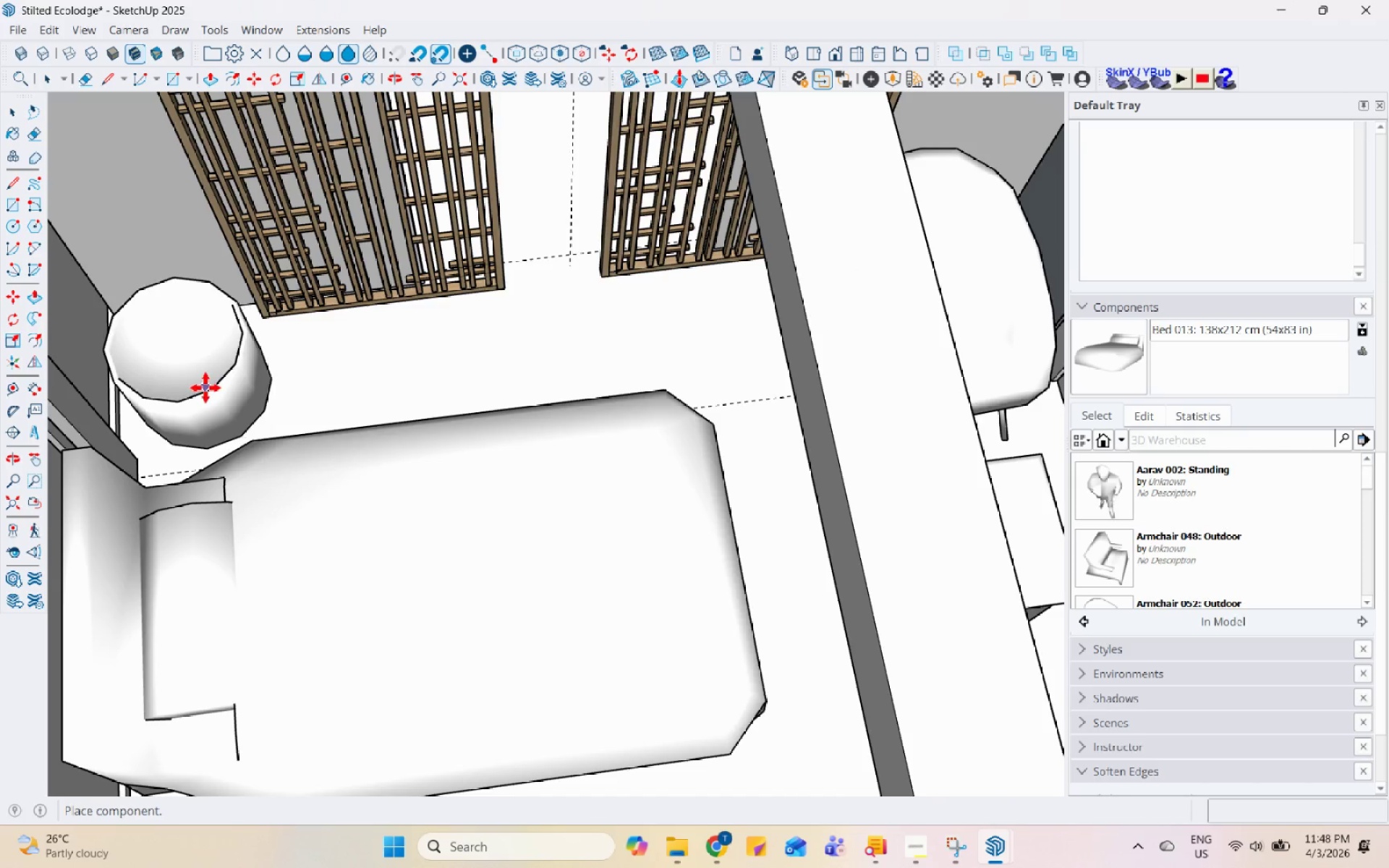 
left_click([205, 388])
 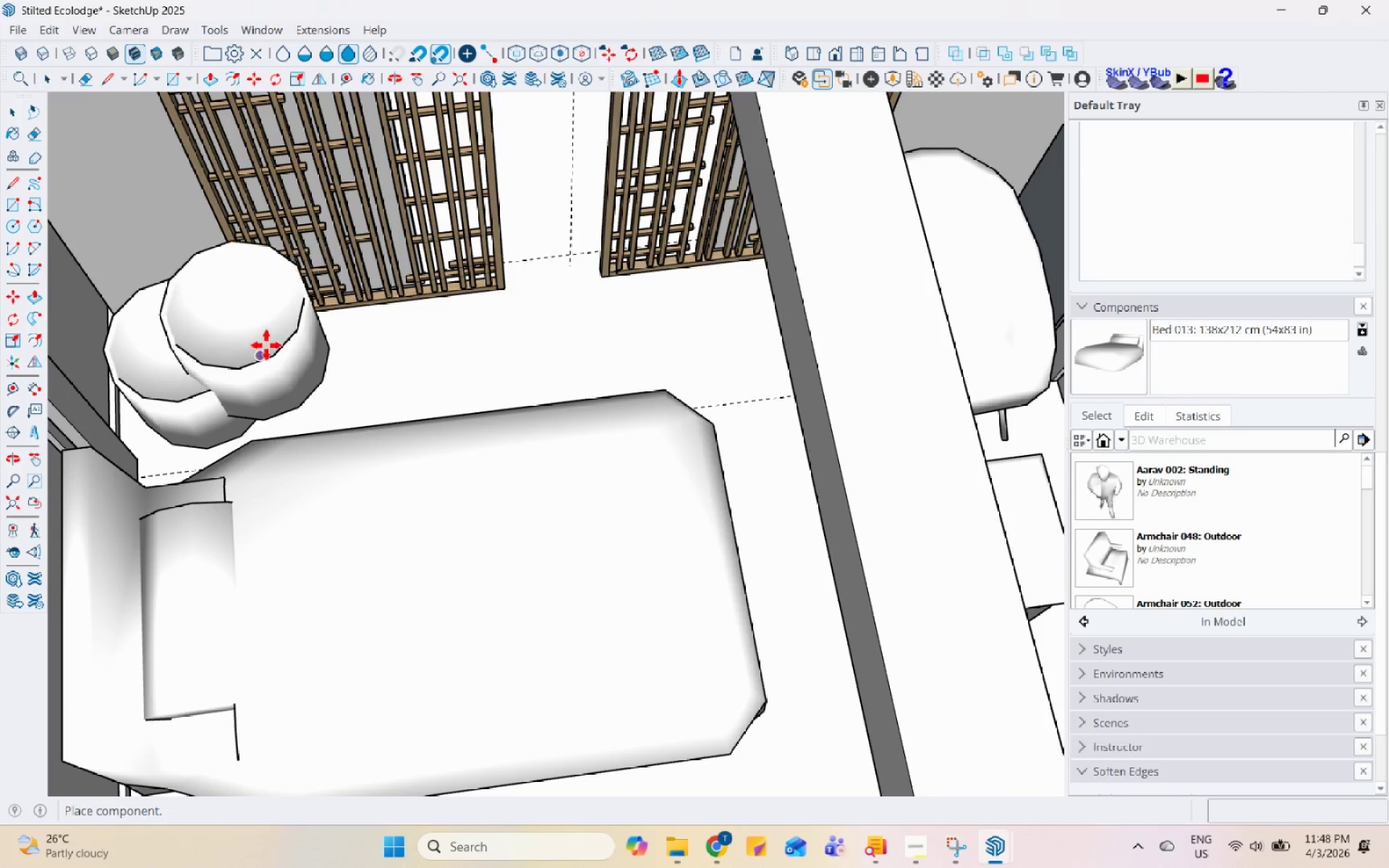 
scroll: coordinate [518, 244], scroll_direction: down, amount: 7.0
 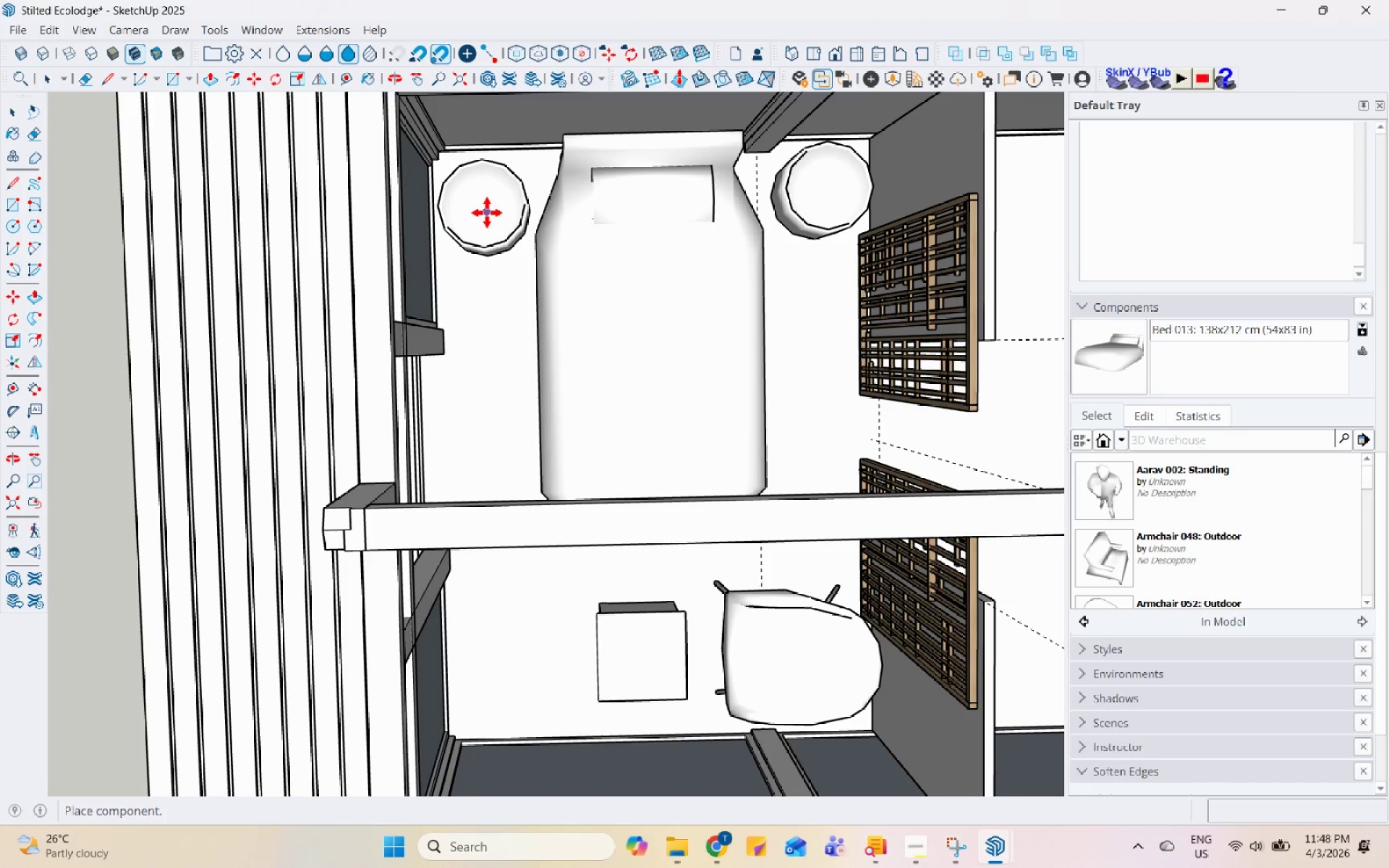 
left_click([488, 209])
 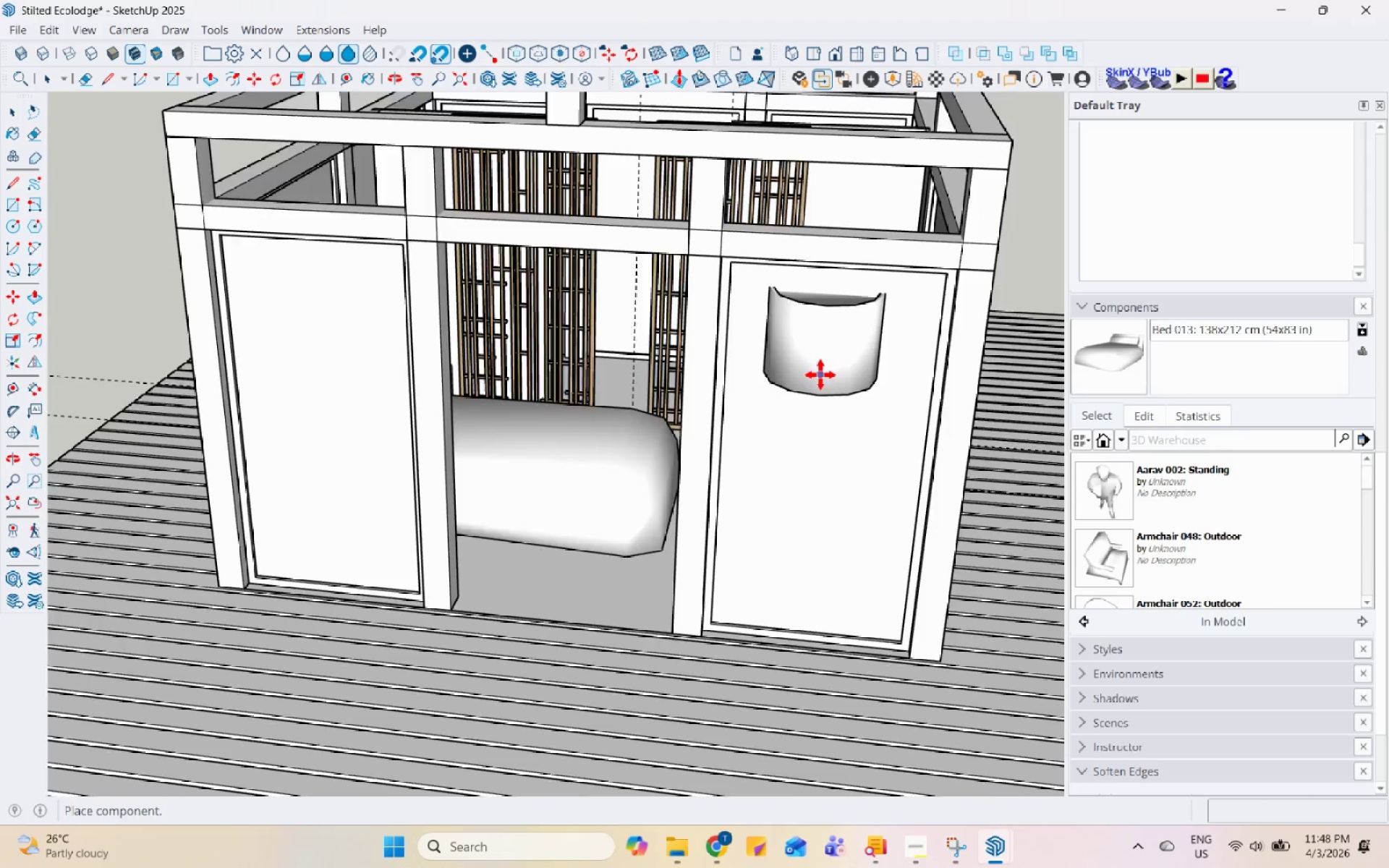 
scroll: coordinate [781, 422], scroll_direction: down, amount: 3.0
 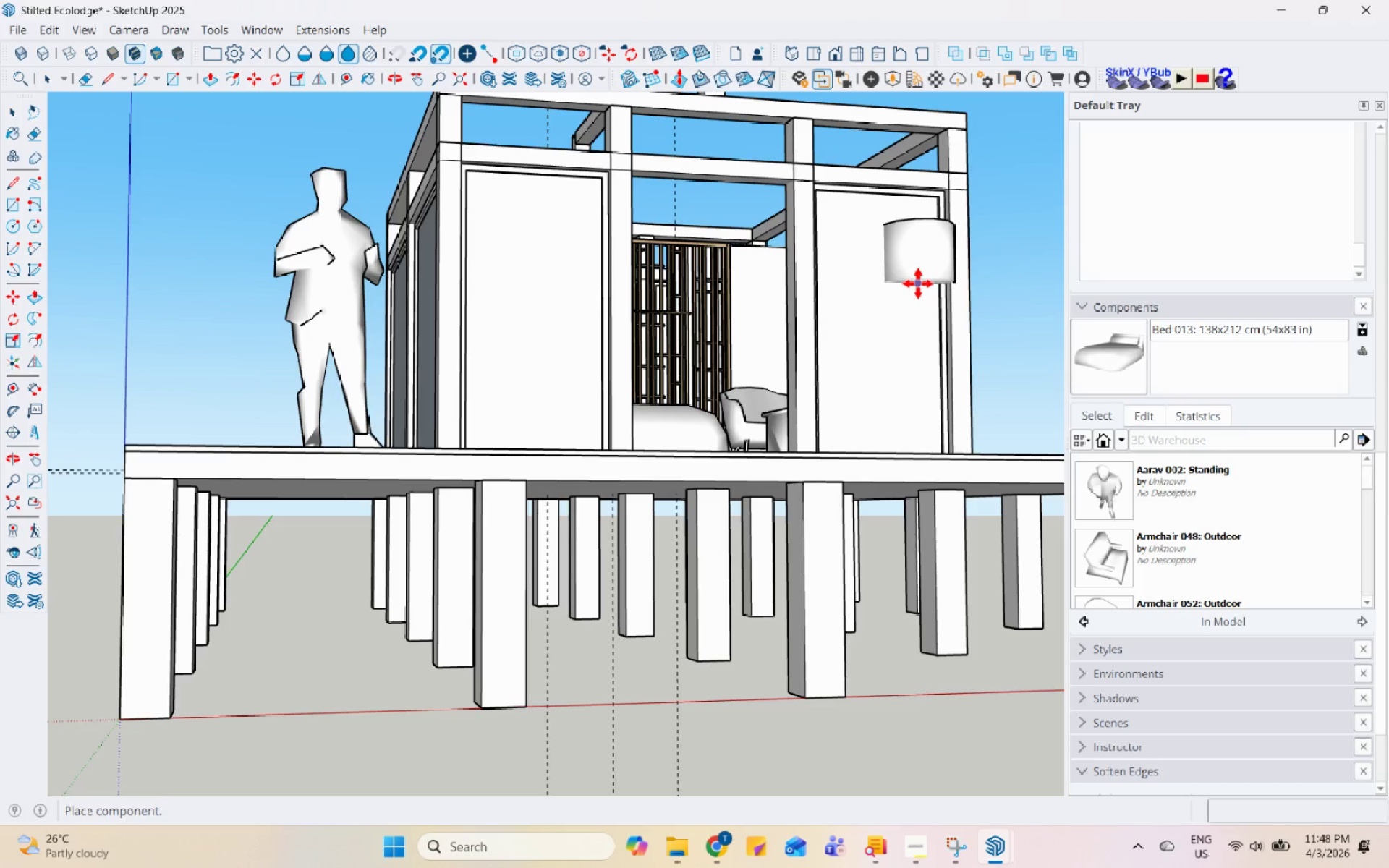 
wait(14.24)
 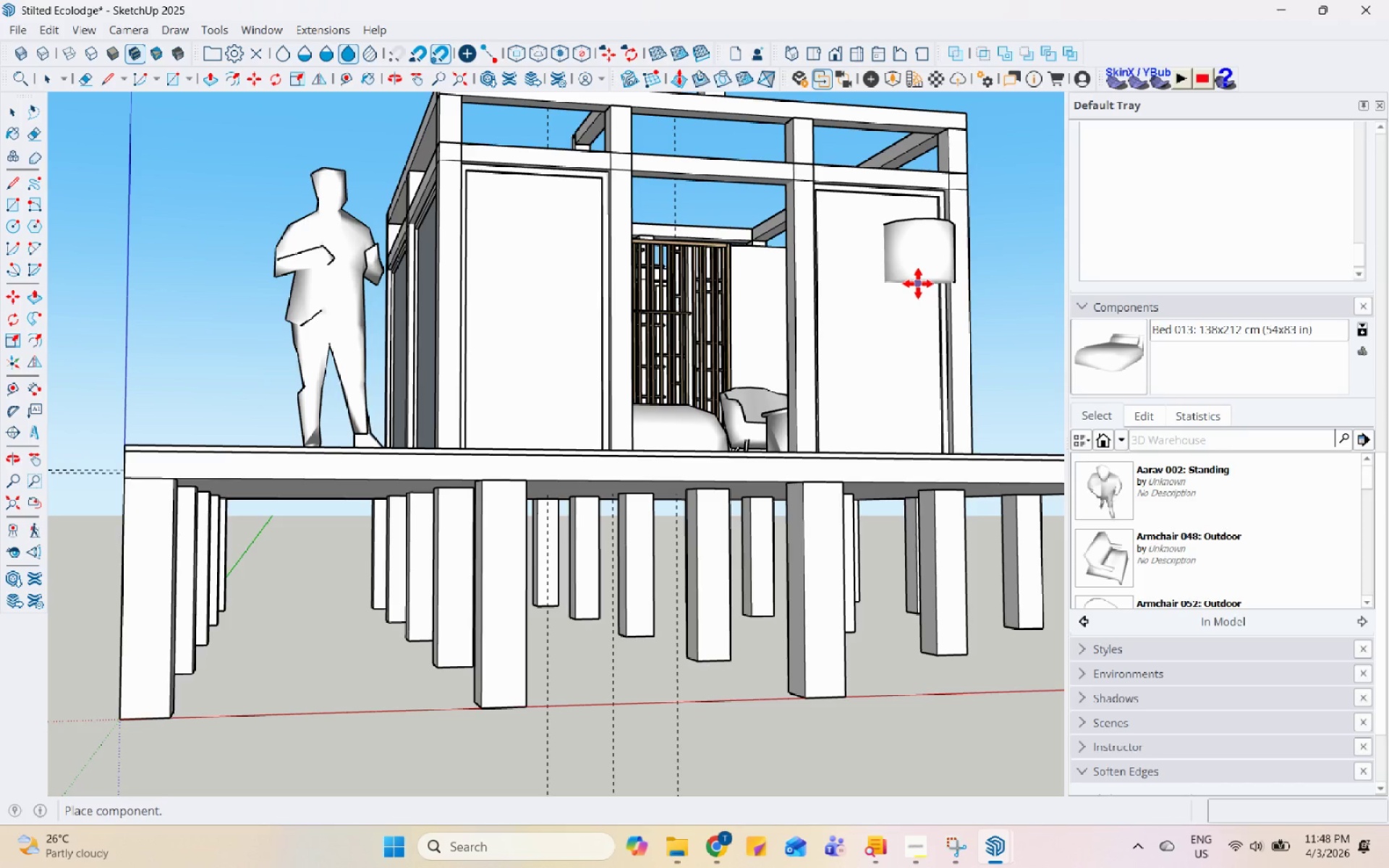 
mouse_move([956, 269])
 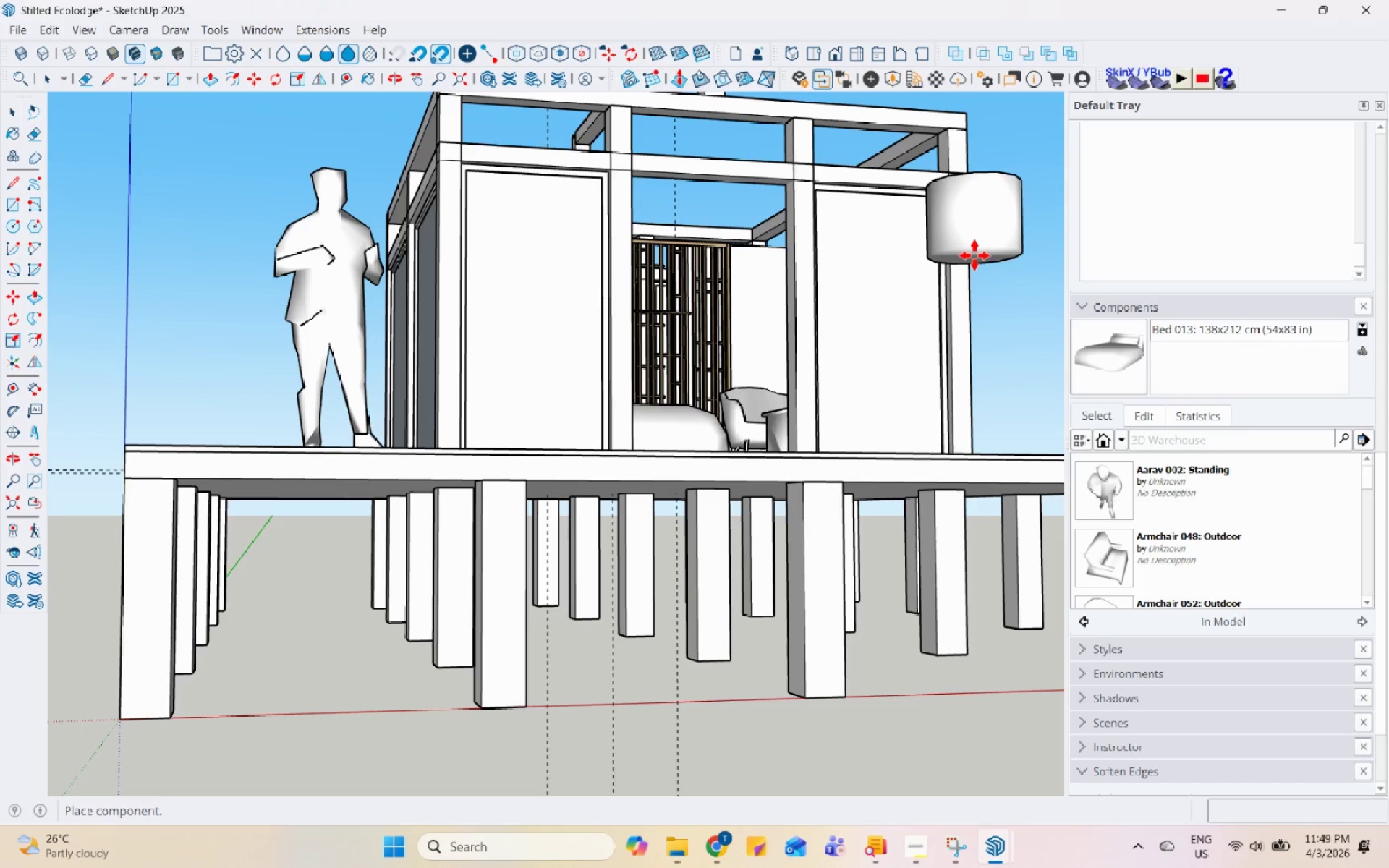 
wait(12.39)
 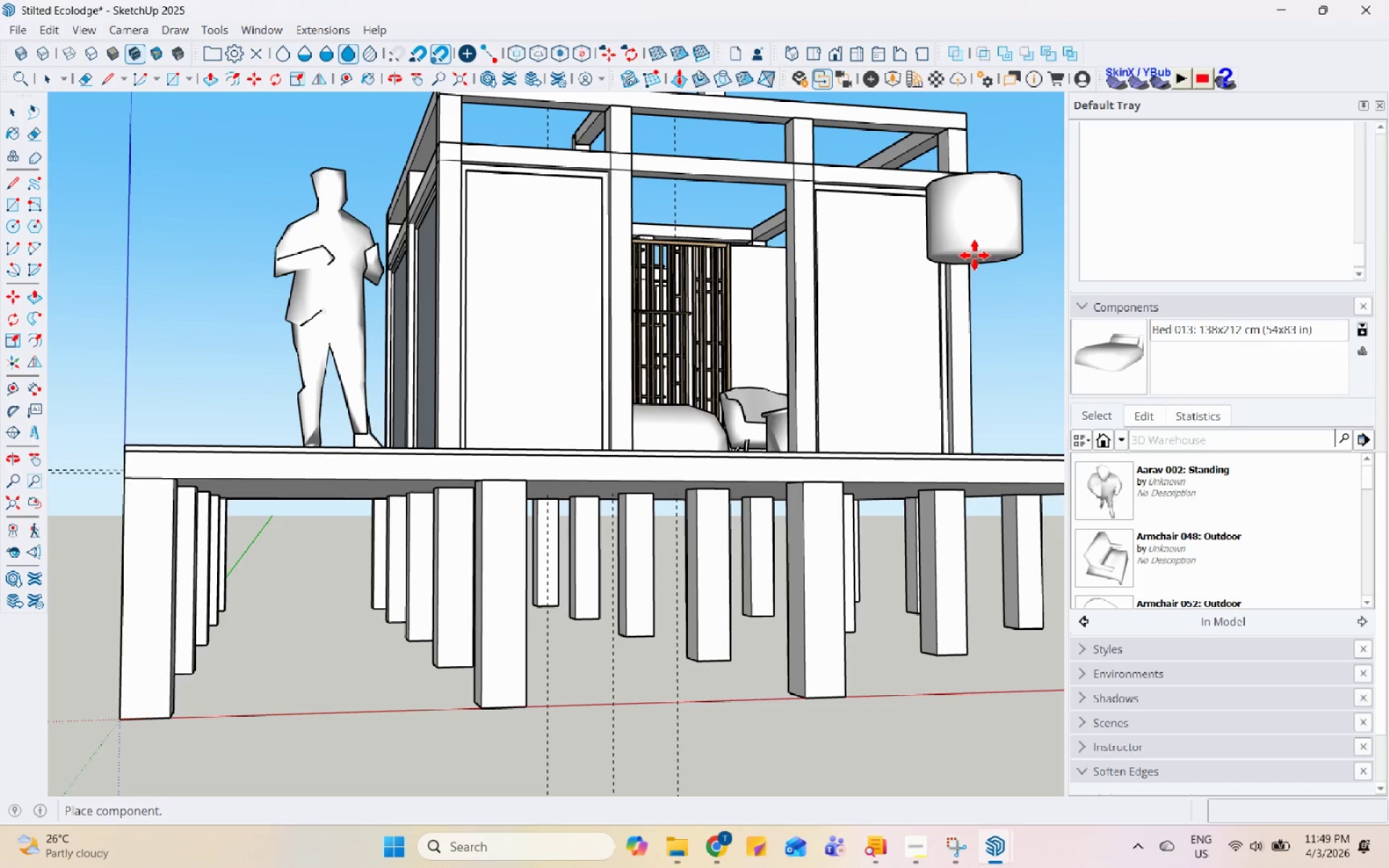 
scroll: coordinate [991, 251], scroll_direction: down, amount: 2.0
 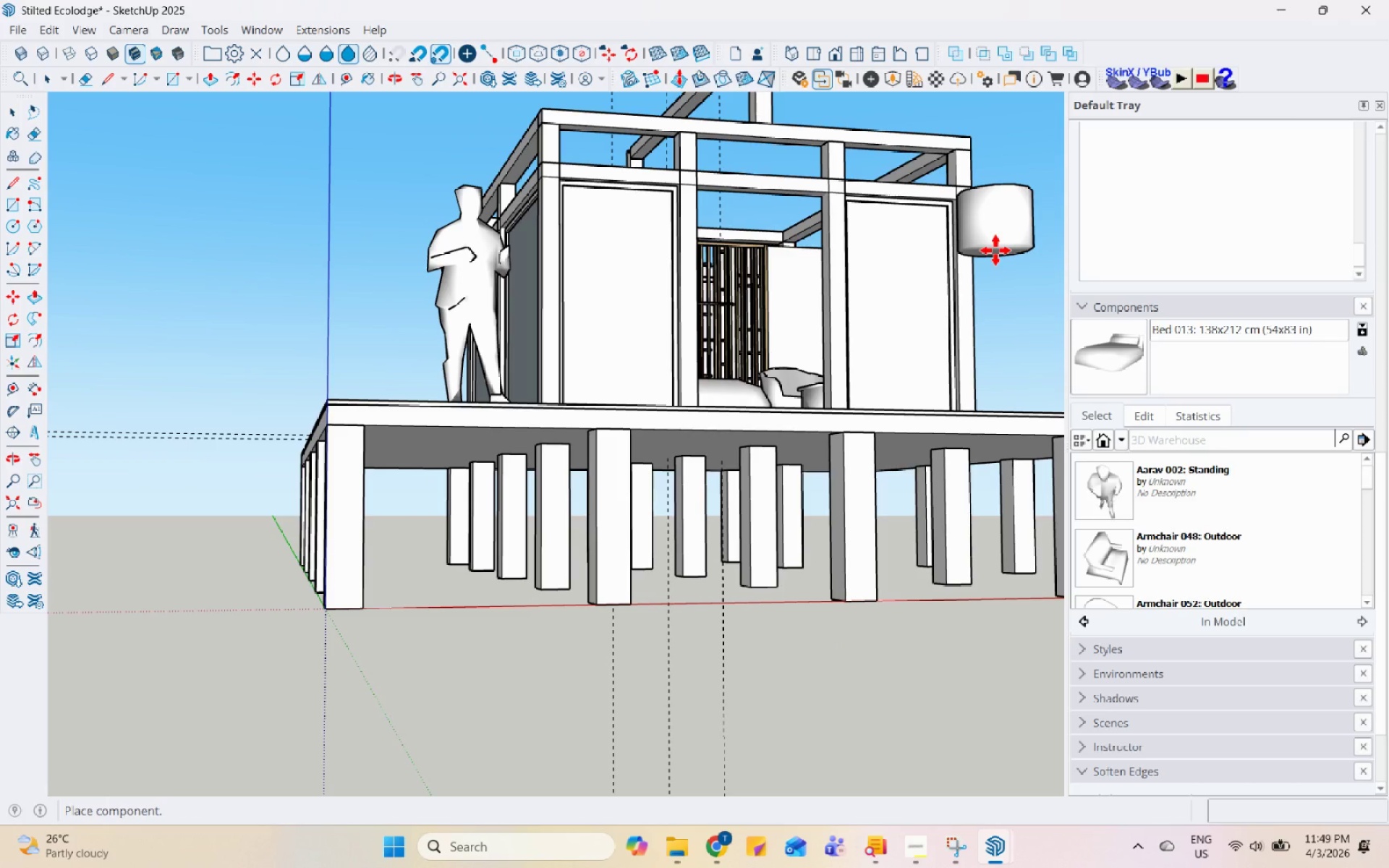 
wait(5.79)
 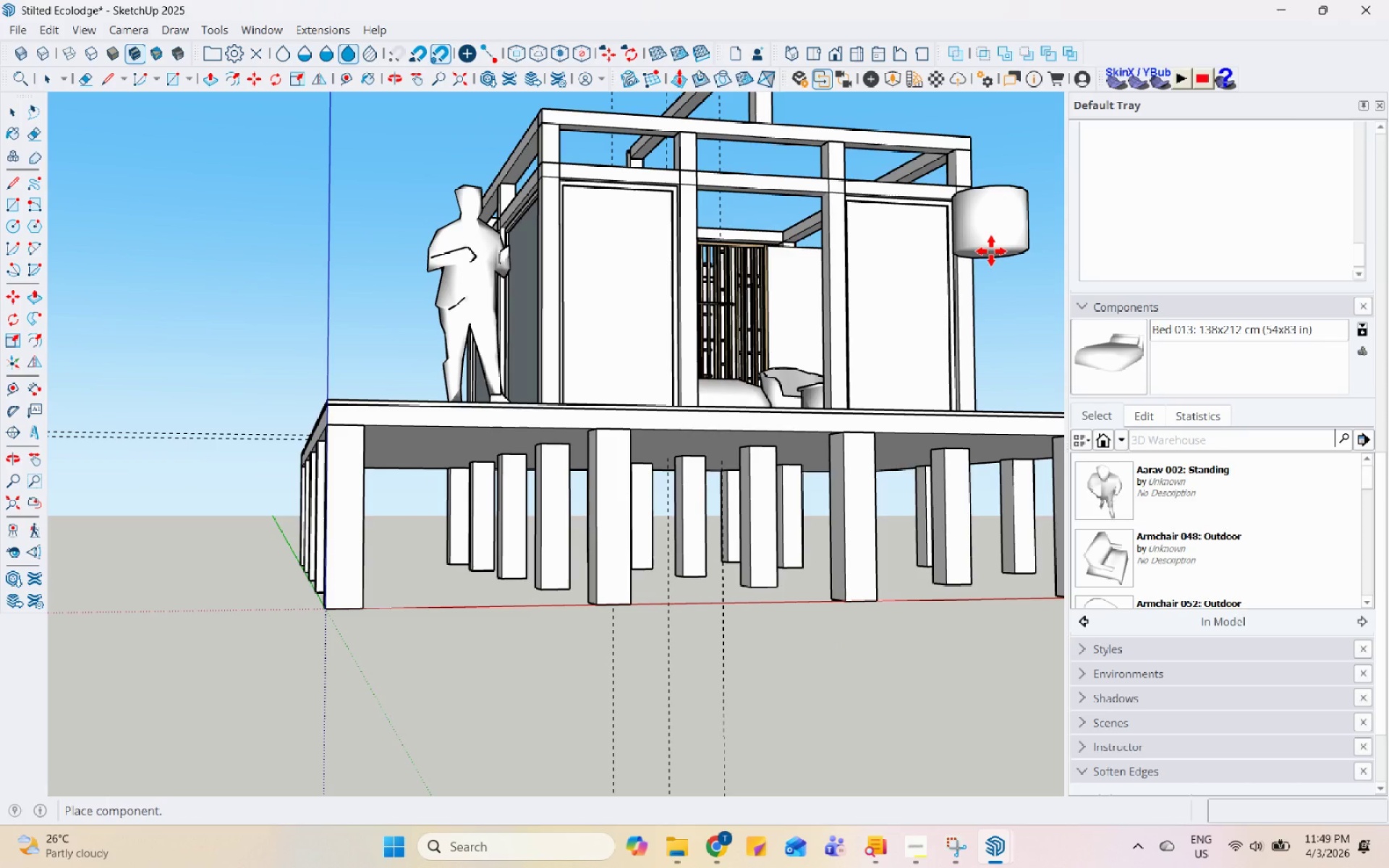 
scroll: coordinate [711, 333], scroll_direction: down, amount: 5.0
 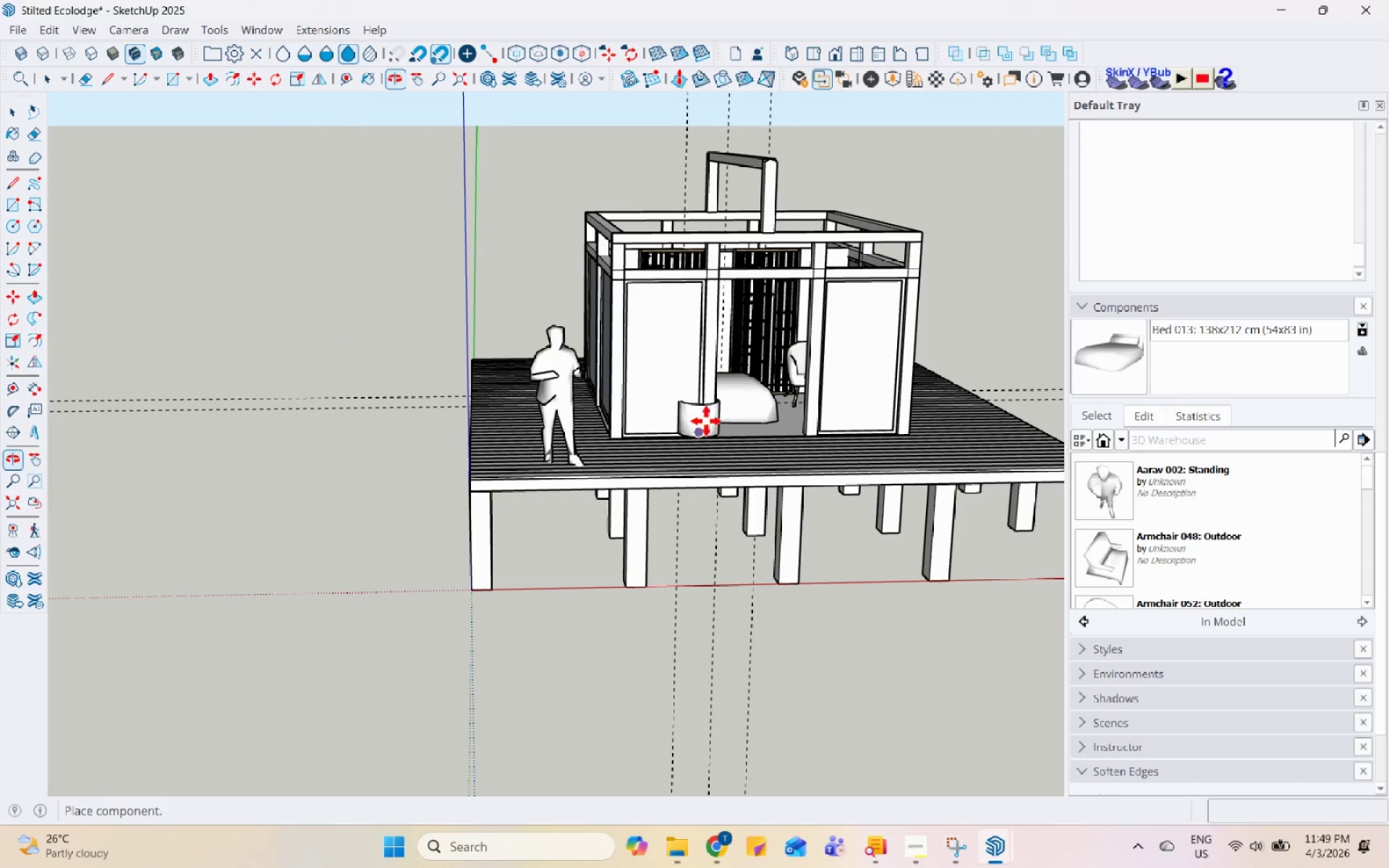 
mouse_move([762, 412])
 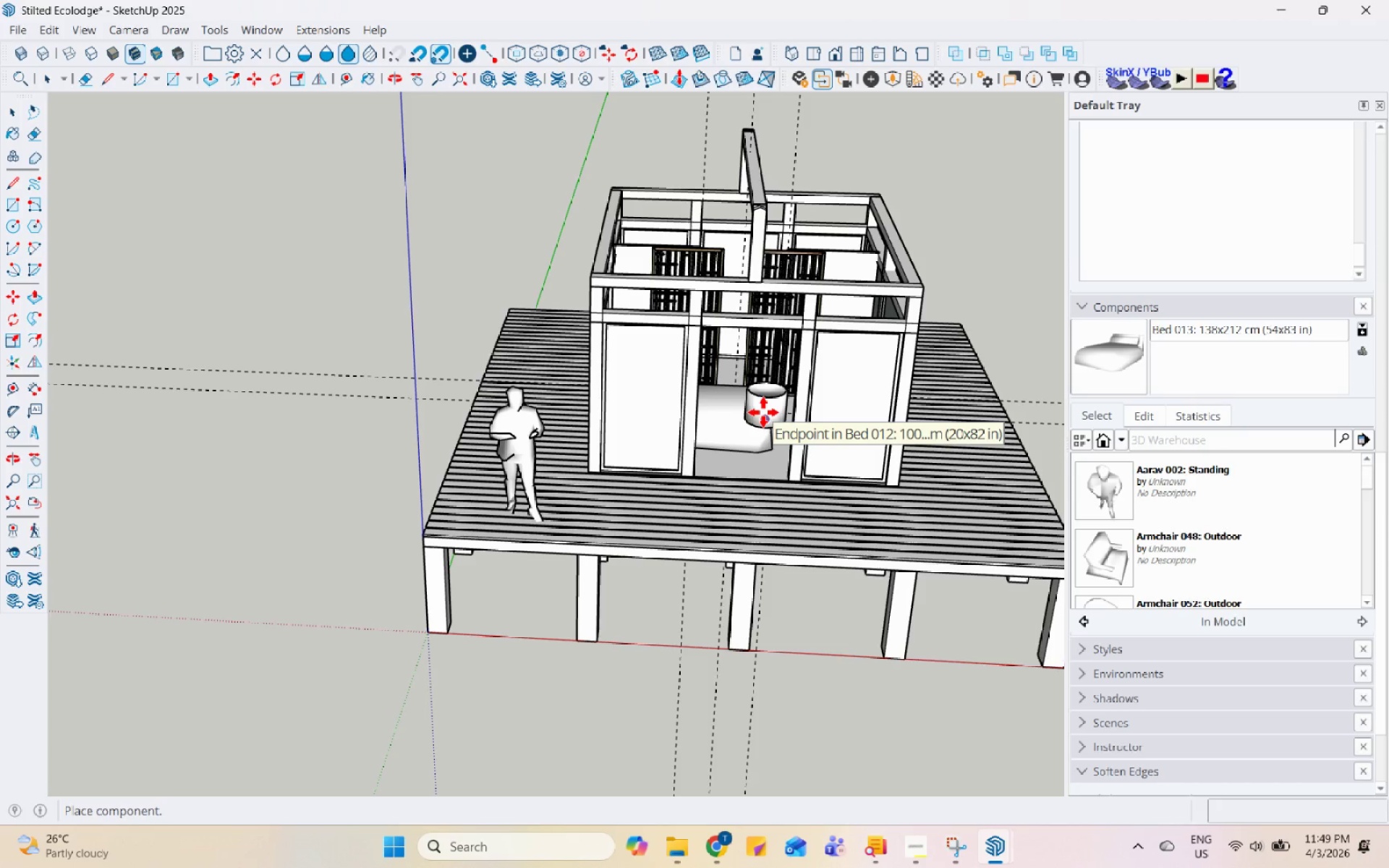 
mouse_move([777, 401])
 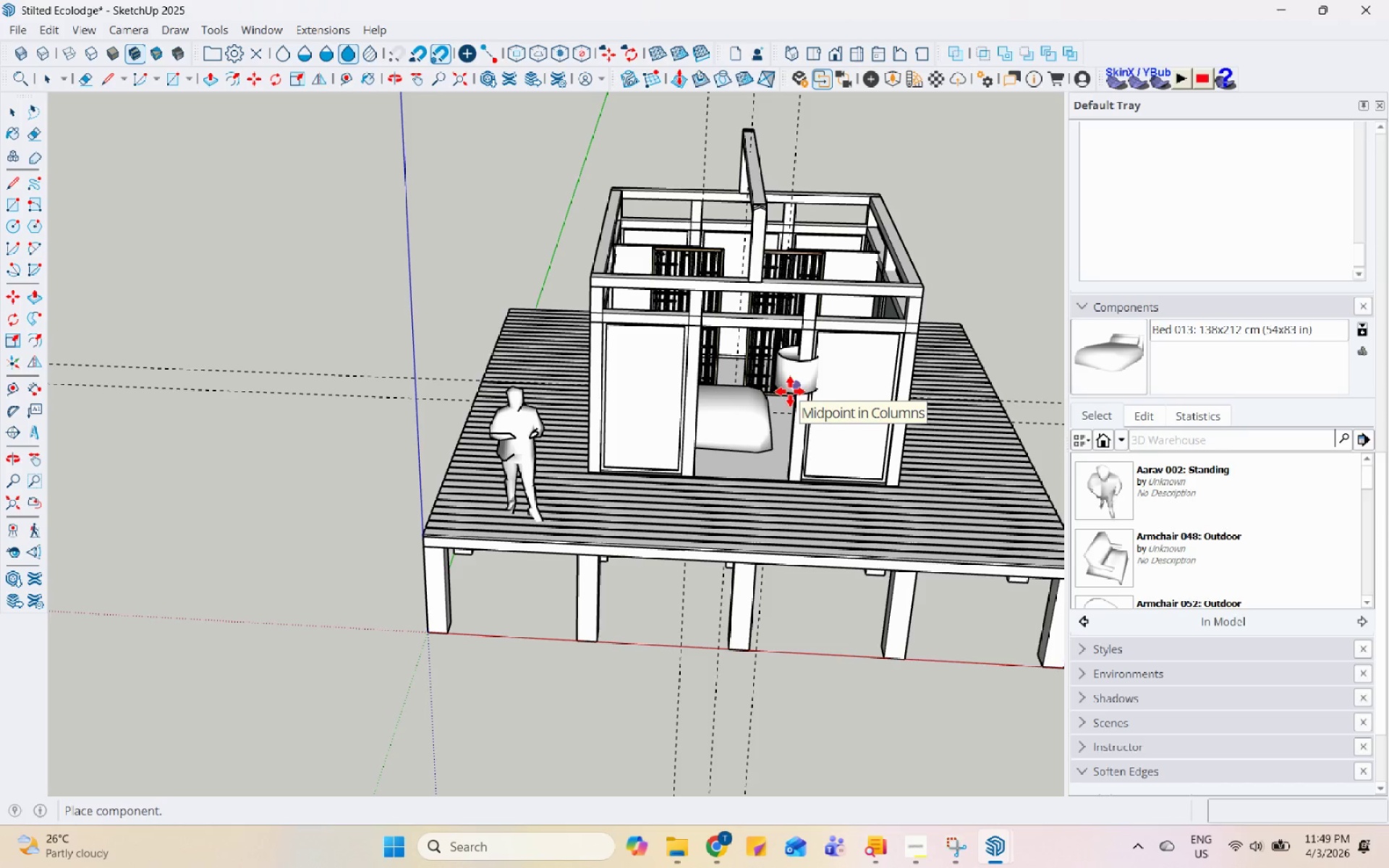 
wait(5.9)
 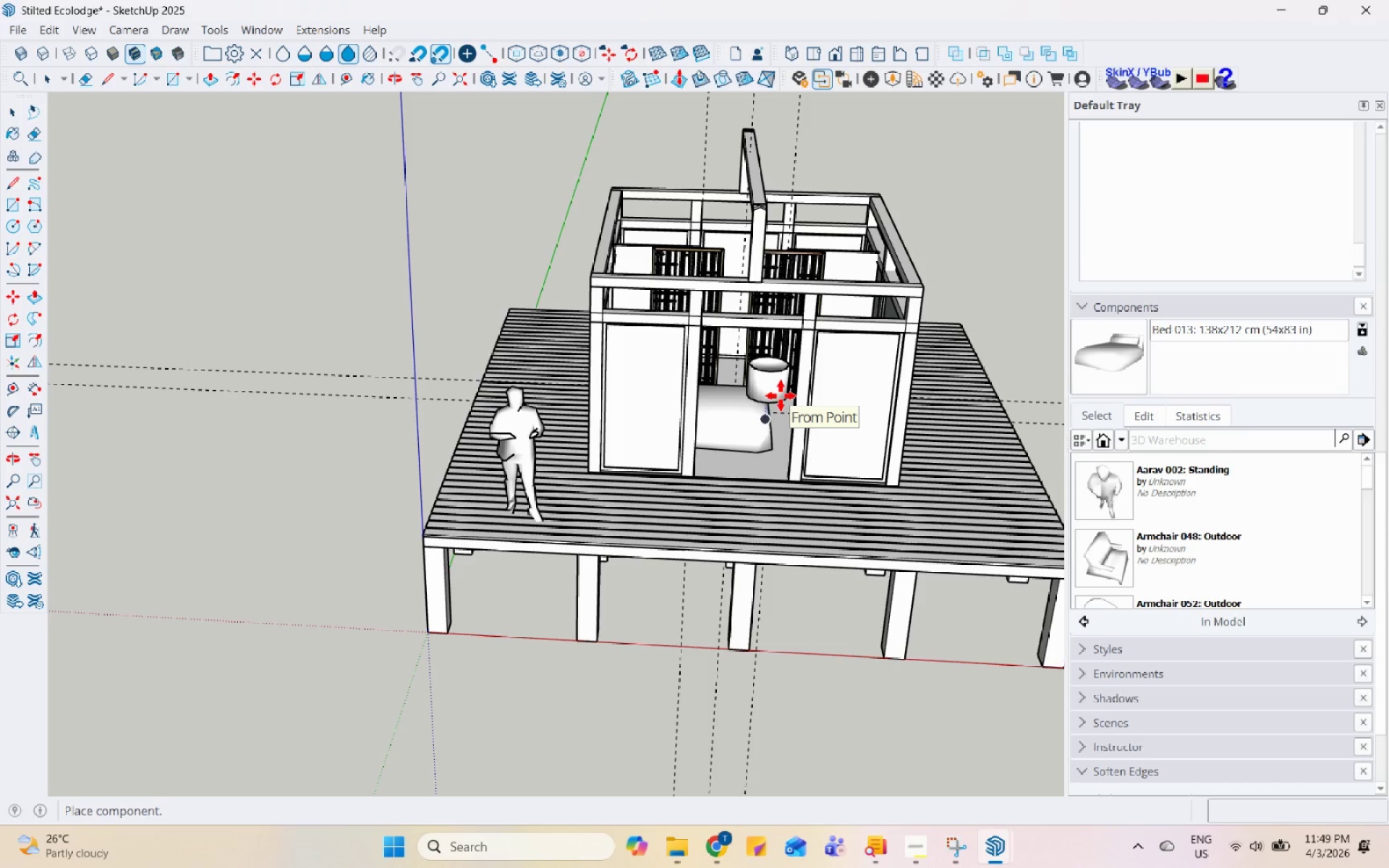 
scroll: coordinate [777, 391], scroll_direction: down, amount: 4.0
 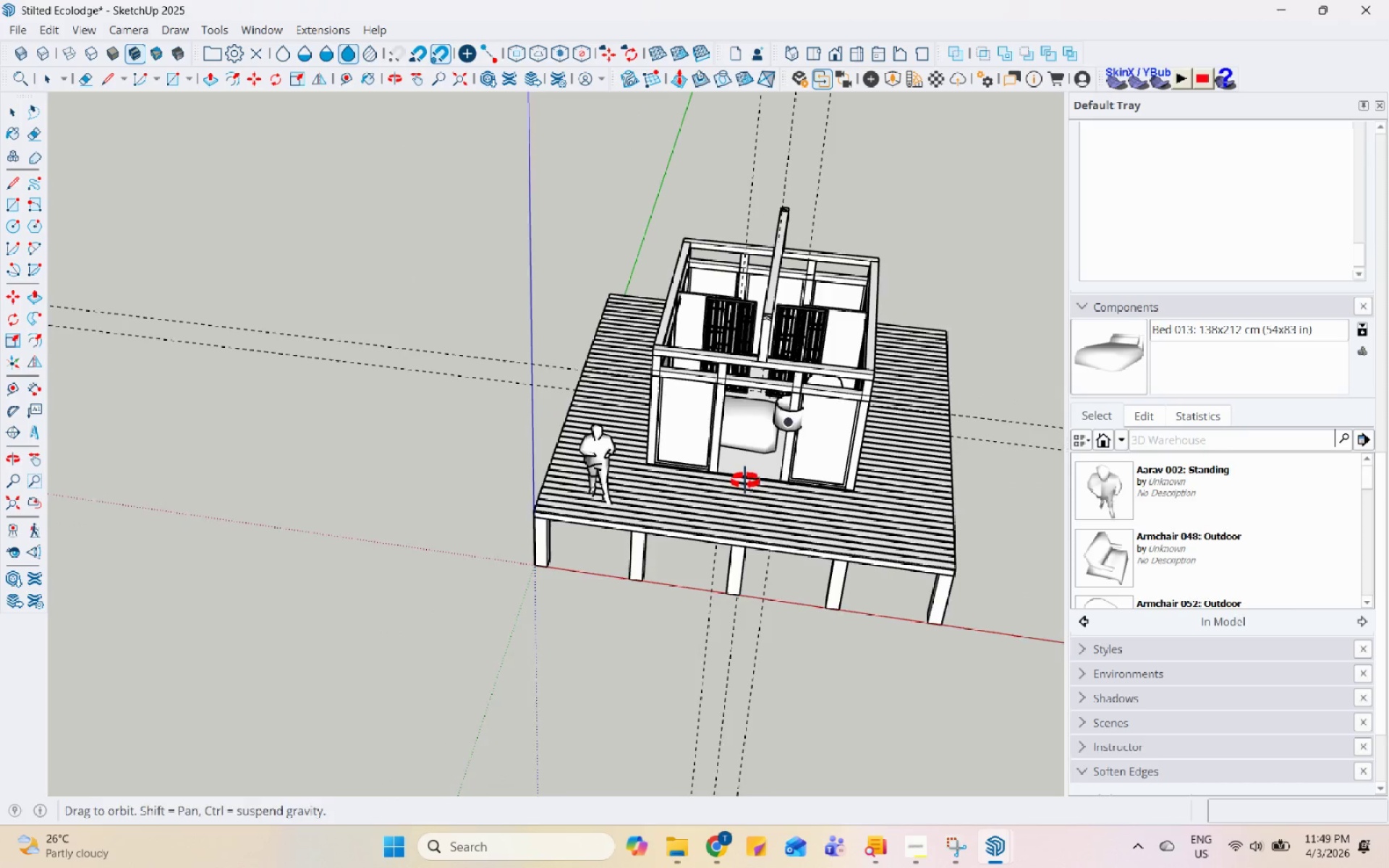 
key(Escape)
 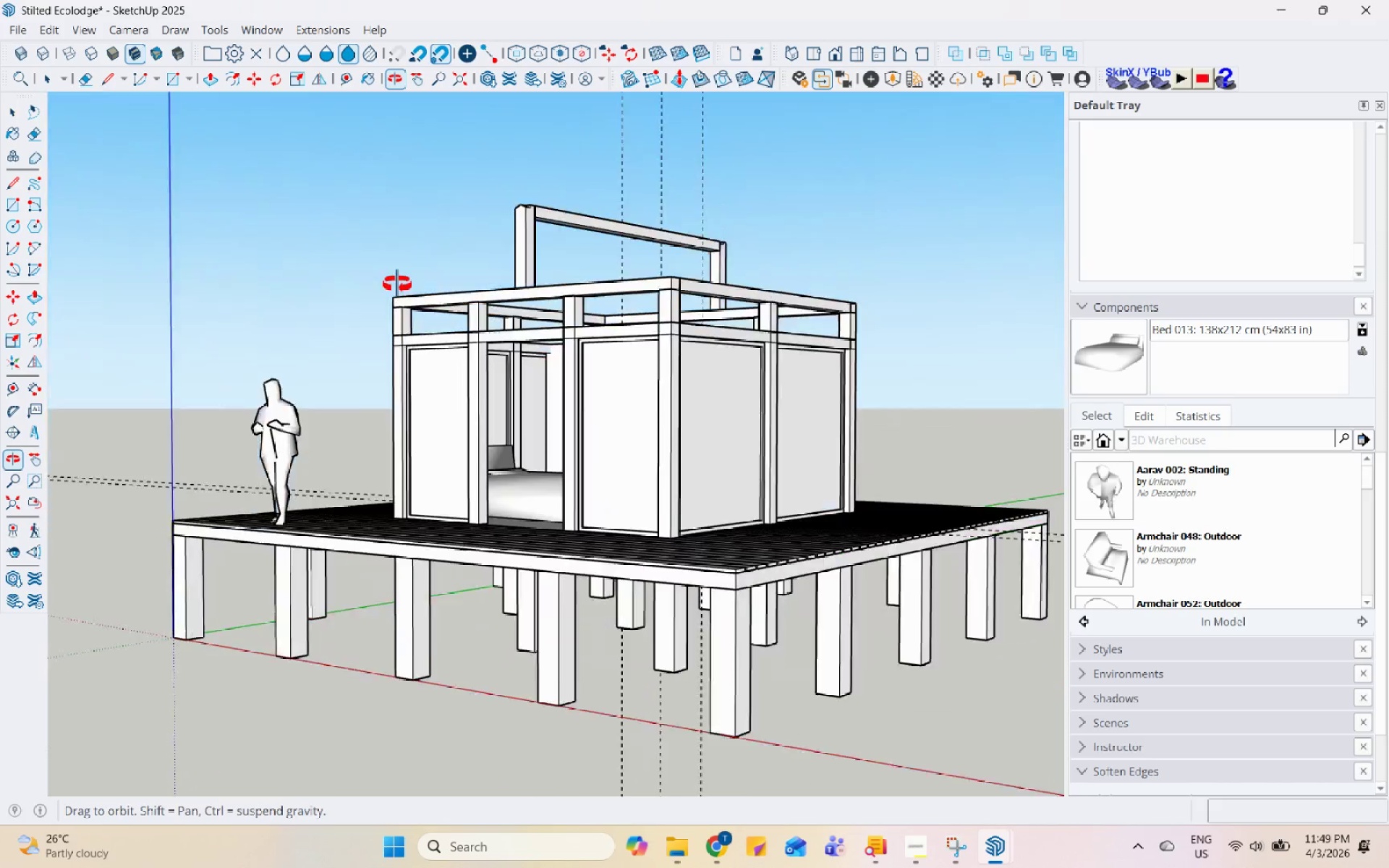 
scroll: coordinate [734, 416], scroll_direction: up, amount: 7.0
 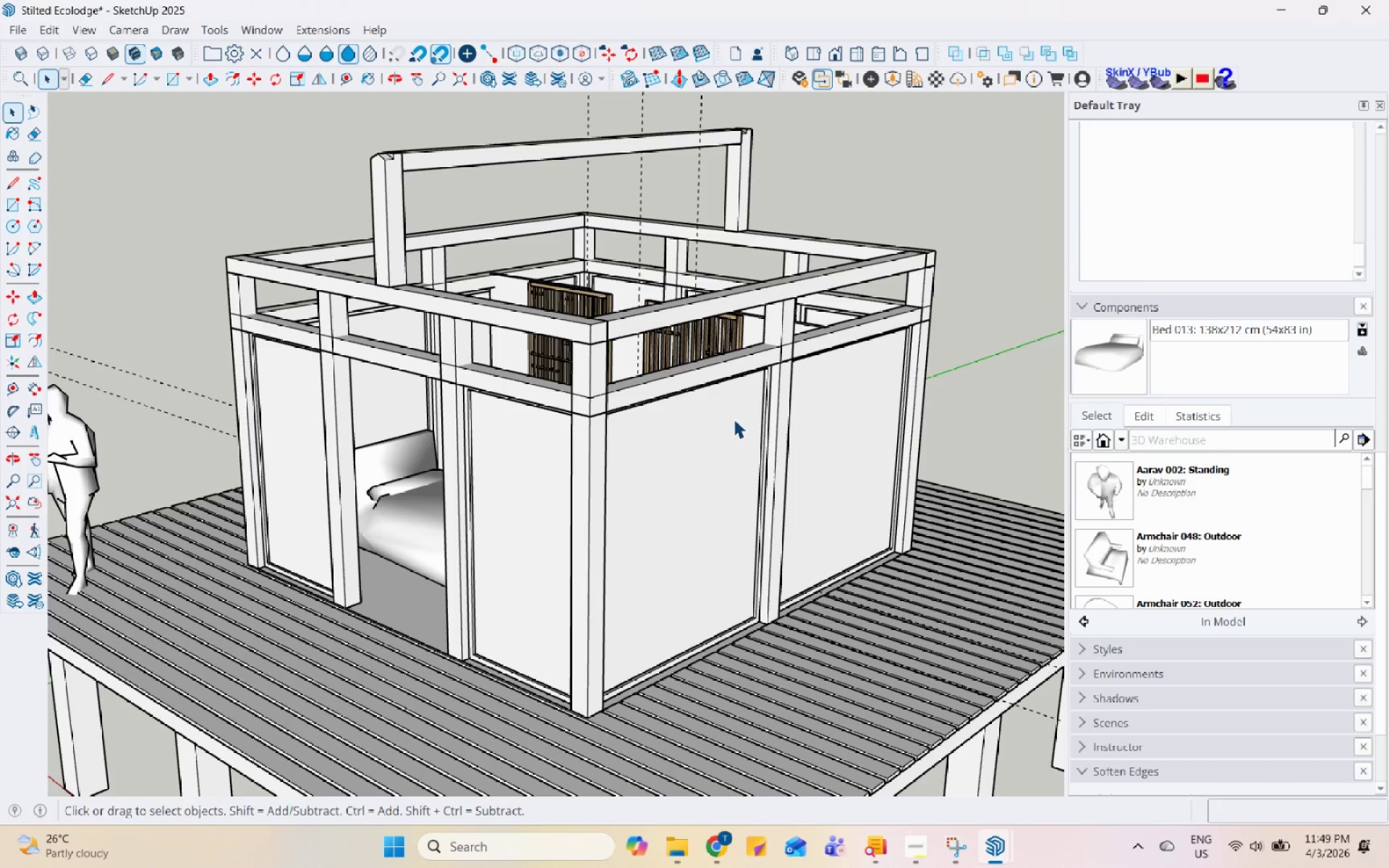 
scroll: coordinate [811, 373], scroll_direction: down, amount: 7.0
 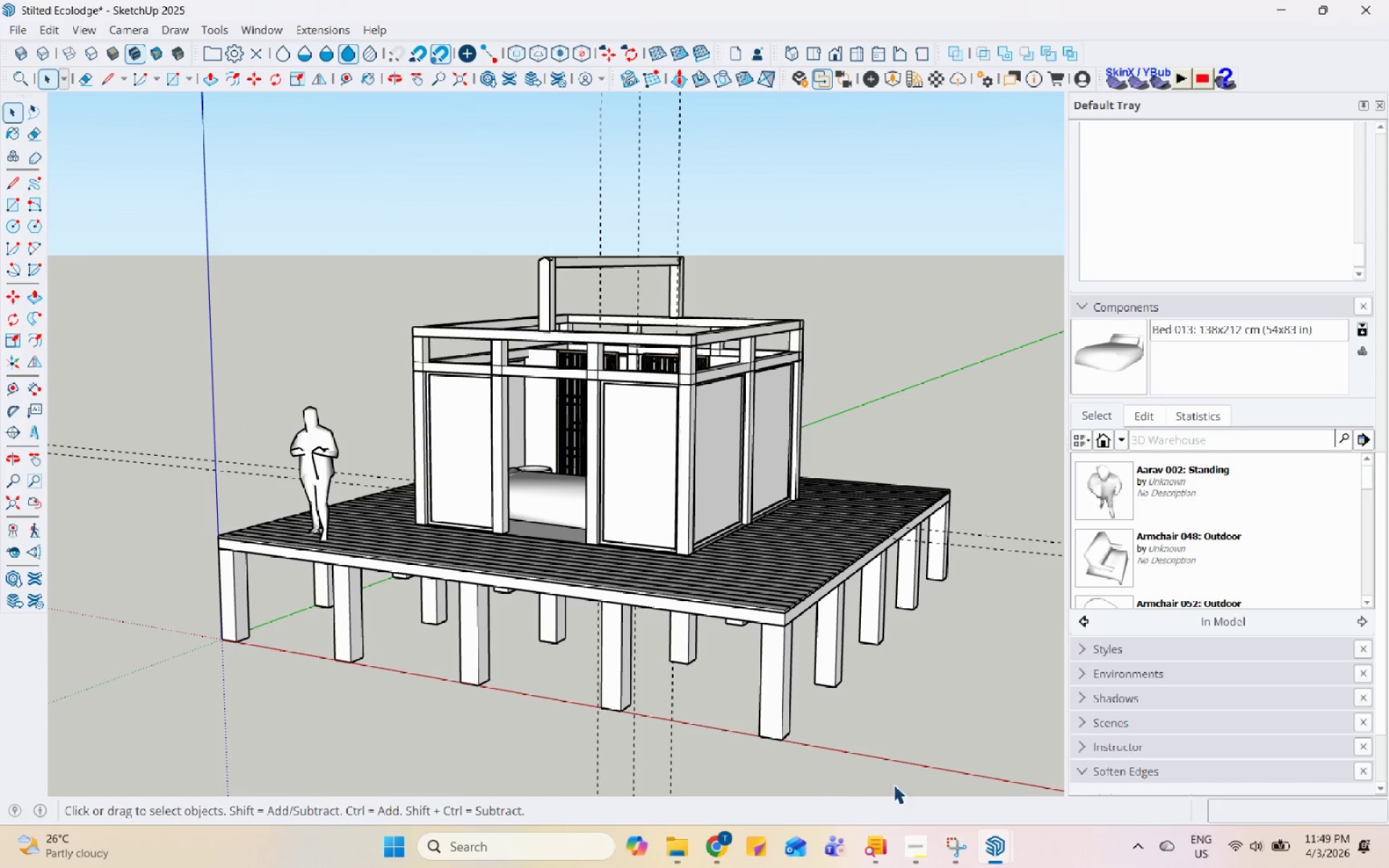 
left_click([1007, 839])
 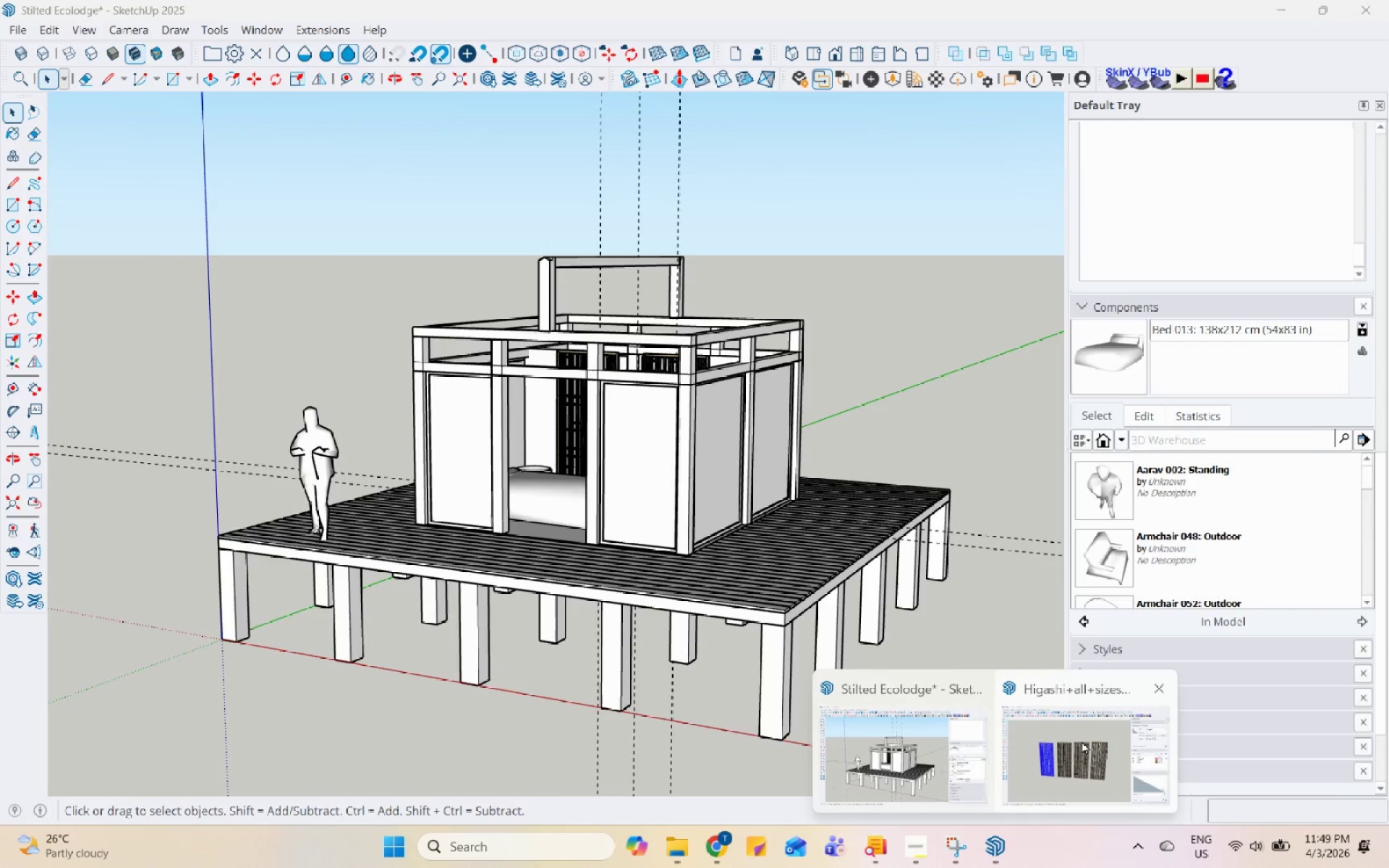 
left_click([1082, 741])
 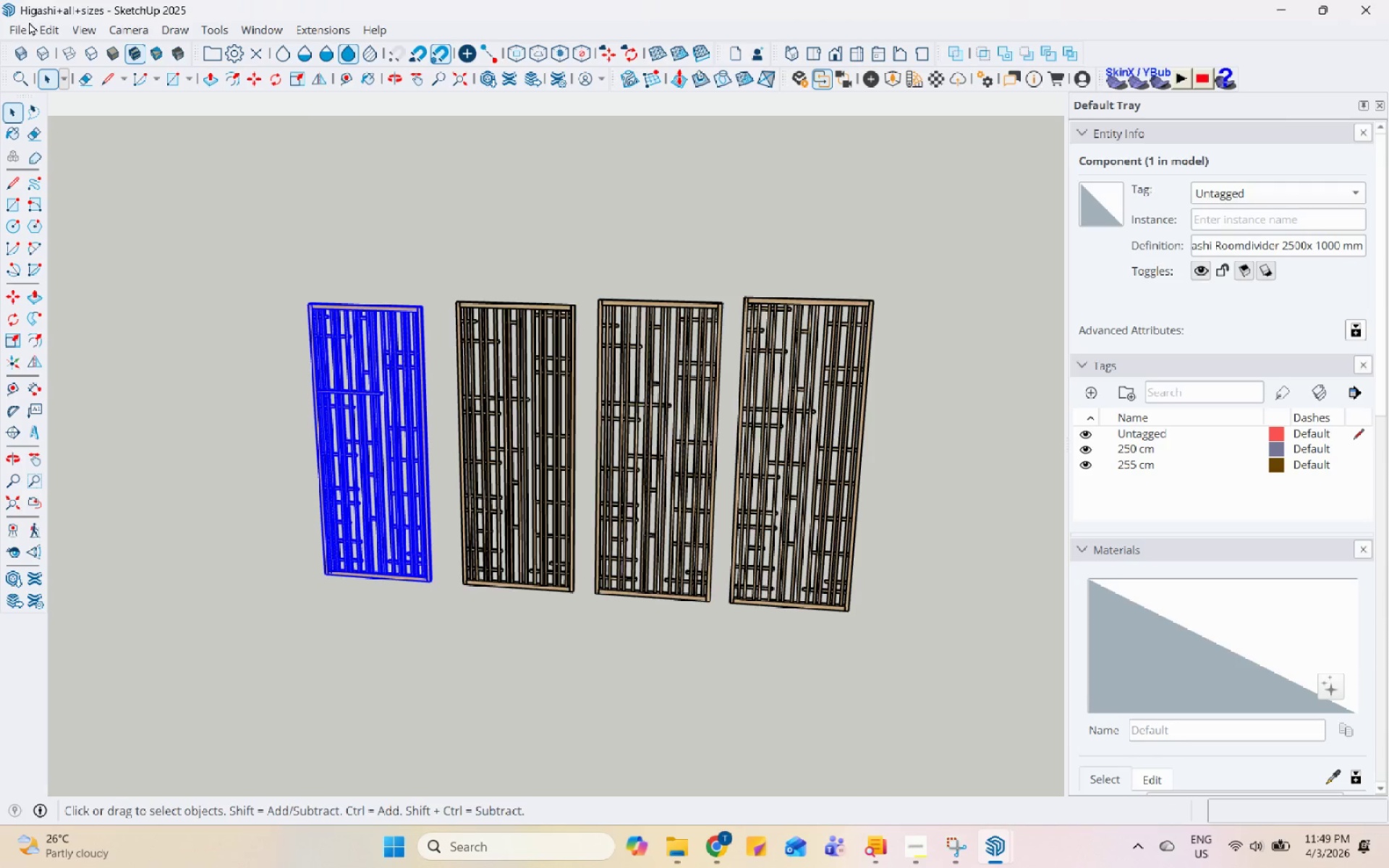 
left_click([12, 34])
 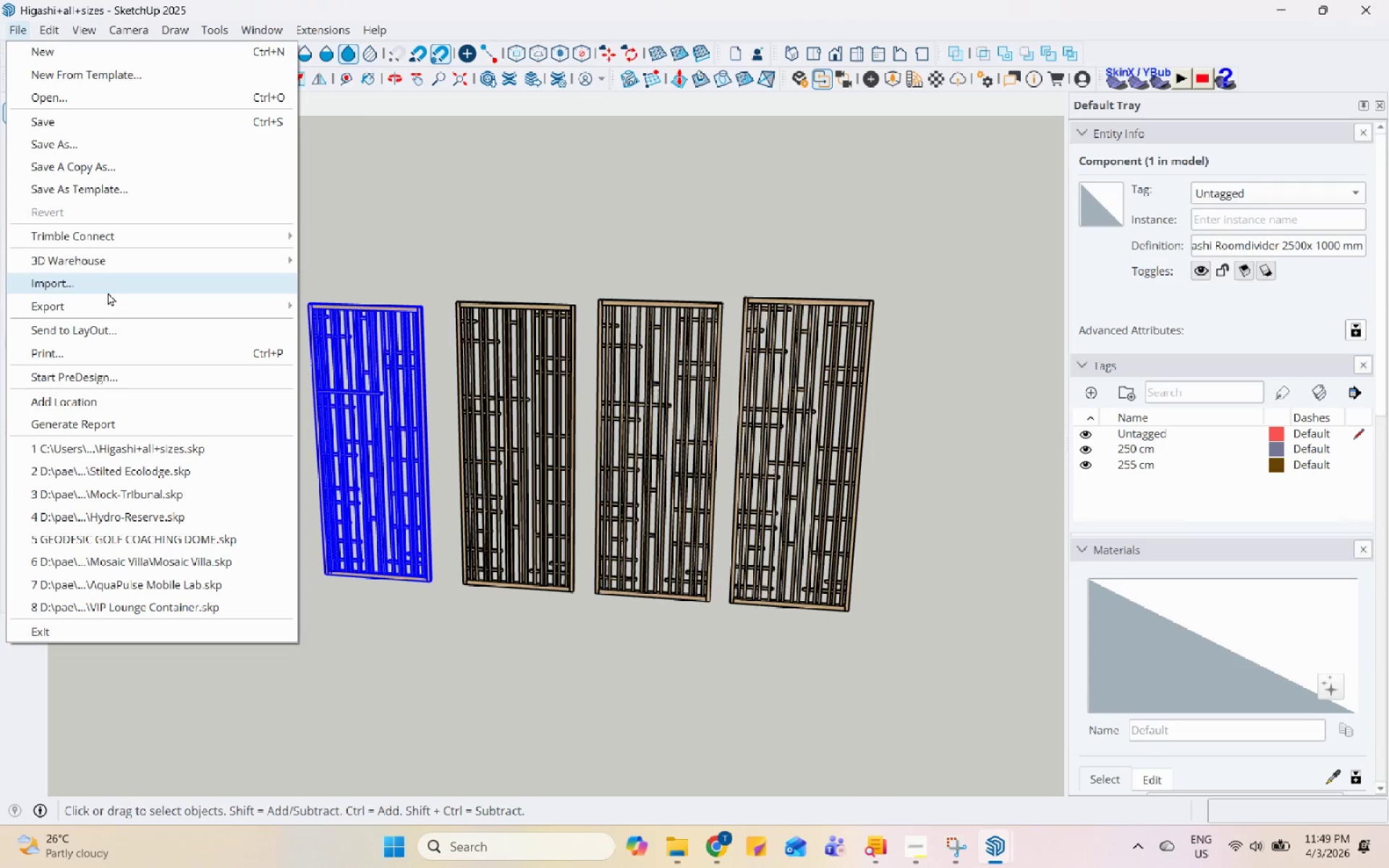 
left_click([111, 281])
 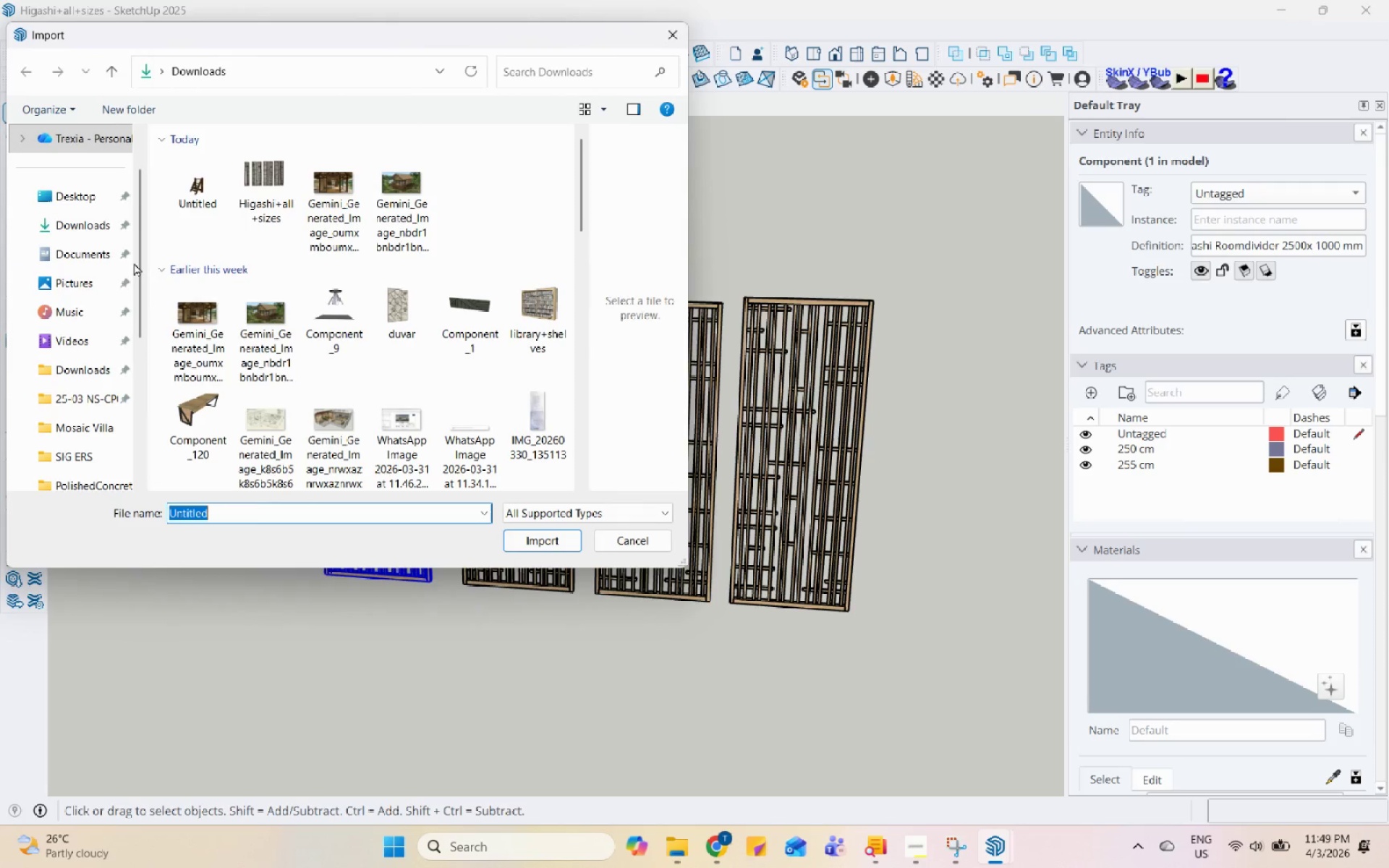 
left_click([184, 166])
 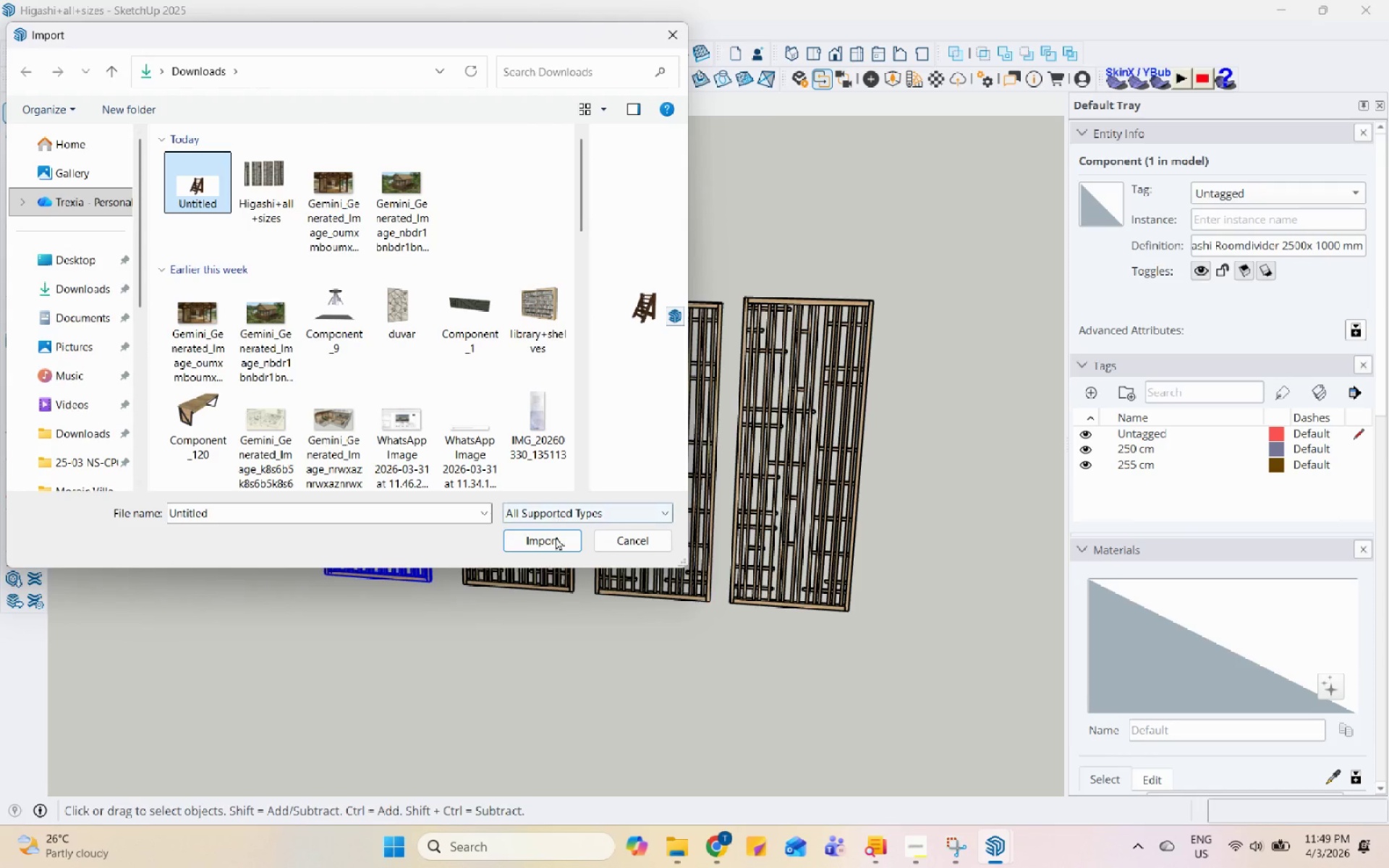 
scroll: coordinate [137, 255], scroll_direction: up, amount: 2.0
 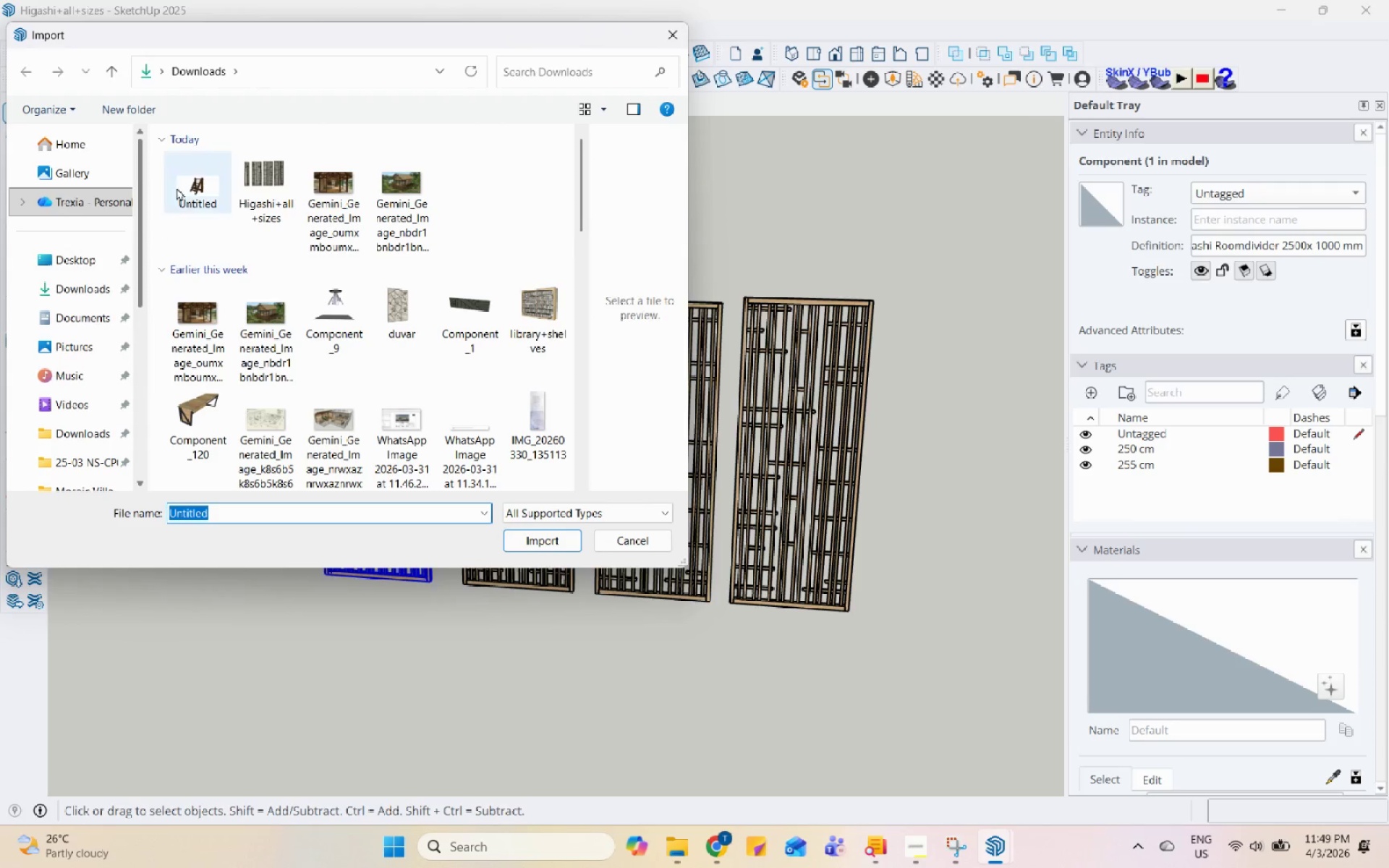 
left_click([561, 541])
 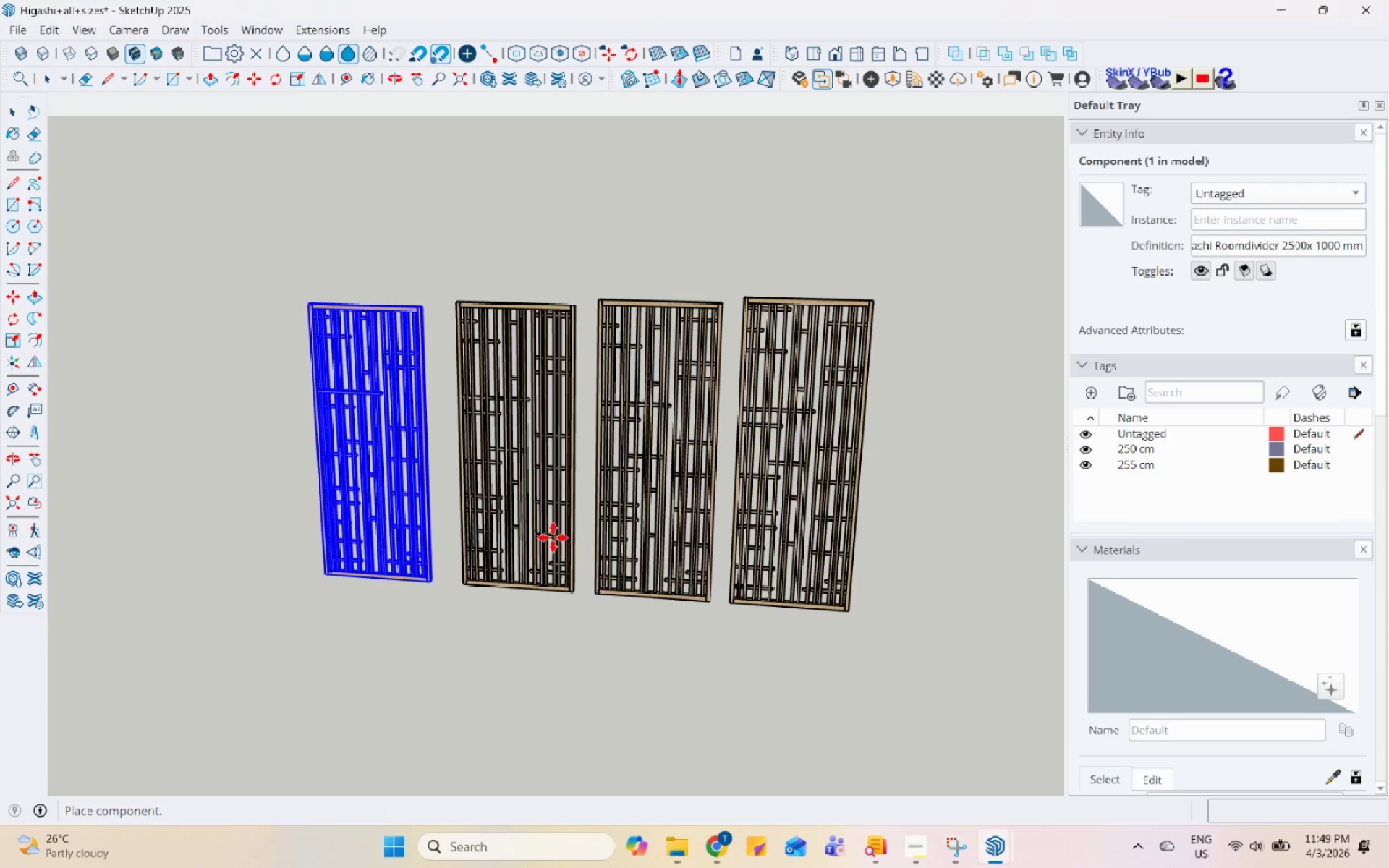 
left_click([461, 636])
 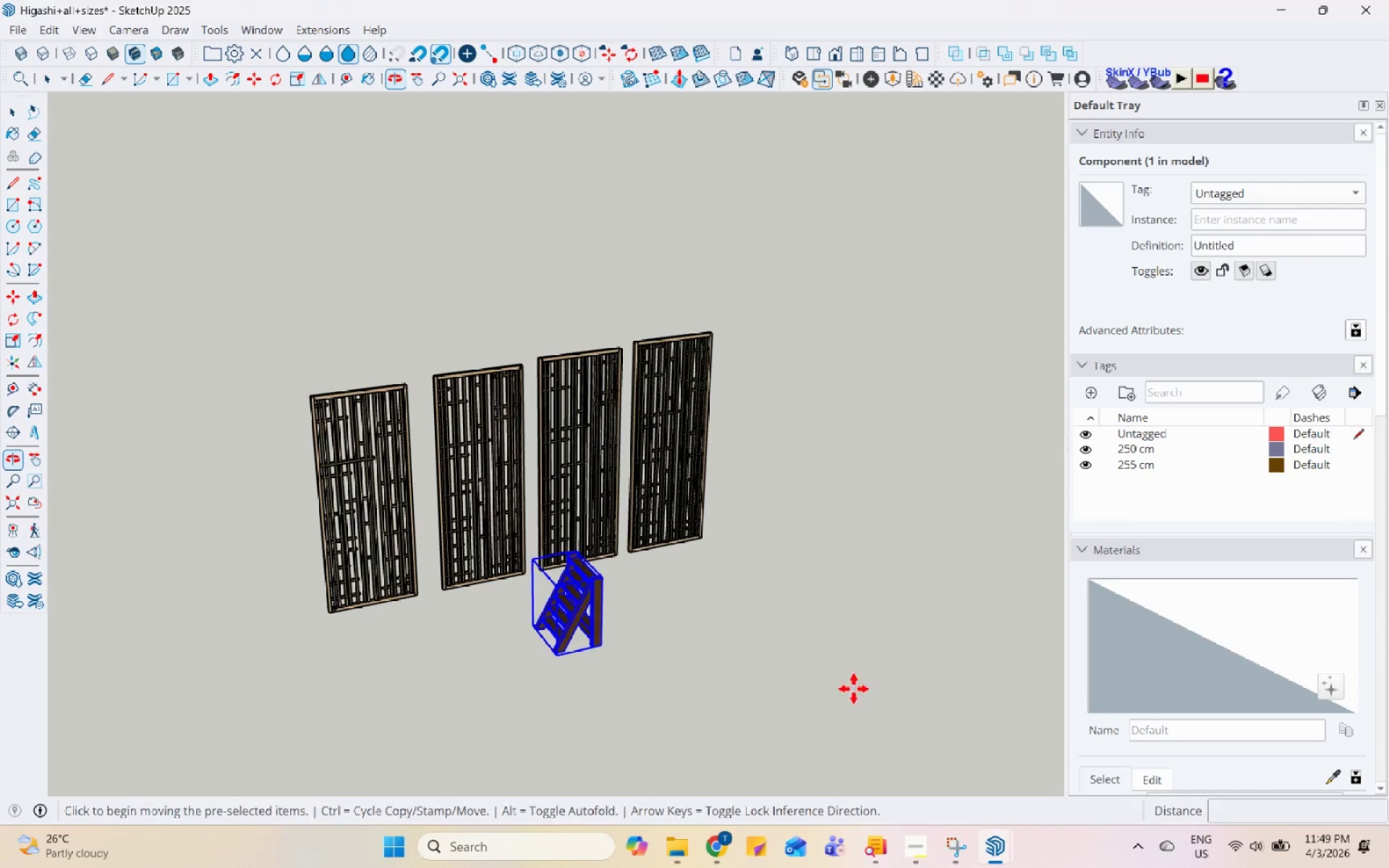 
scroll: coordinate [383, 509], scroll_direction: down, amount: 3.0
 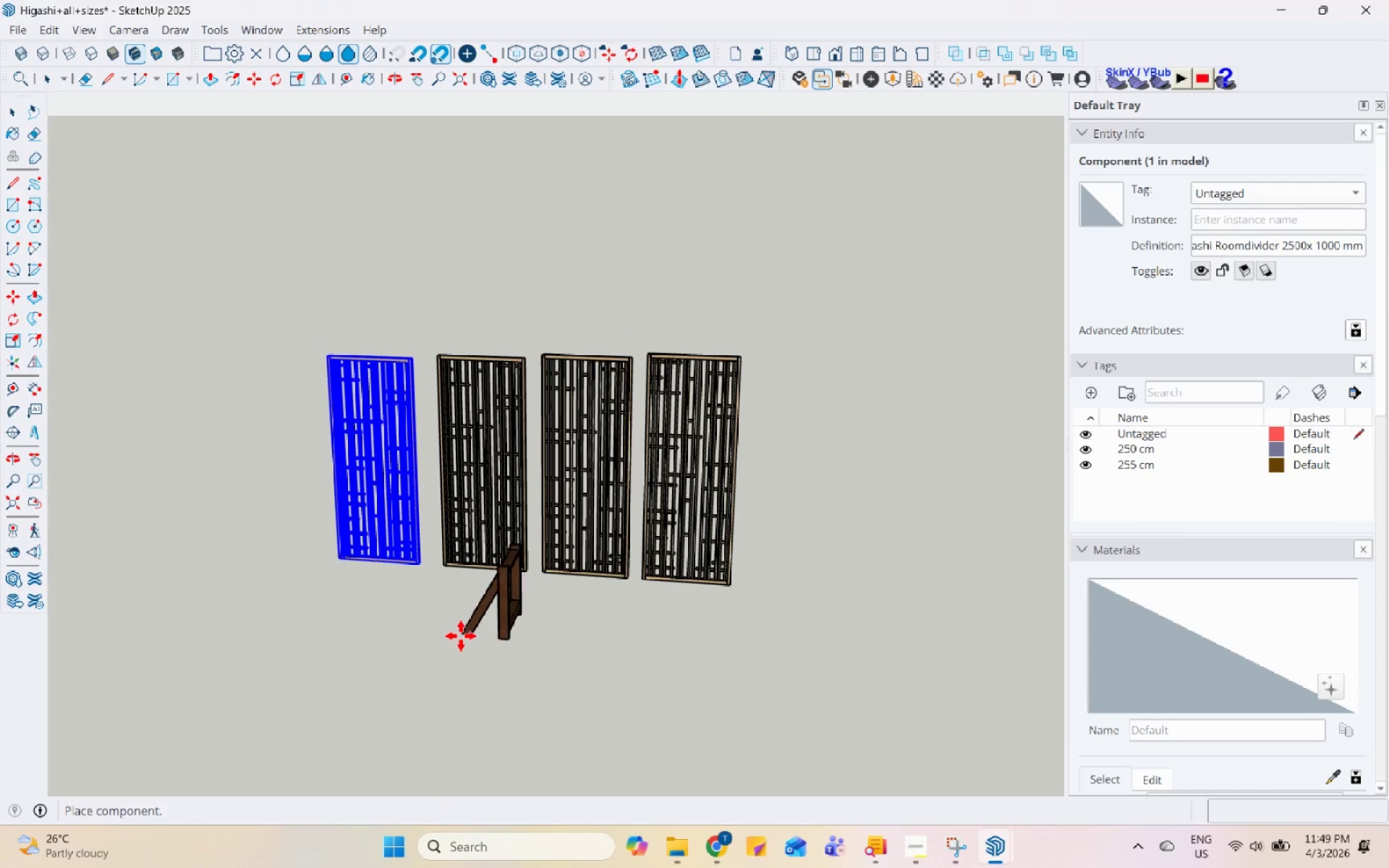 
key(Space)
 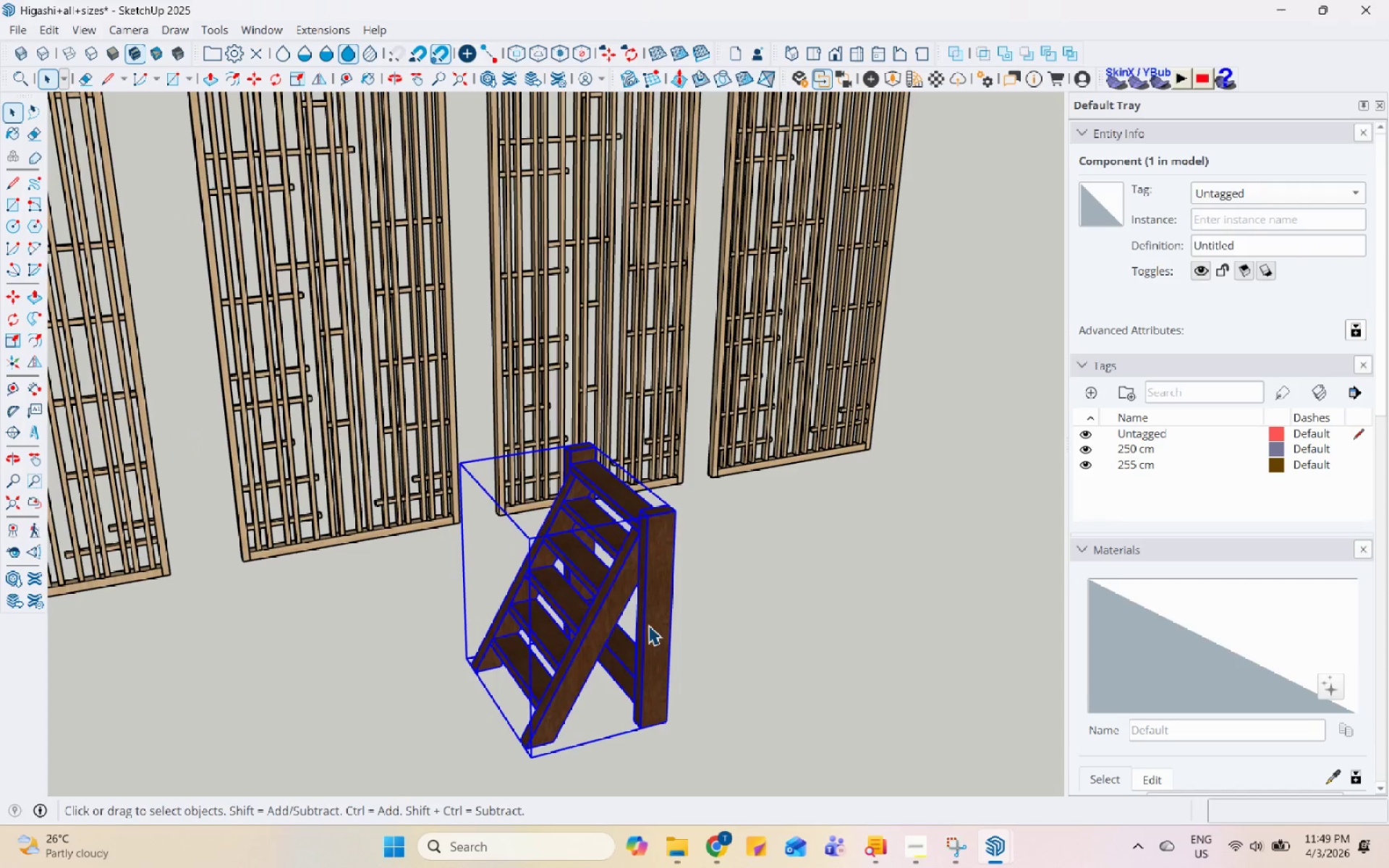 
double_click([648, 625])
 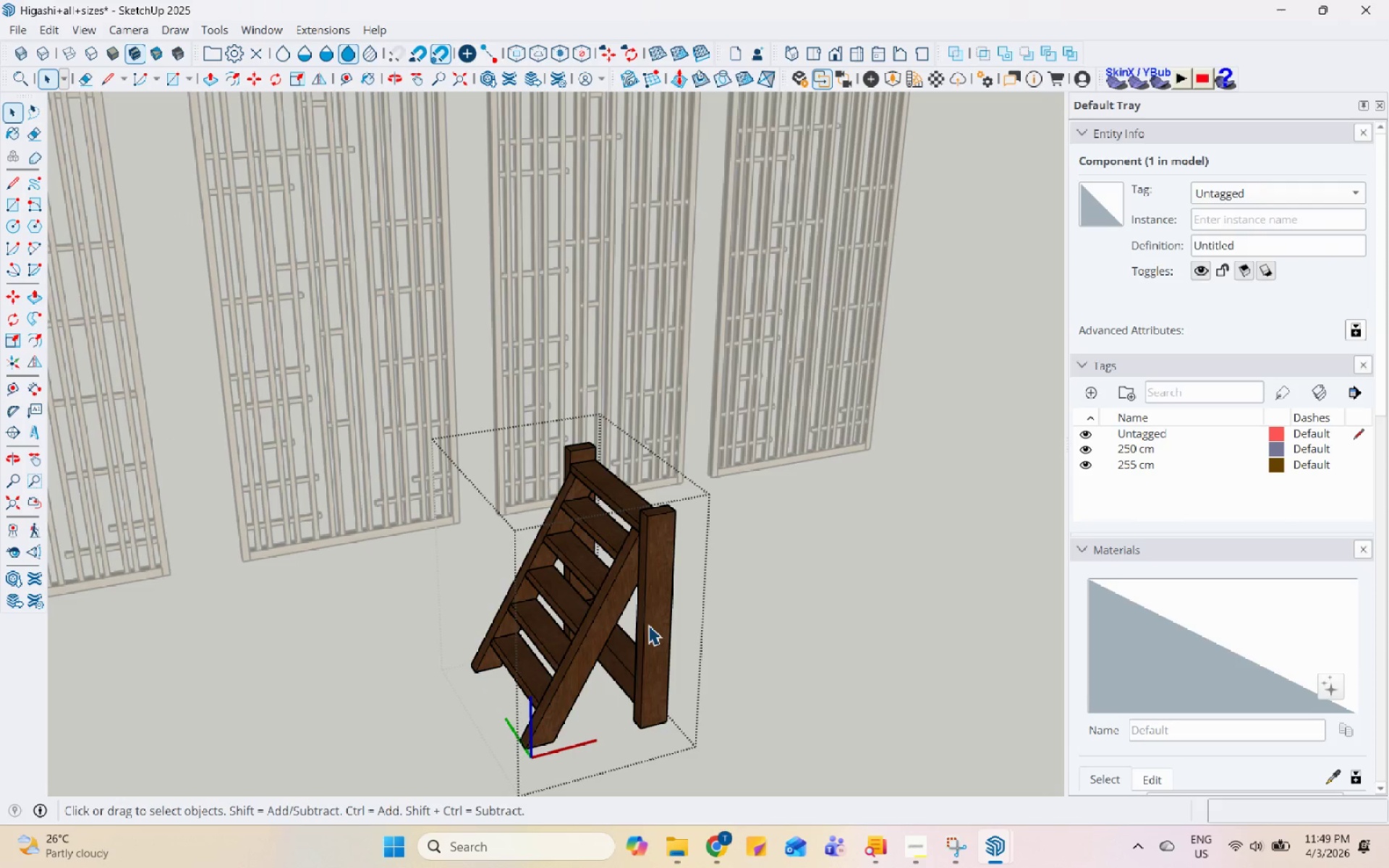 
scroll: coordinate [648, 626], scroll_direction: up, amount: 11.0
 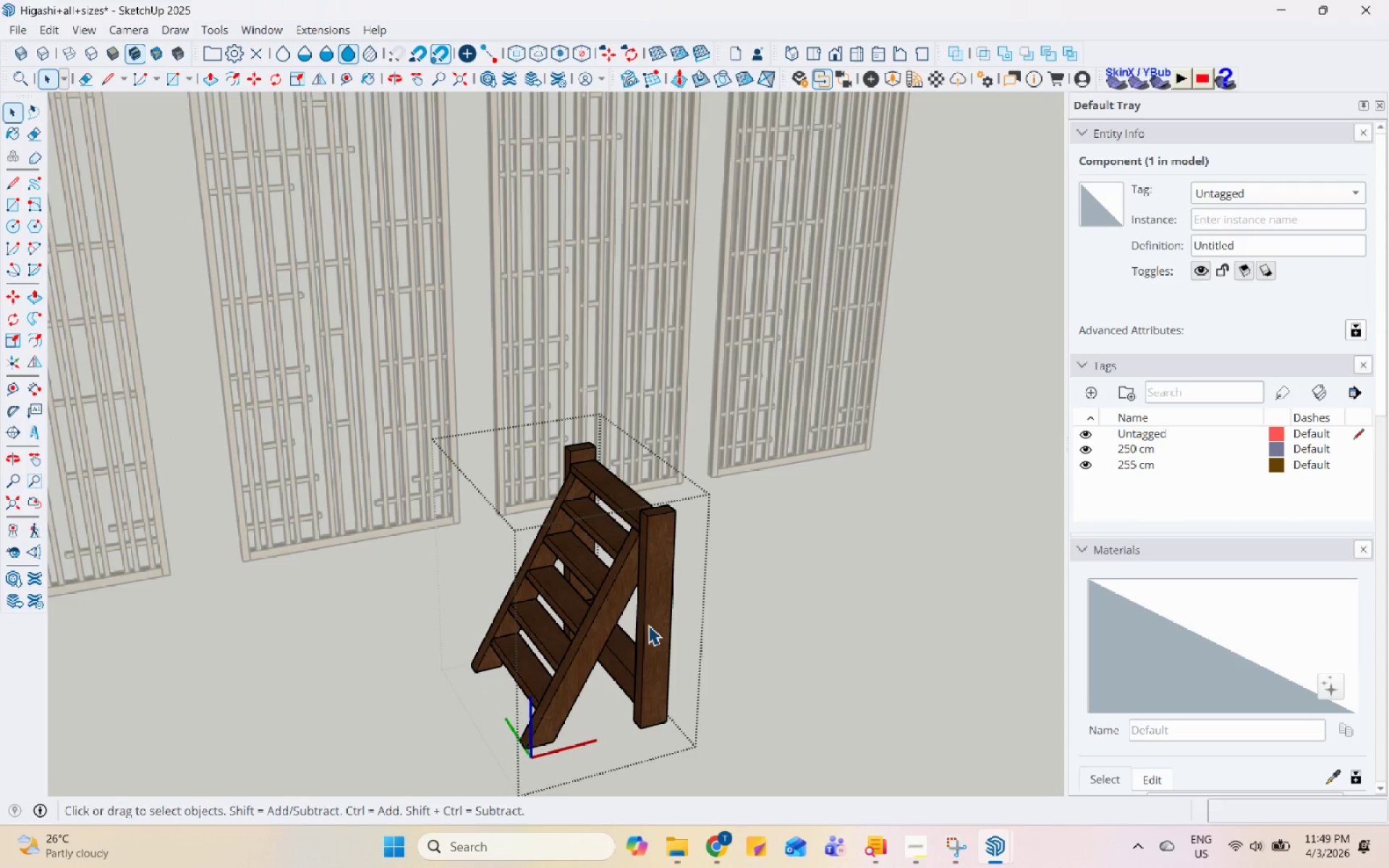 
triple_click([648, 625])
 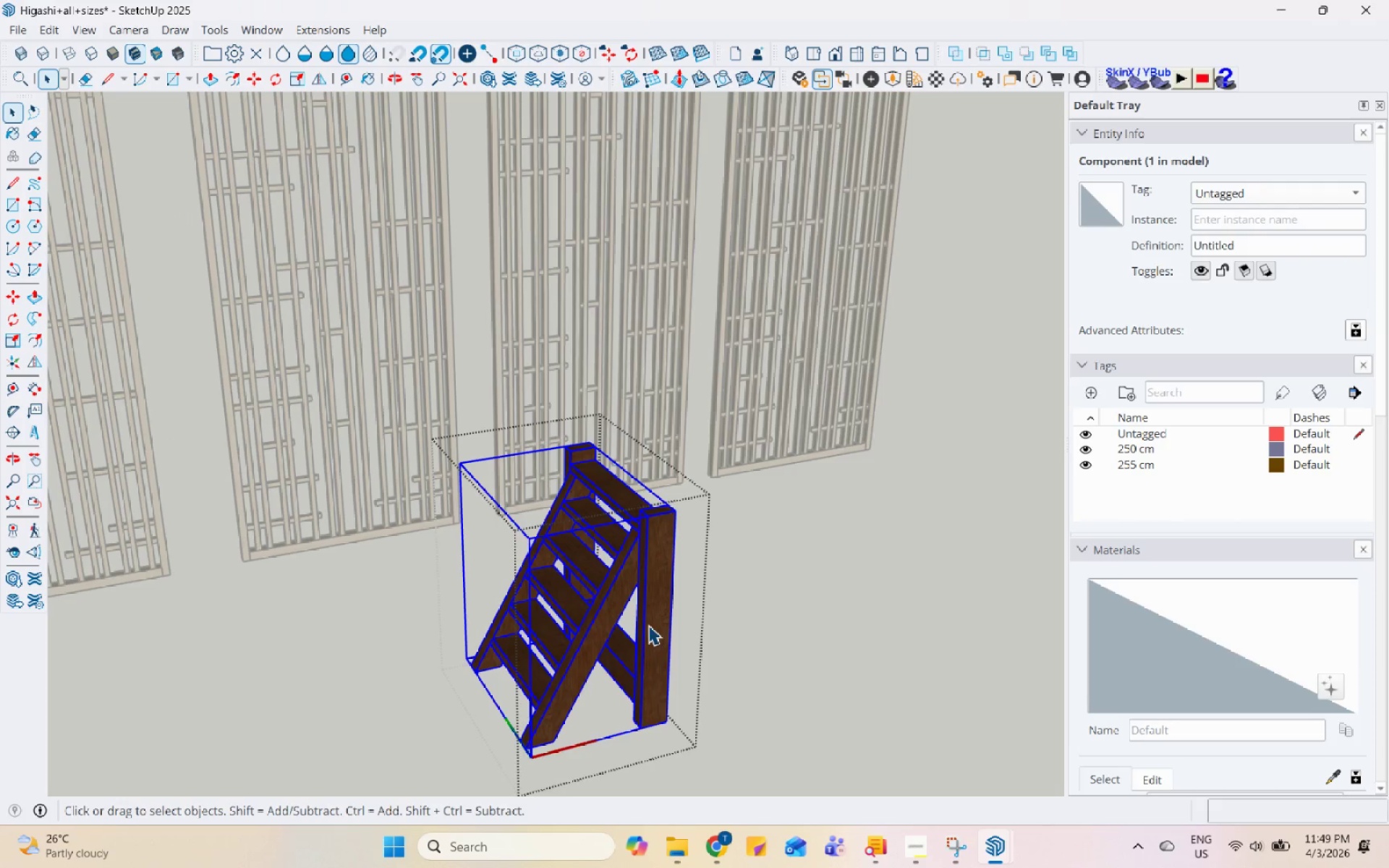 
triple_click([648, 625])
 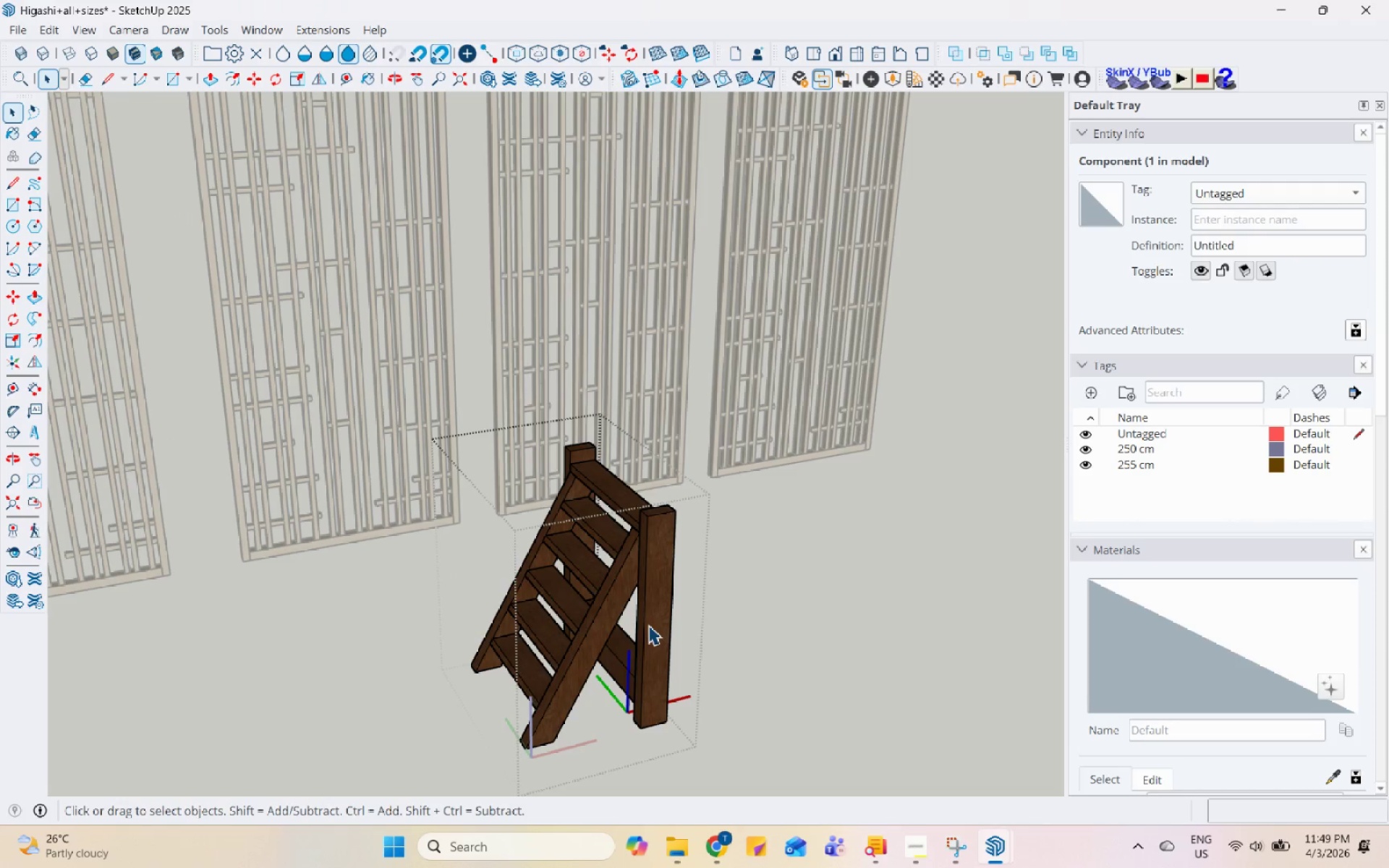 
triple_click([648, 625])
 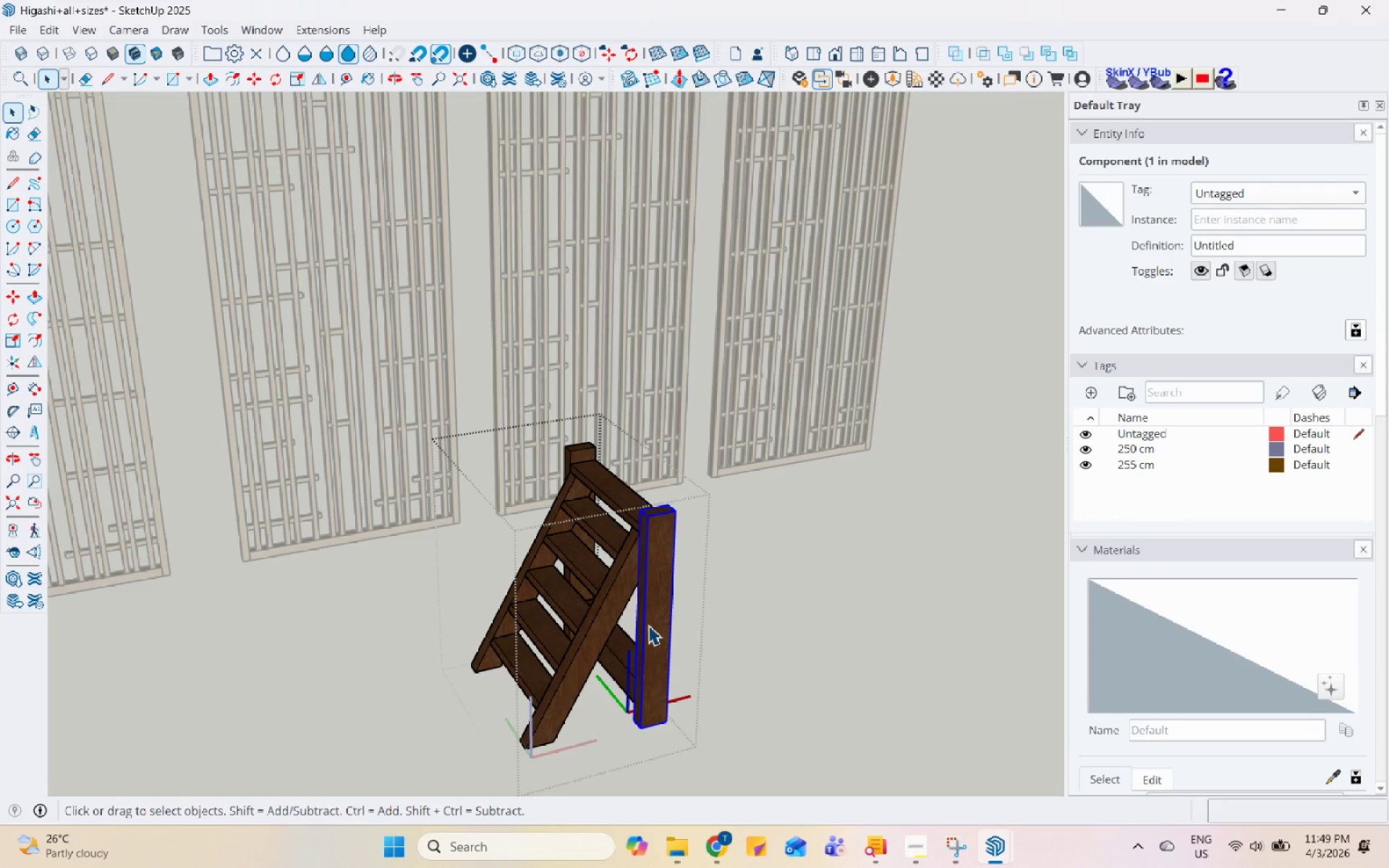 
right_click([649, 625])
 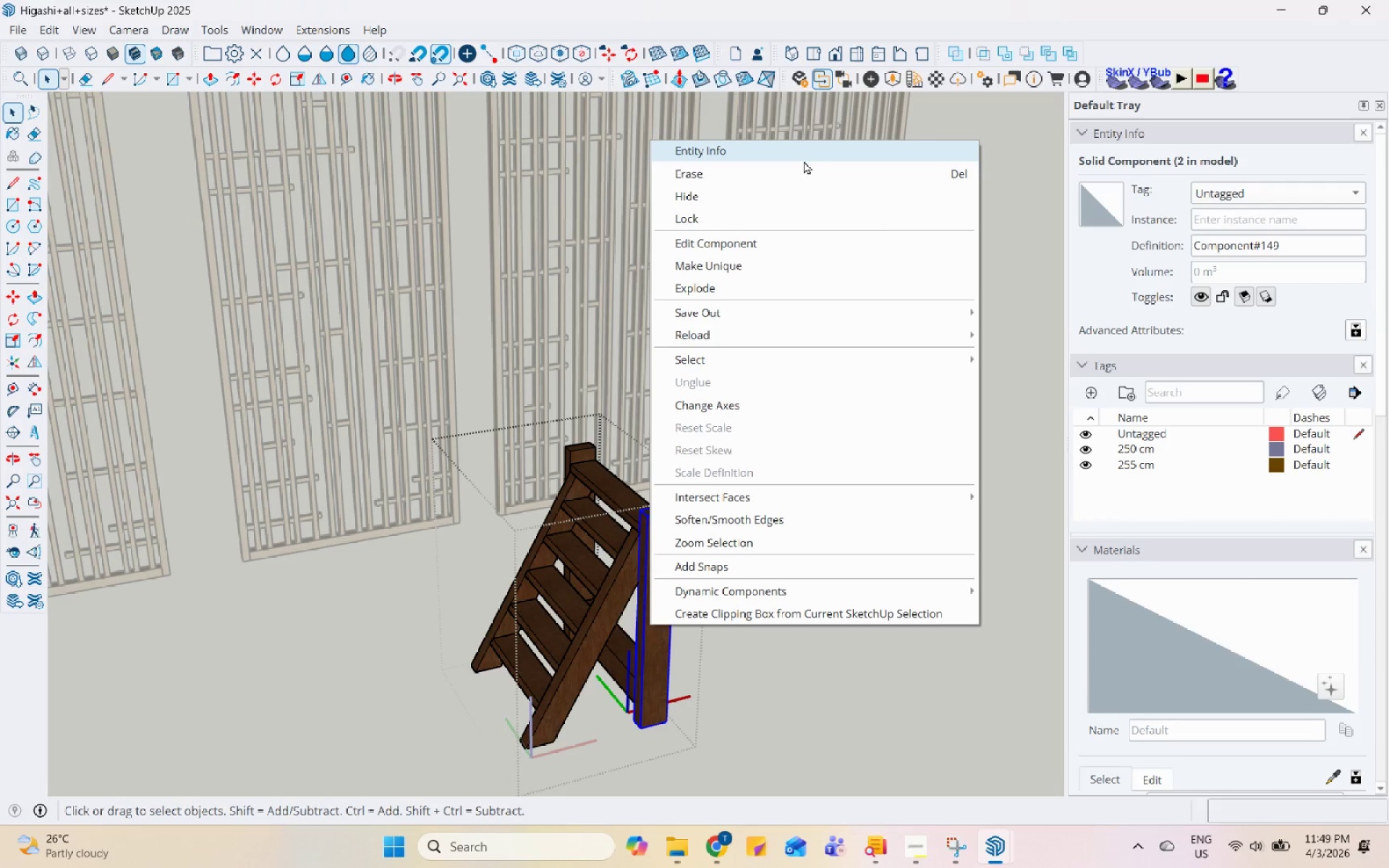 
left_click([804, 169])
 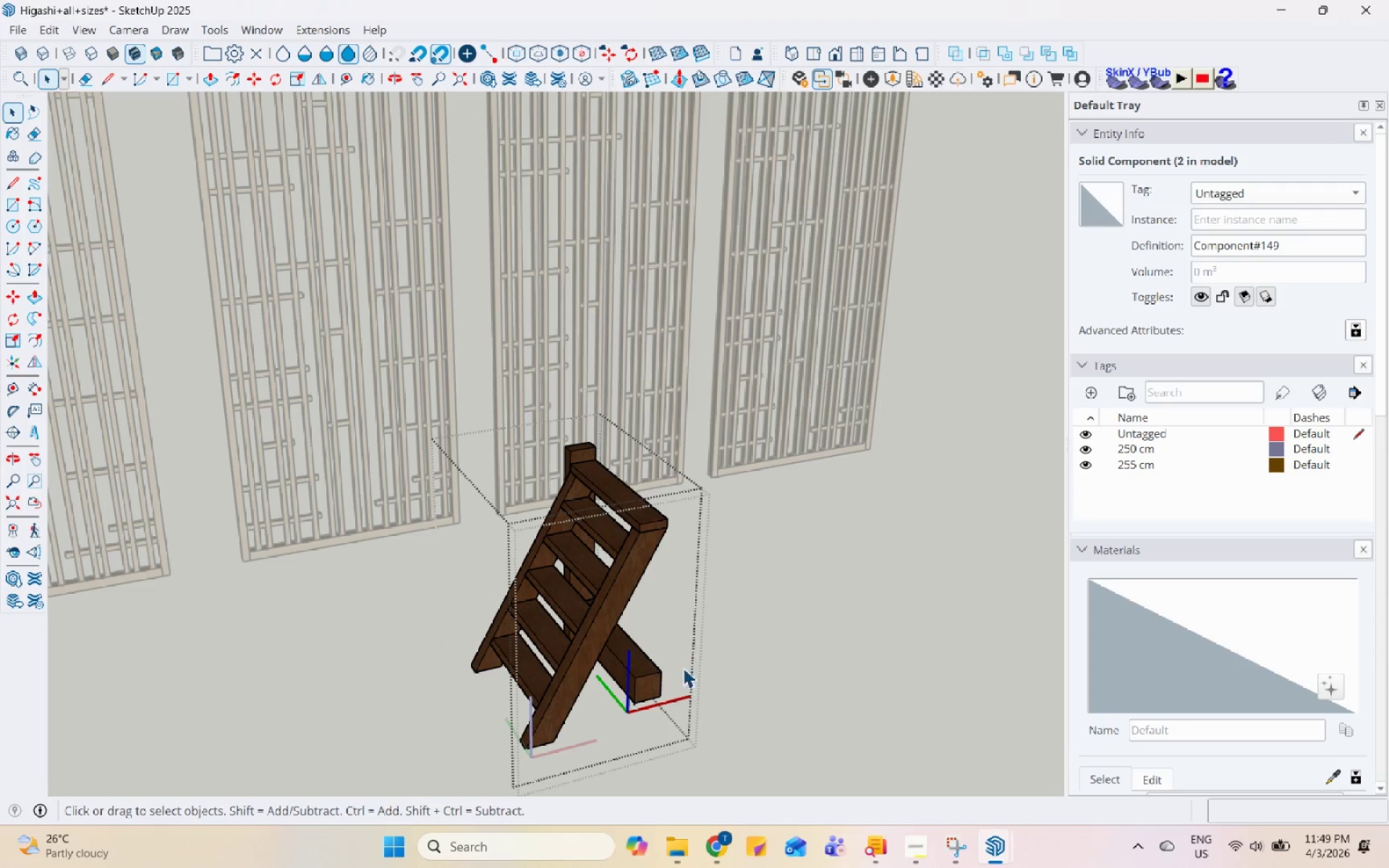 
left_click([640, 676])
 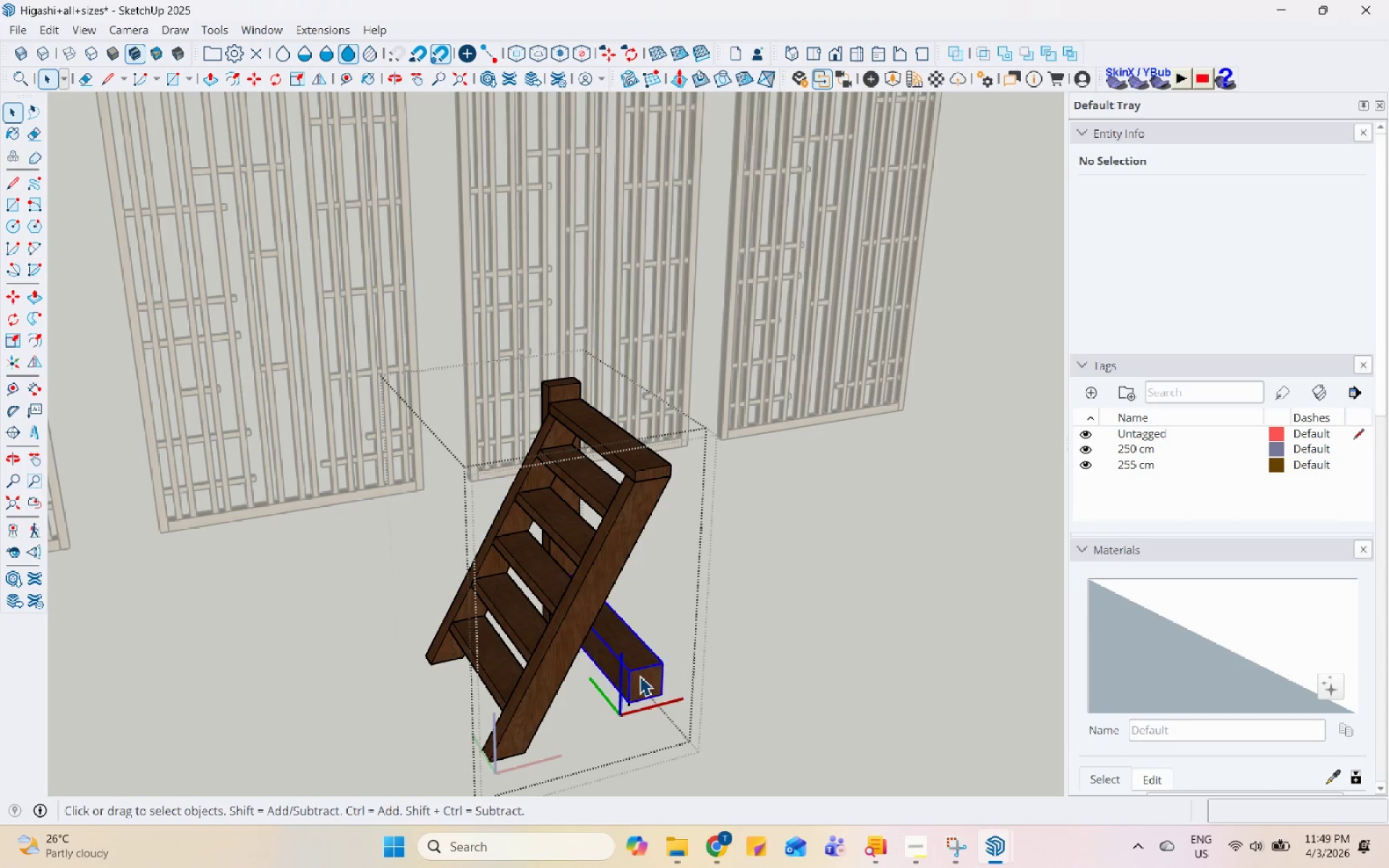 
right_click([640, 676])
 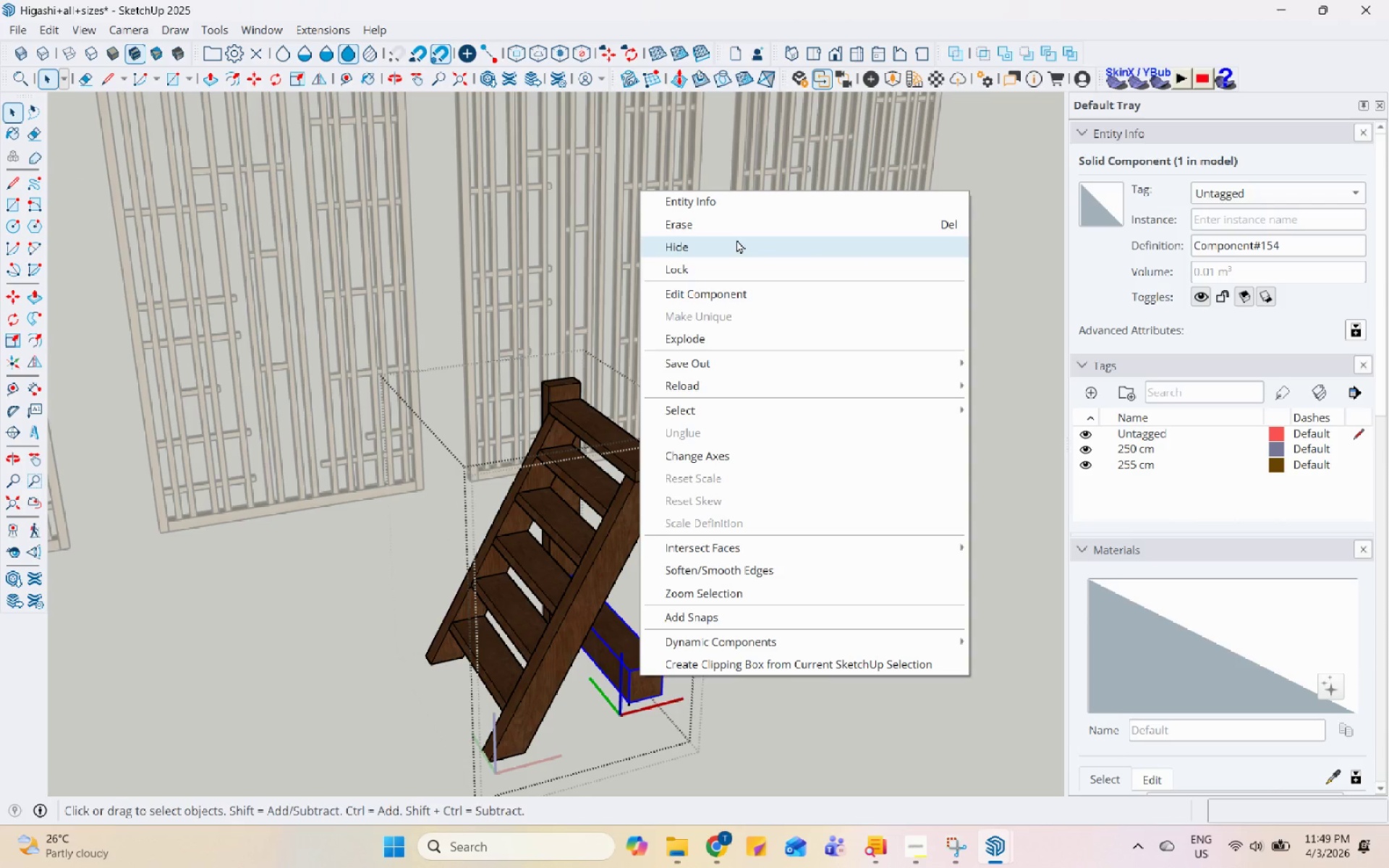 
scroll: coordinate [653, 702], scroll_direction: up, amount: 3.0
 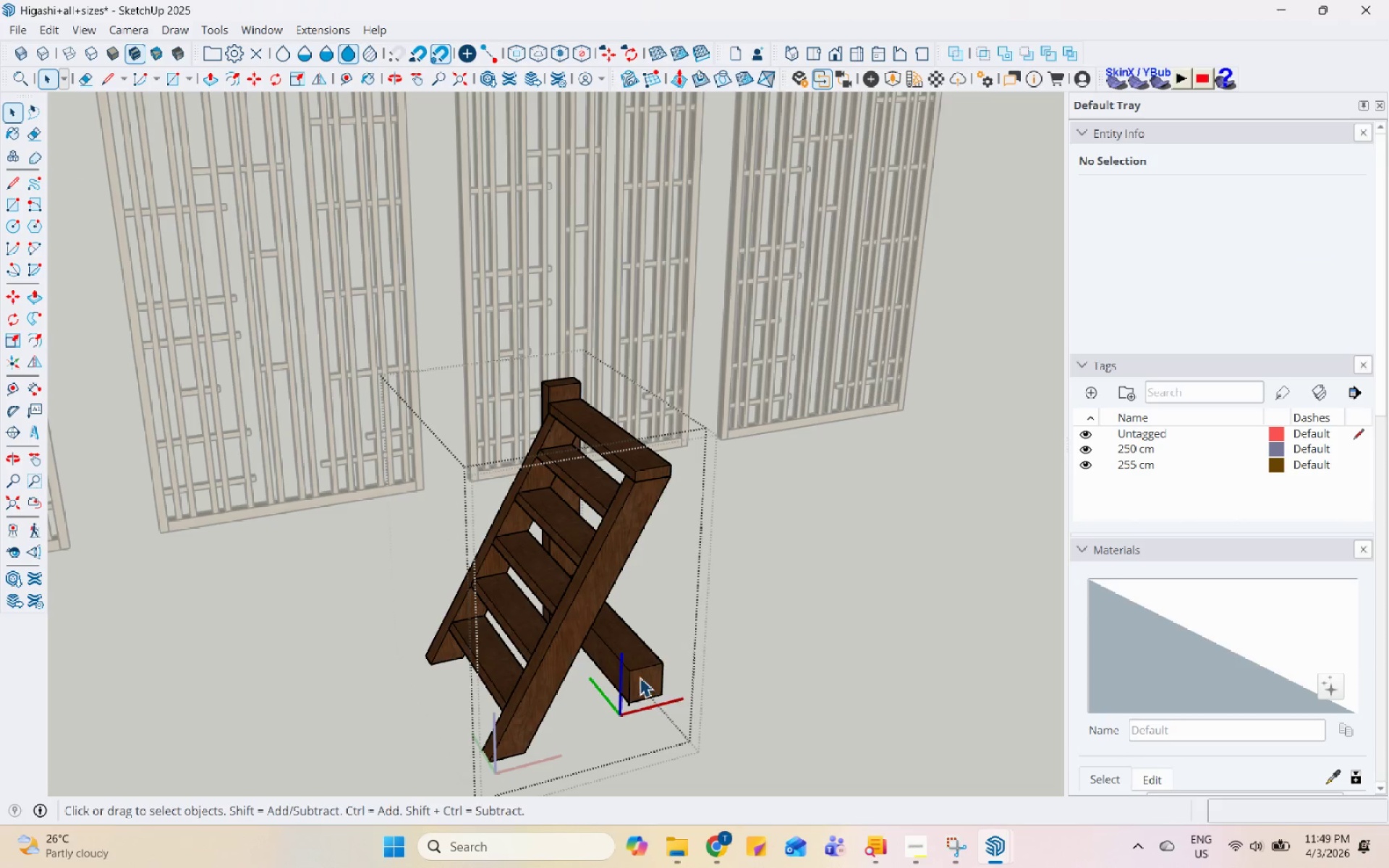 
left_click([747, 224])
 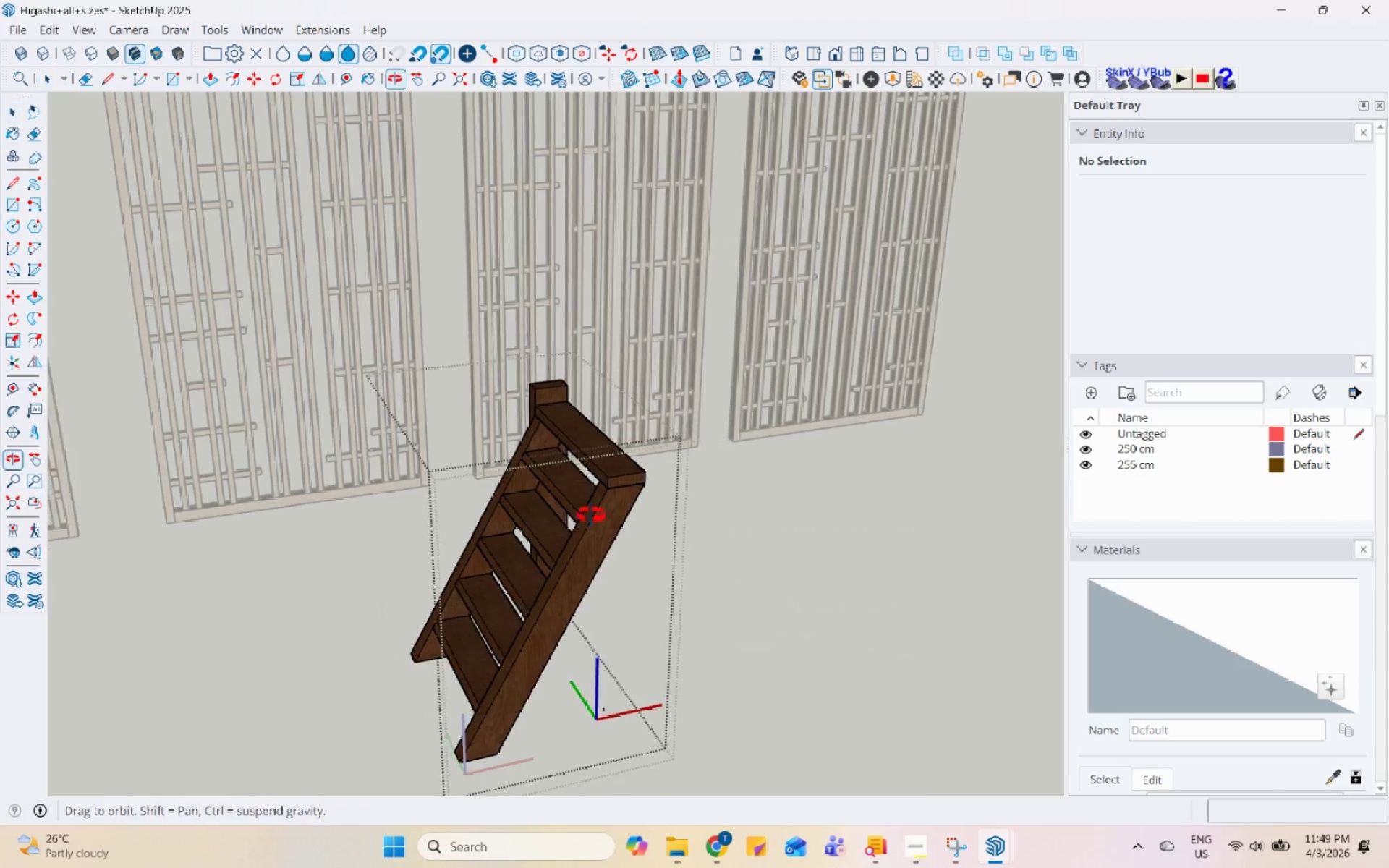 
right_click([401, 498])
 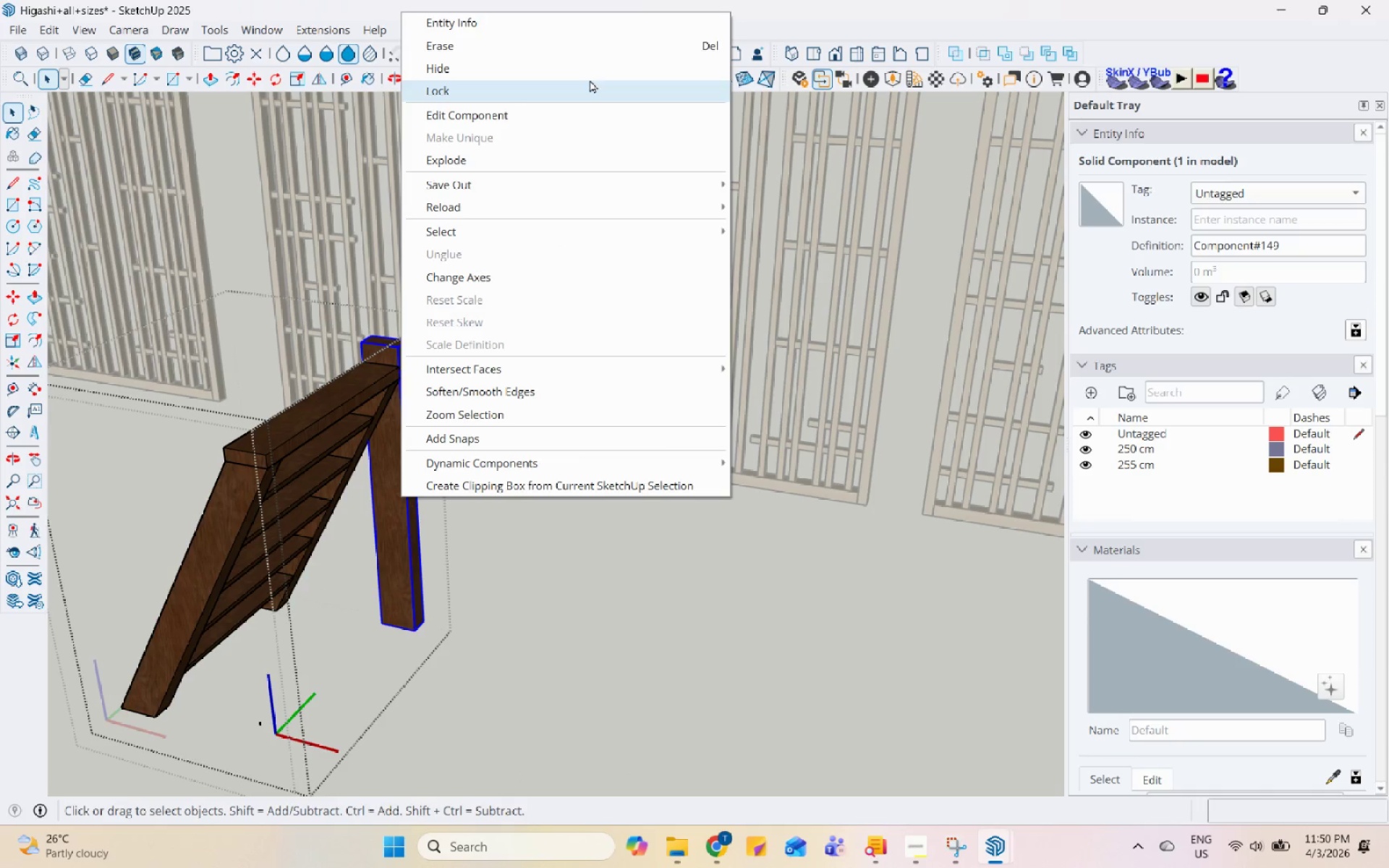 
scroll: coordinate [467, 488], scroll_direction: up, amount: 3.0
 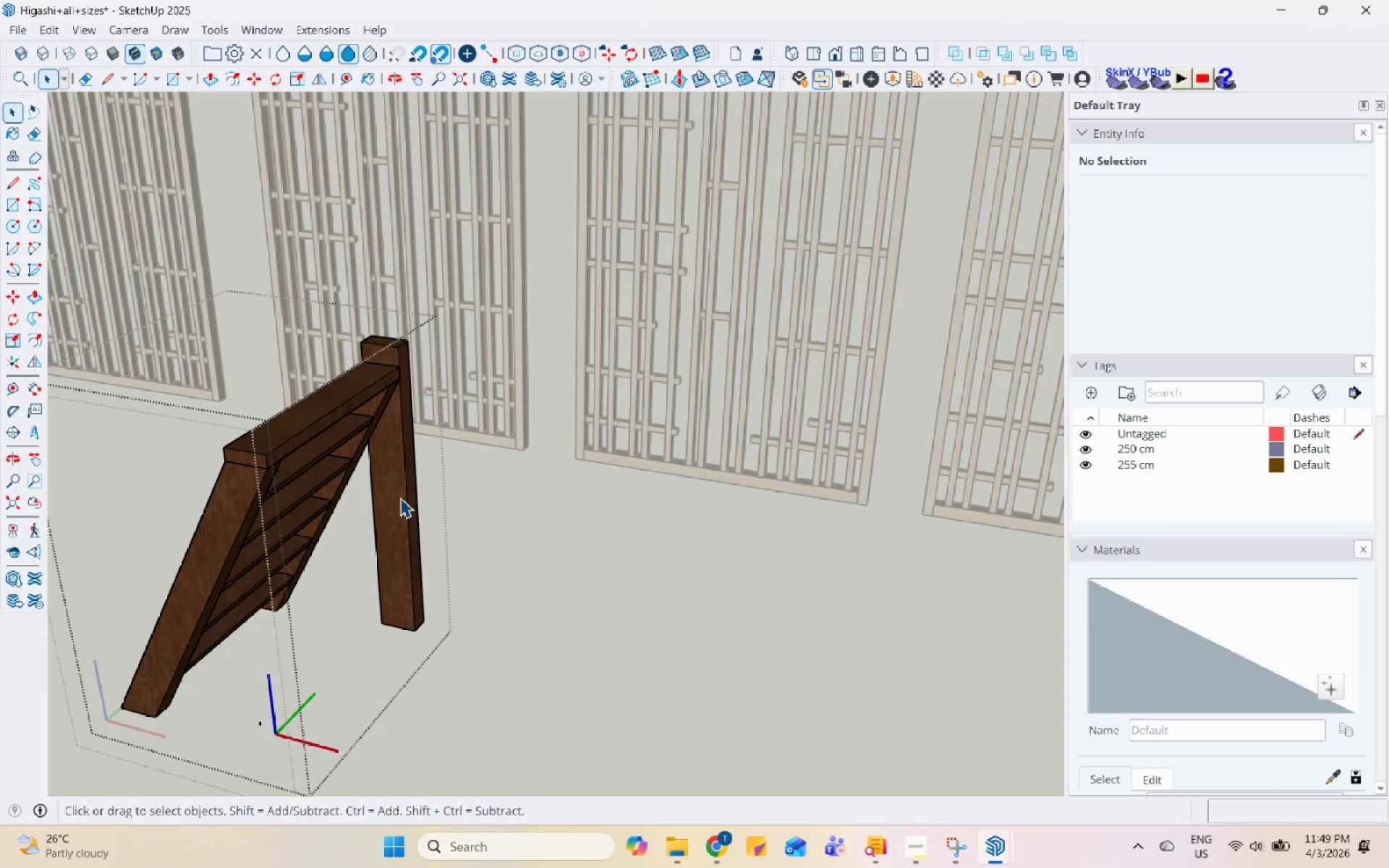 
left_click([613, 46])
 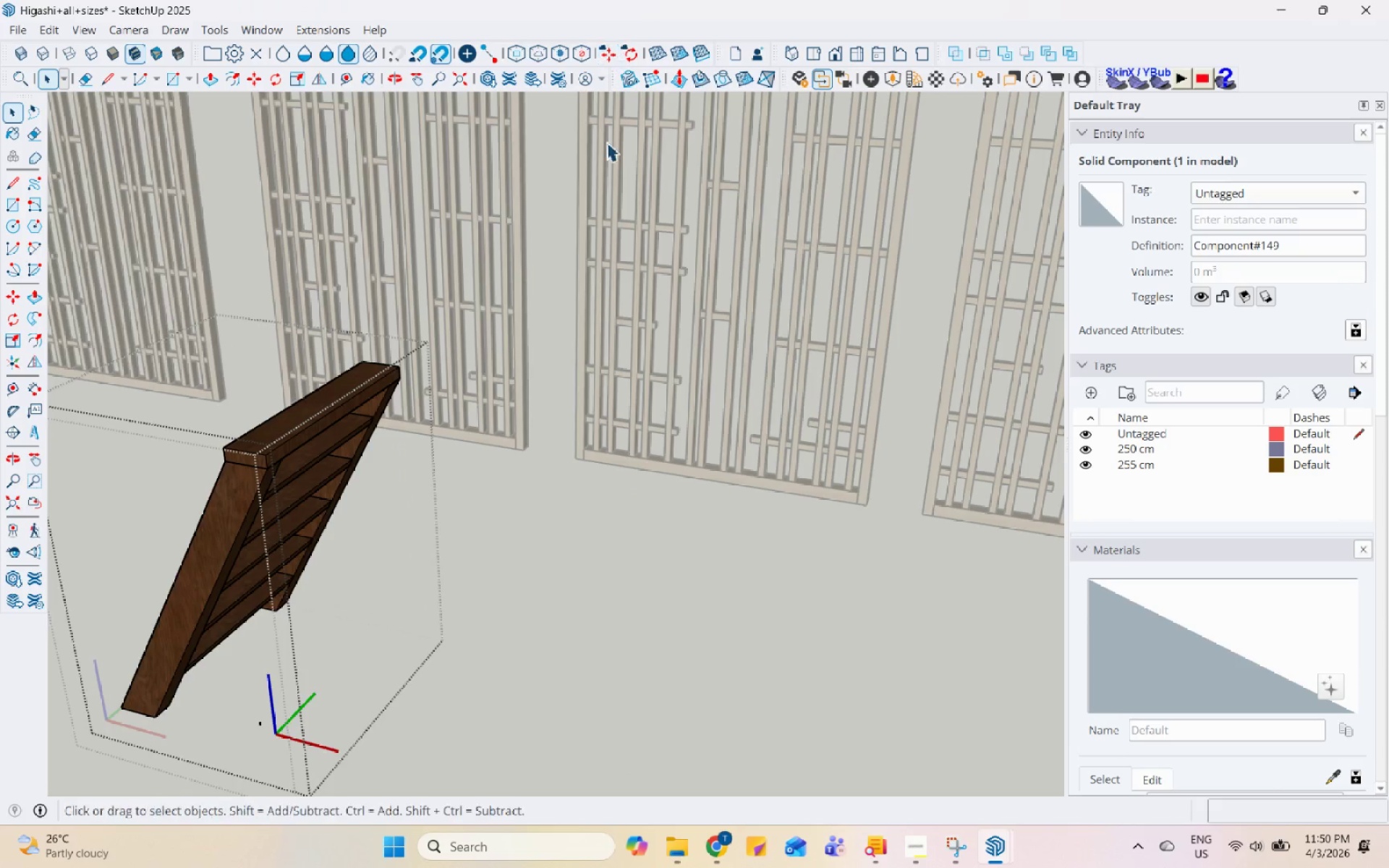 
key(Escape)
 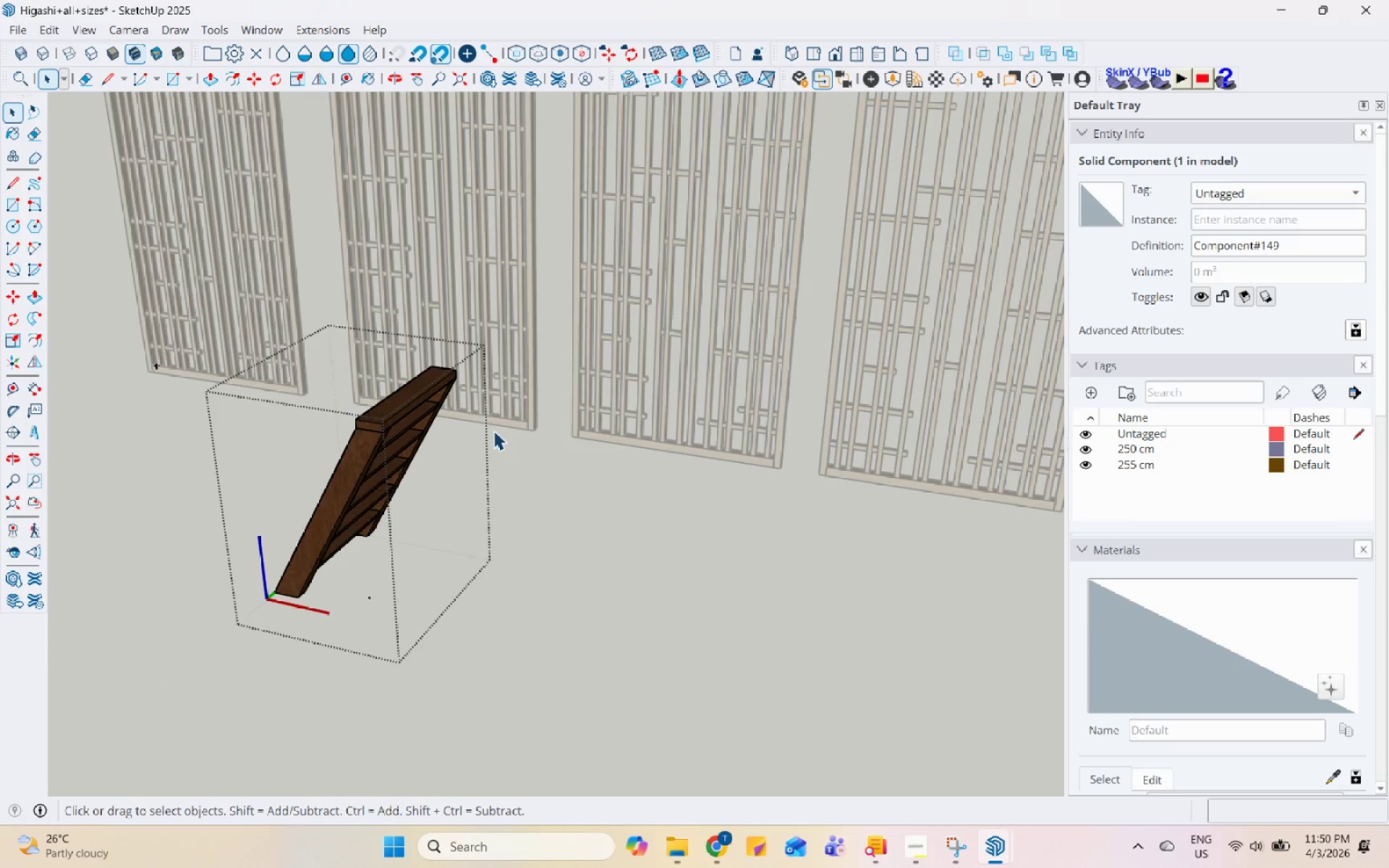 
key(Escape)
 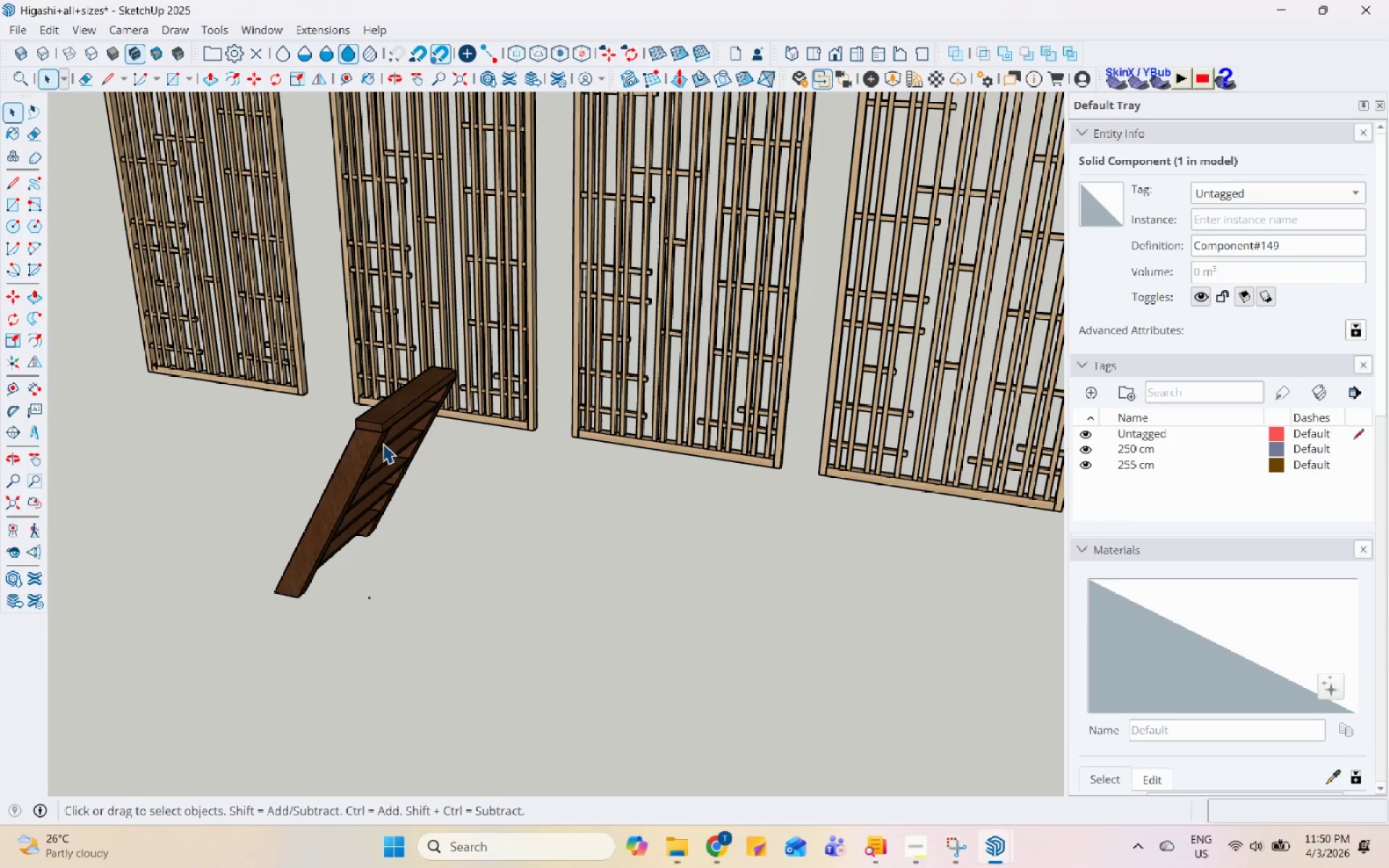 
scroll: coordinate [556, 403], scroll_direction: down, amount: 5.0
 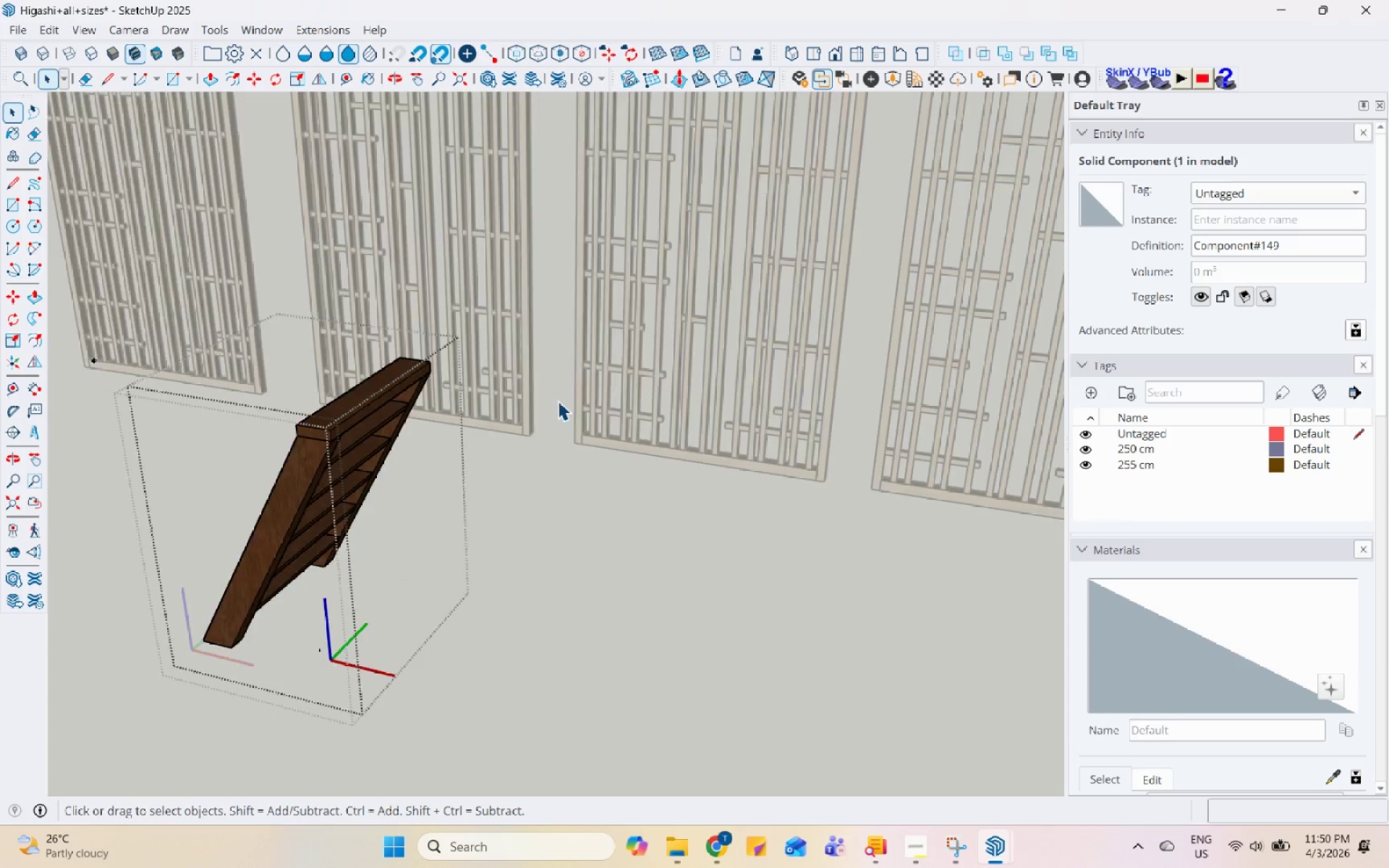 
left_click([388, 443])
 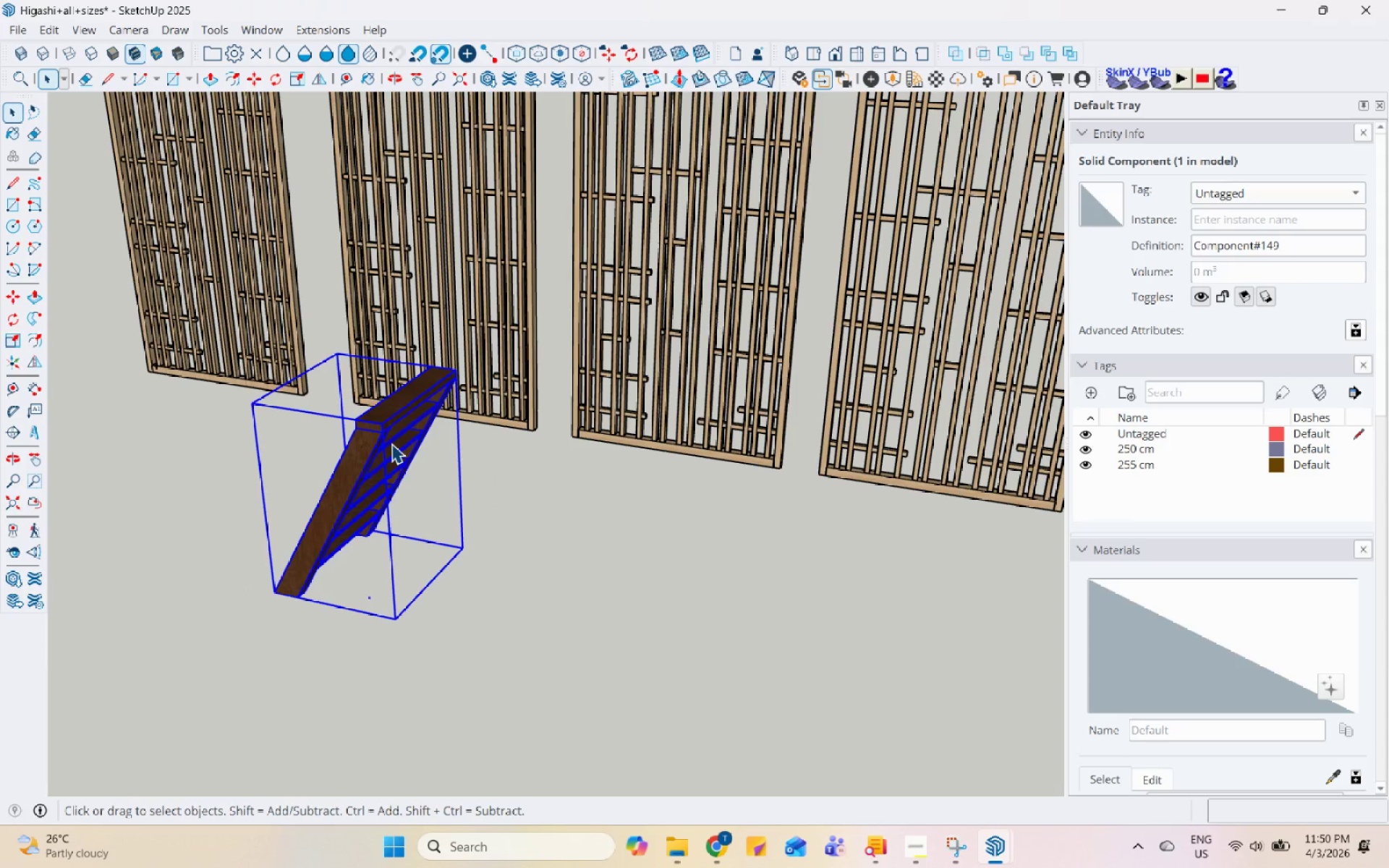 
key(Control+C)
 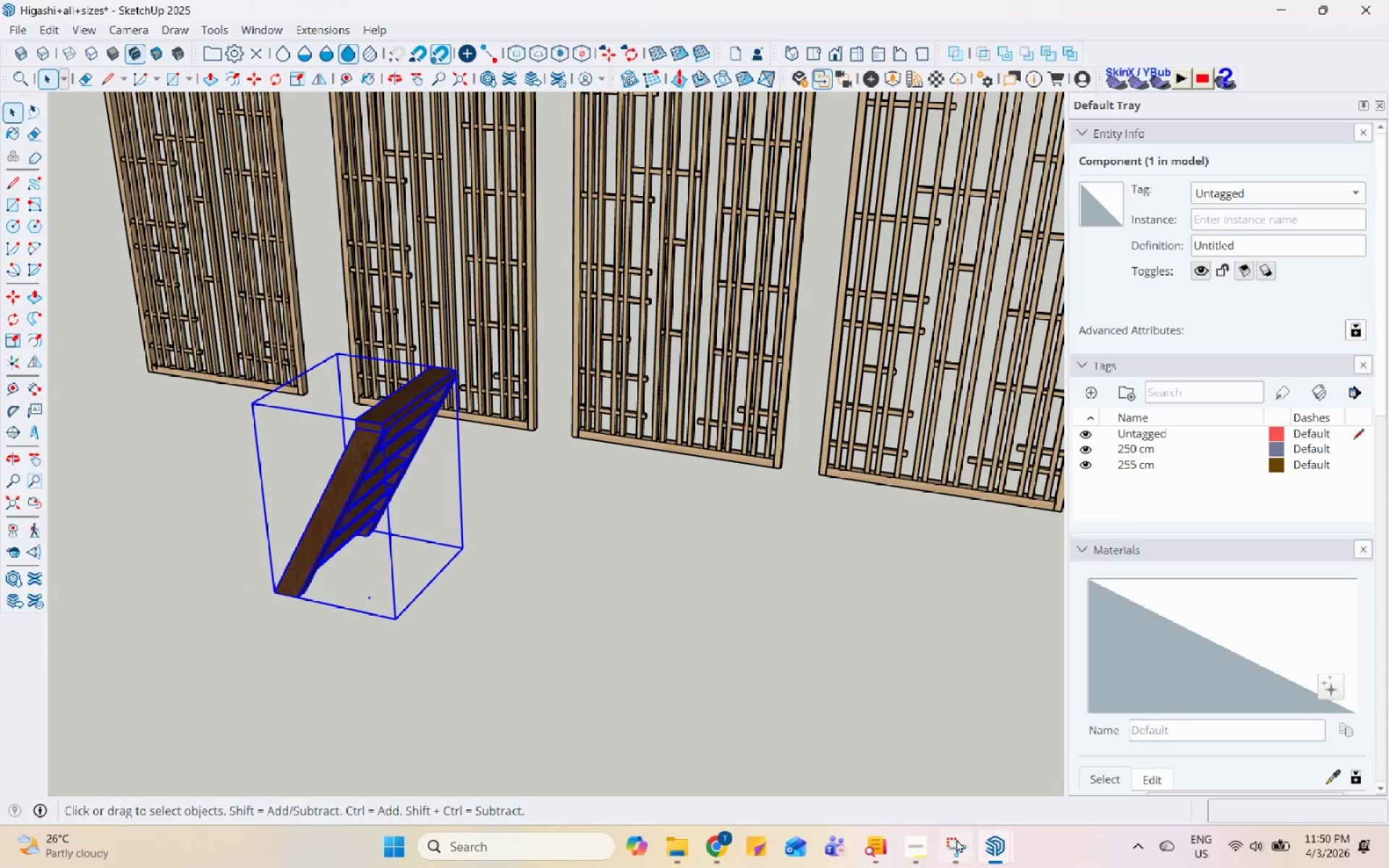 
left_click([992, 845])
 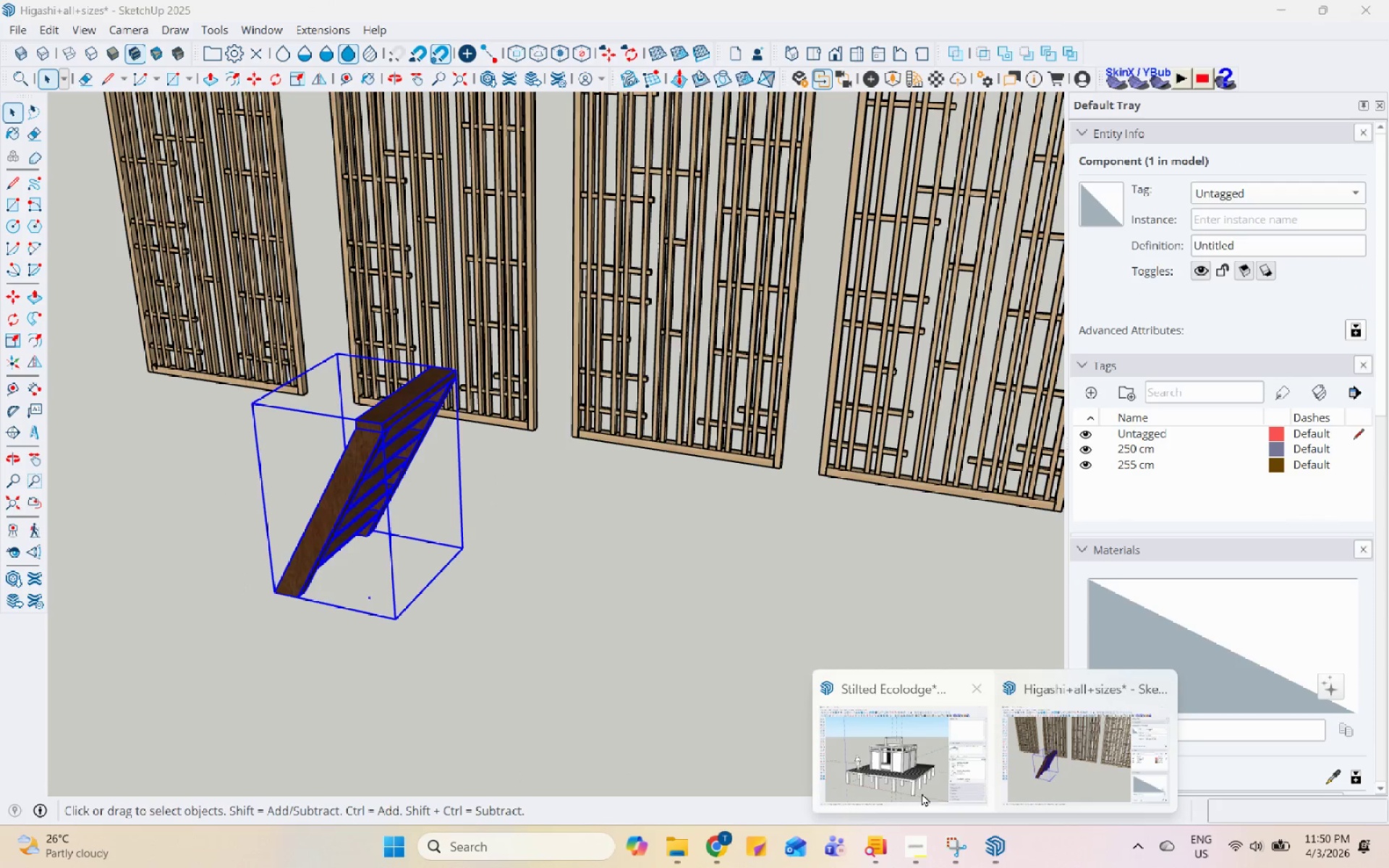 
left_click([903, 773])
 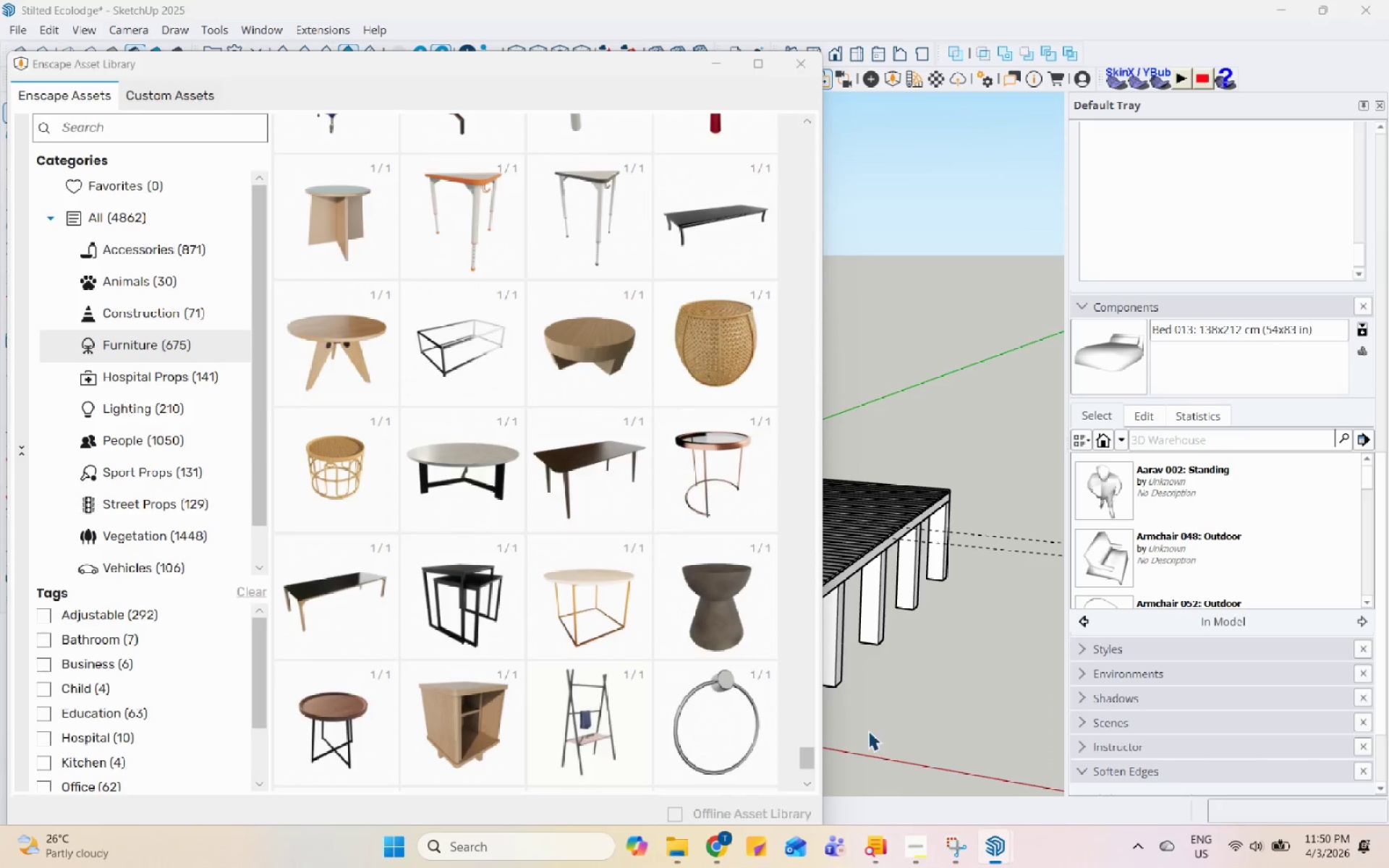 
scroll: coordinate [637, 581], scroll_direction: down, amount: 3.0
 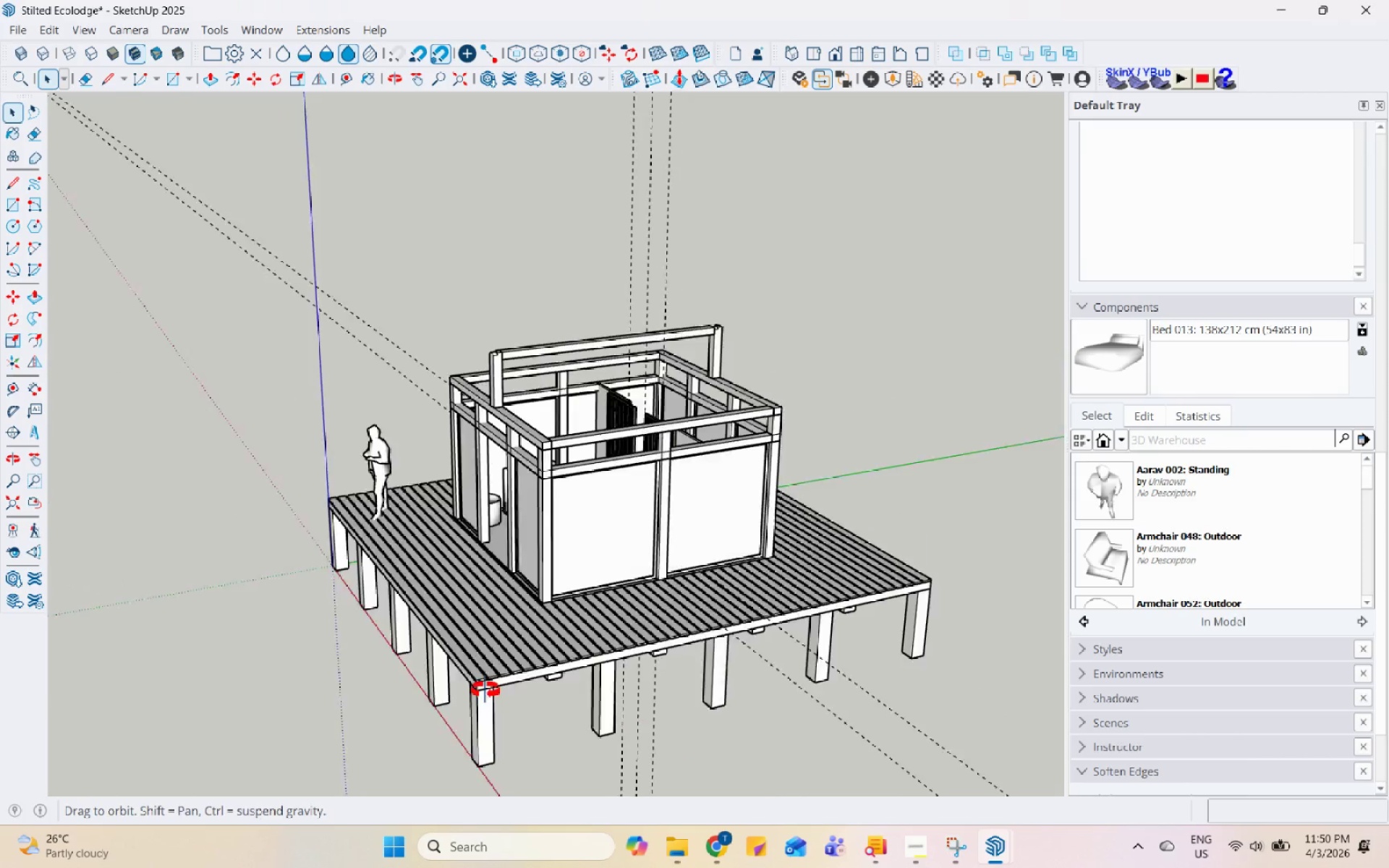 
key(Control+V)
 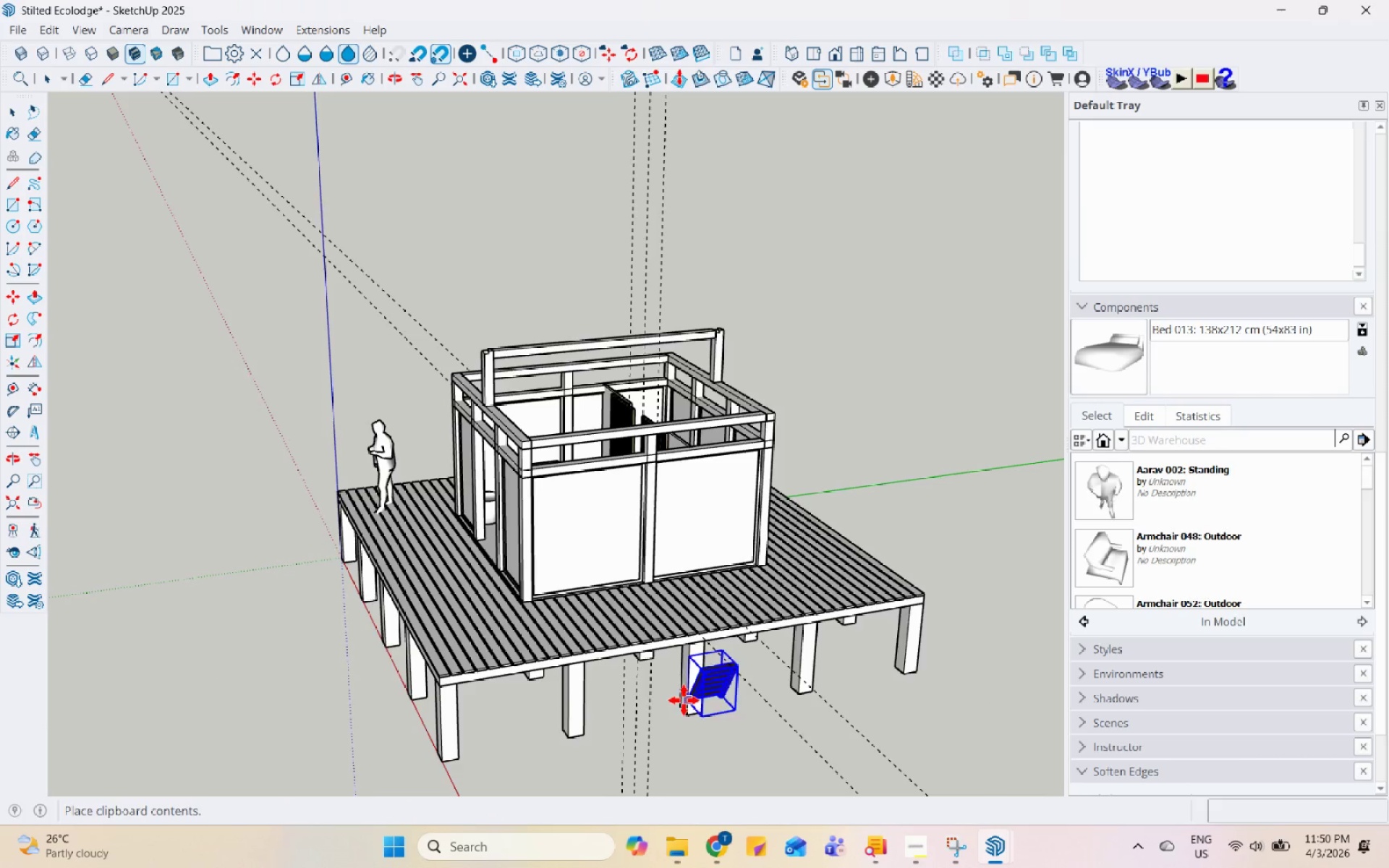 
scroll: coordinate [786, 644], scroll_direction: up, amount: 8.0
 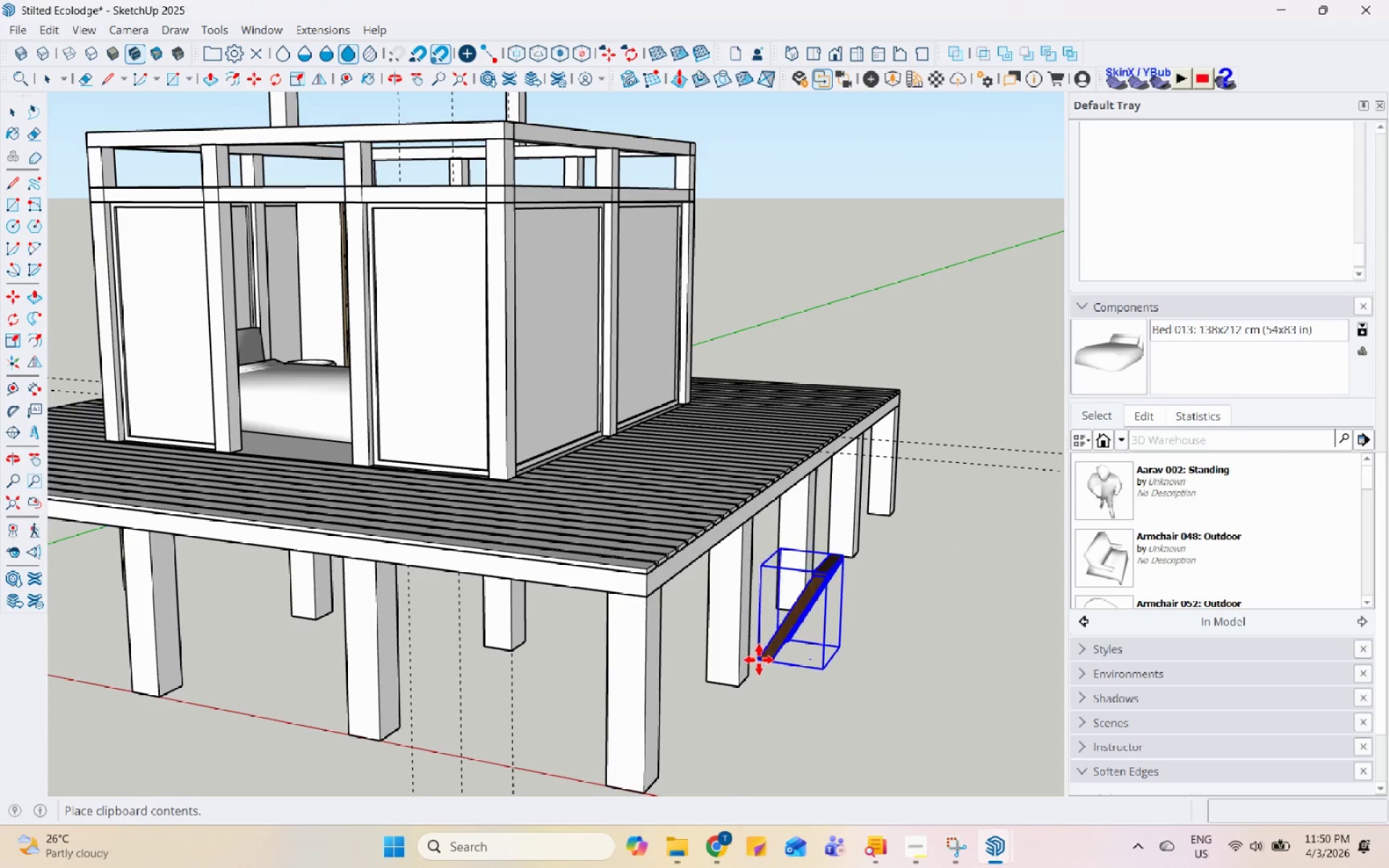 
left_click([759, 660])
 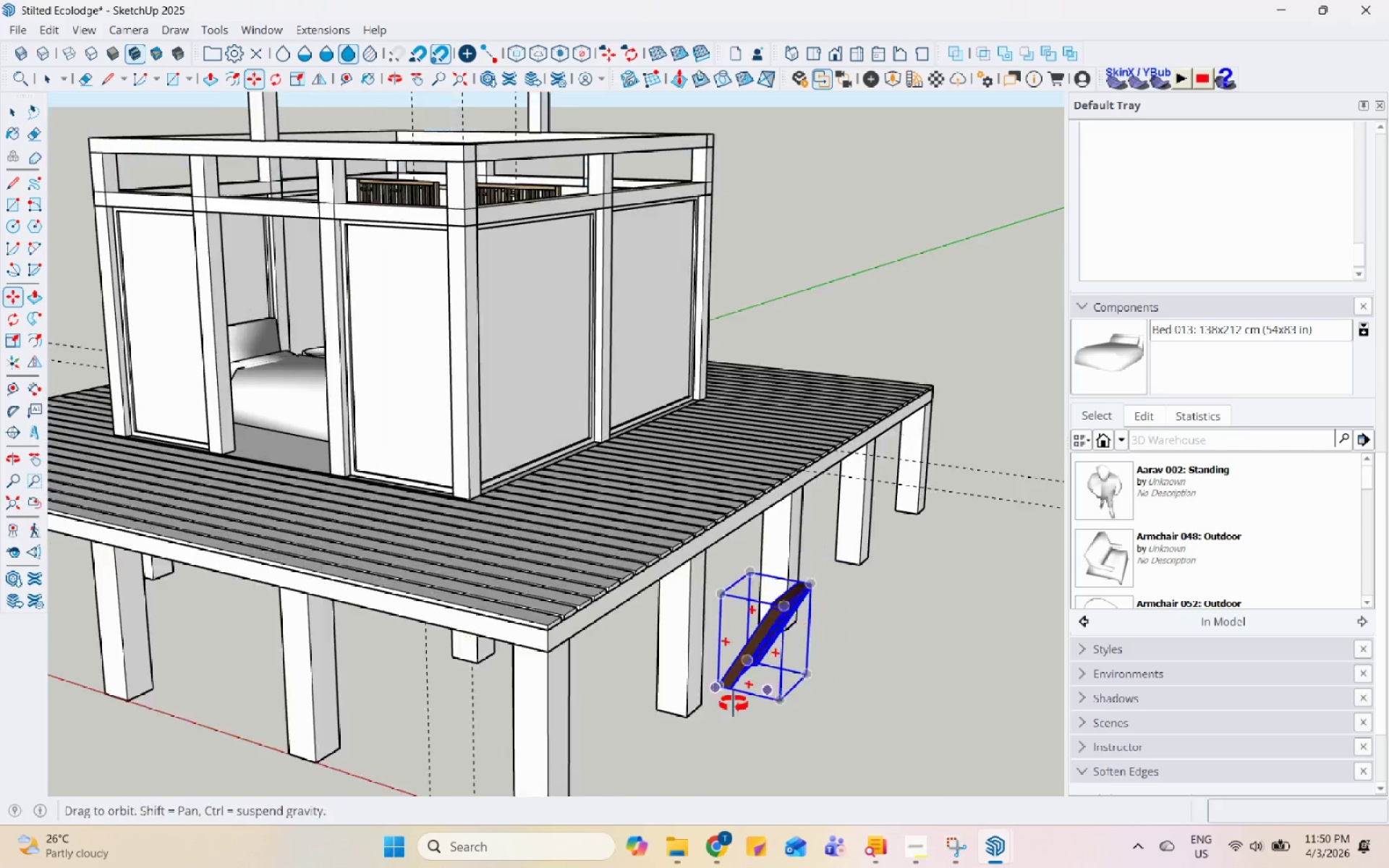 
key(Space)
 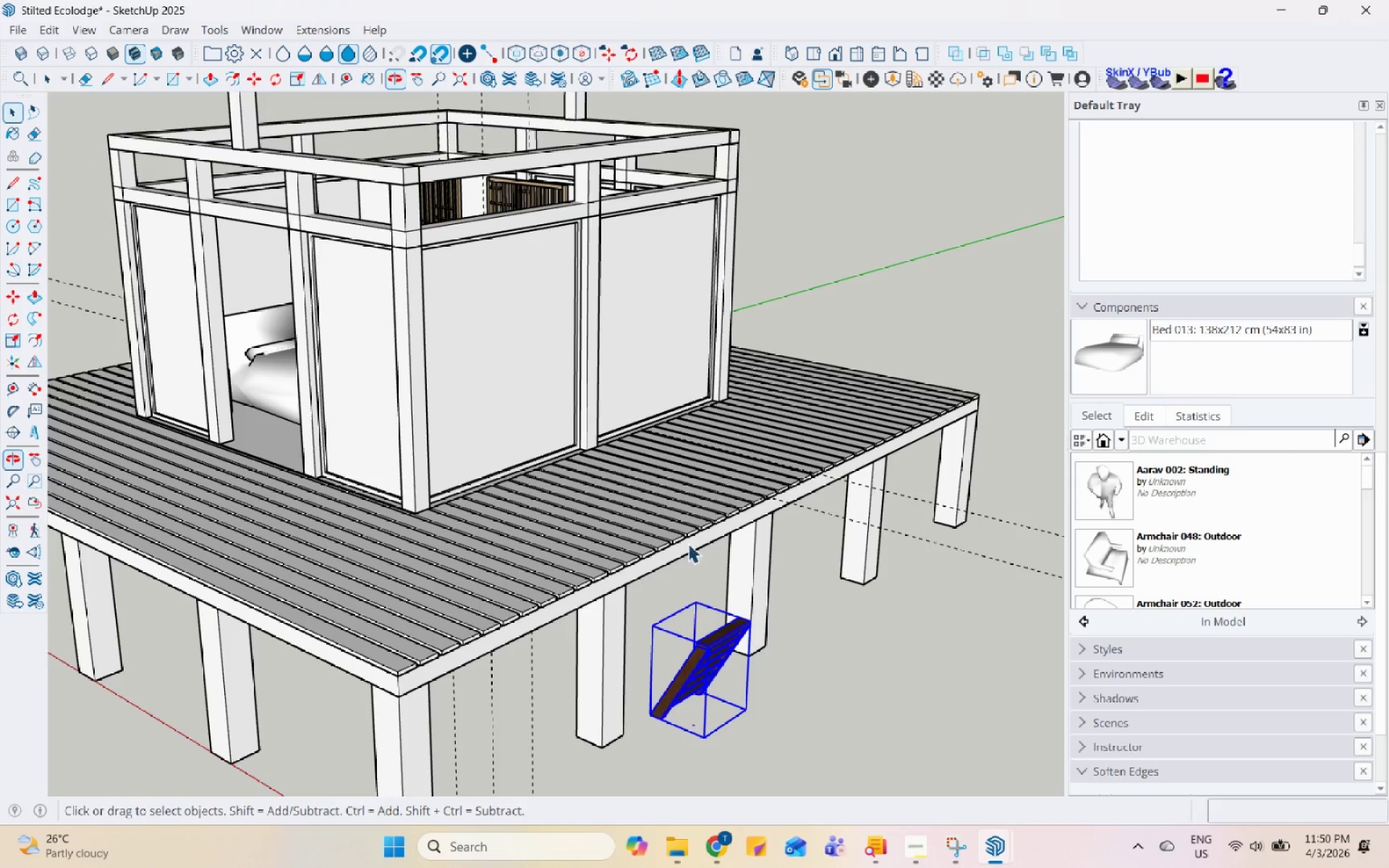 
left_click([688, 710])
 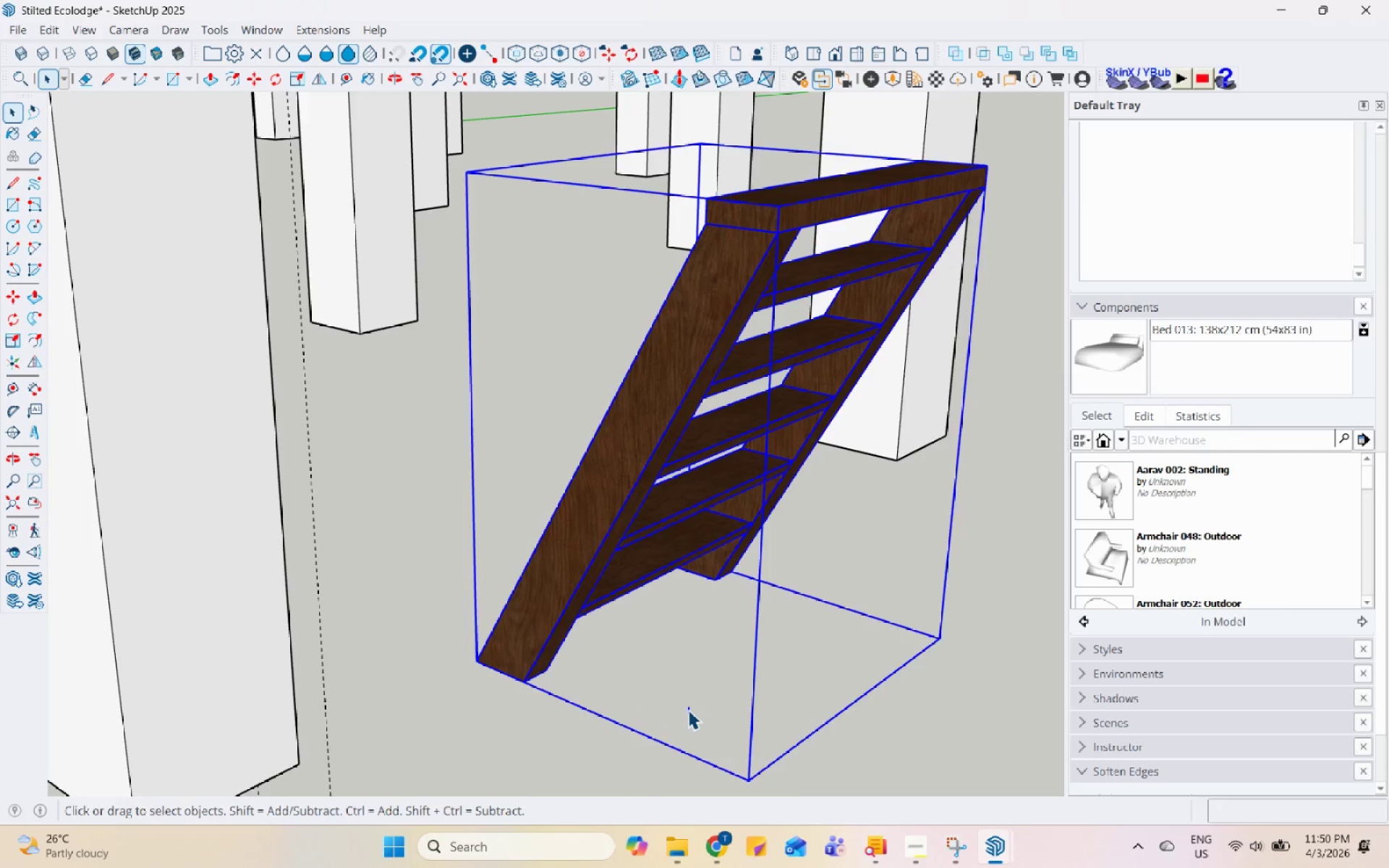 
scroll: coordinate [700, 702], scroll_direction: up, amount: 16.0
 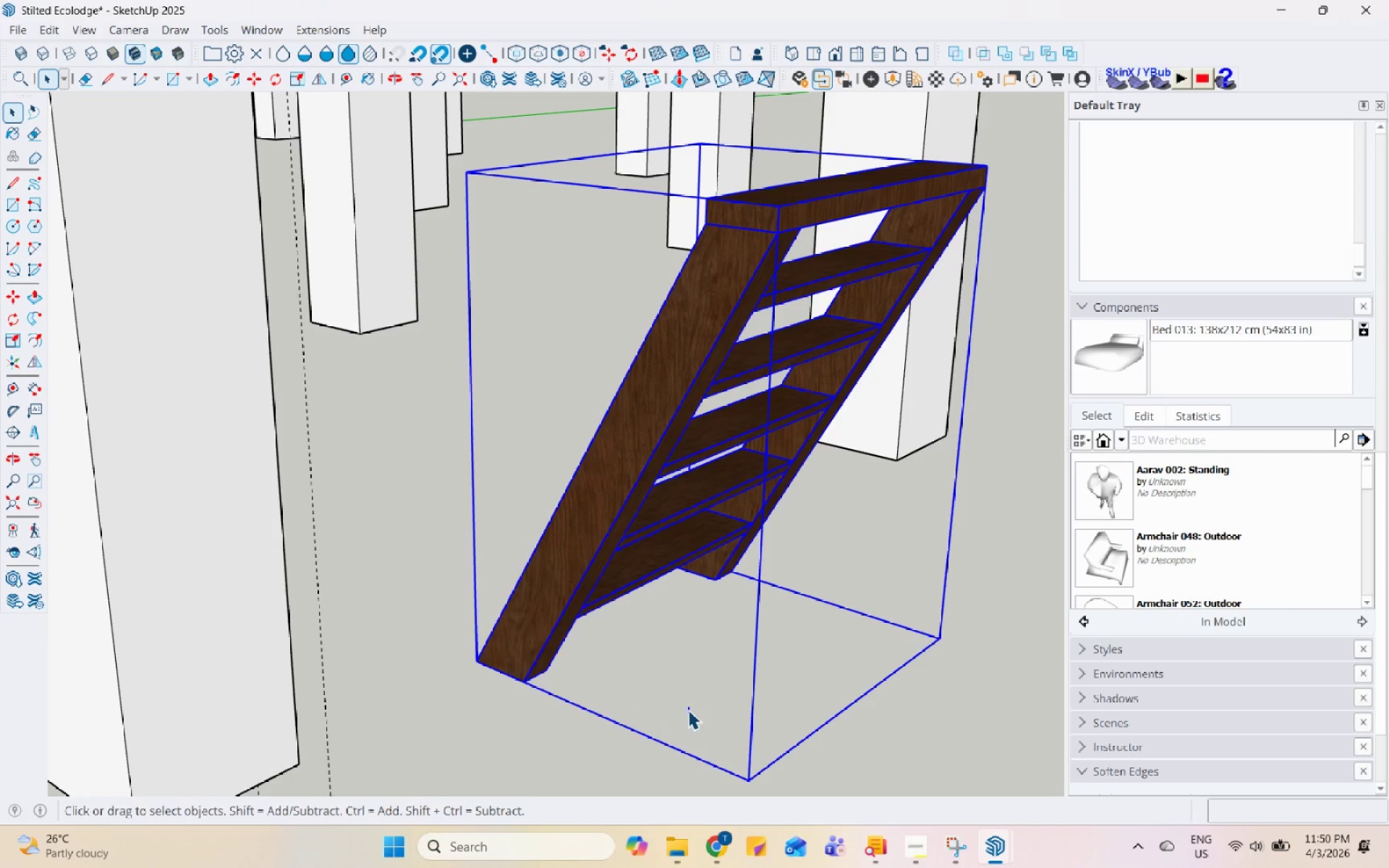 
double_click([688, 710])
 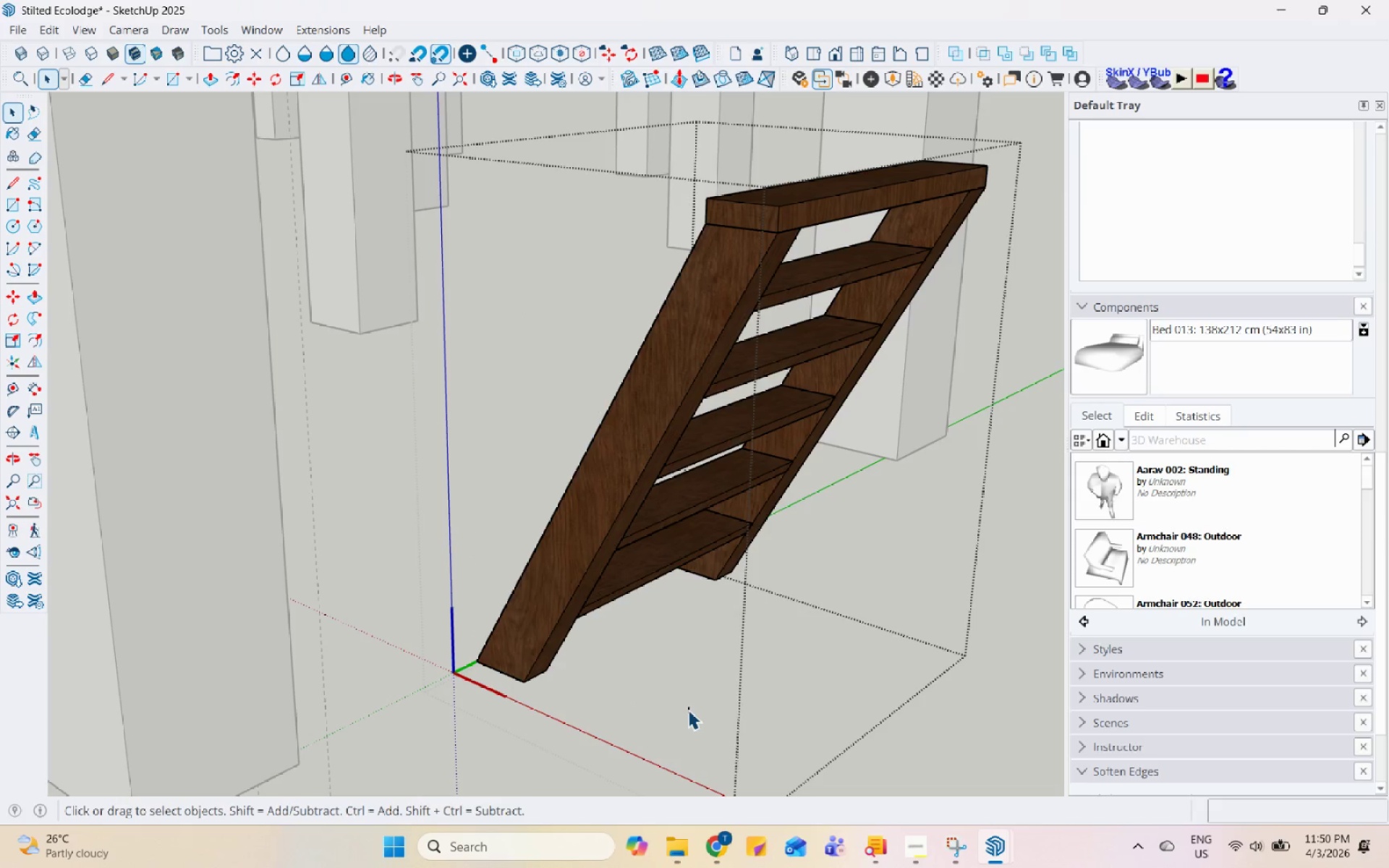 
triple_click([688, 710])
 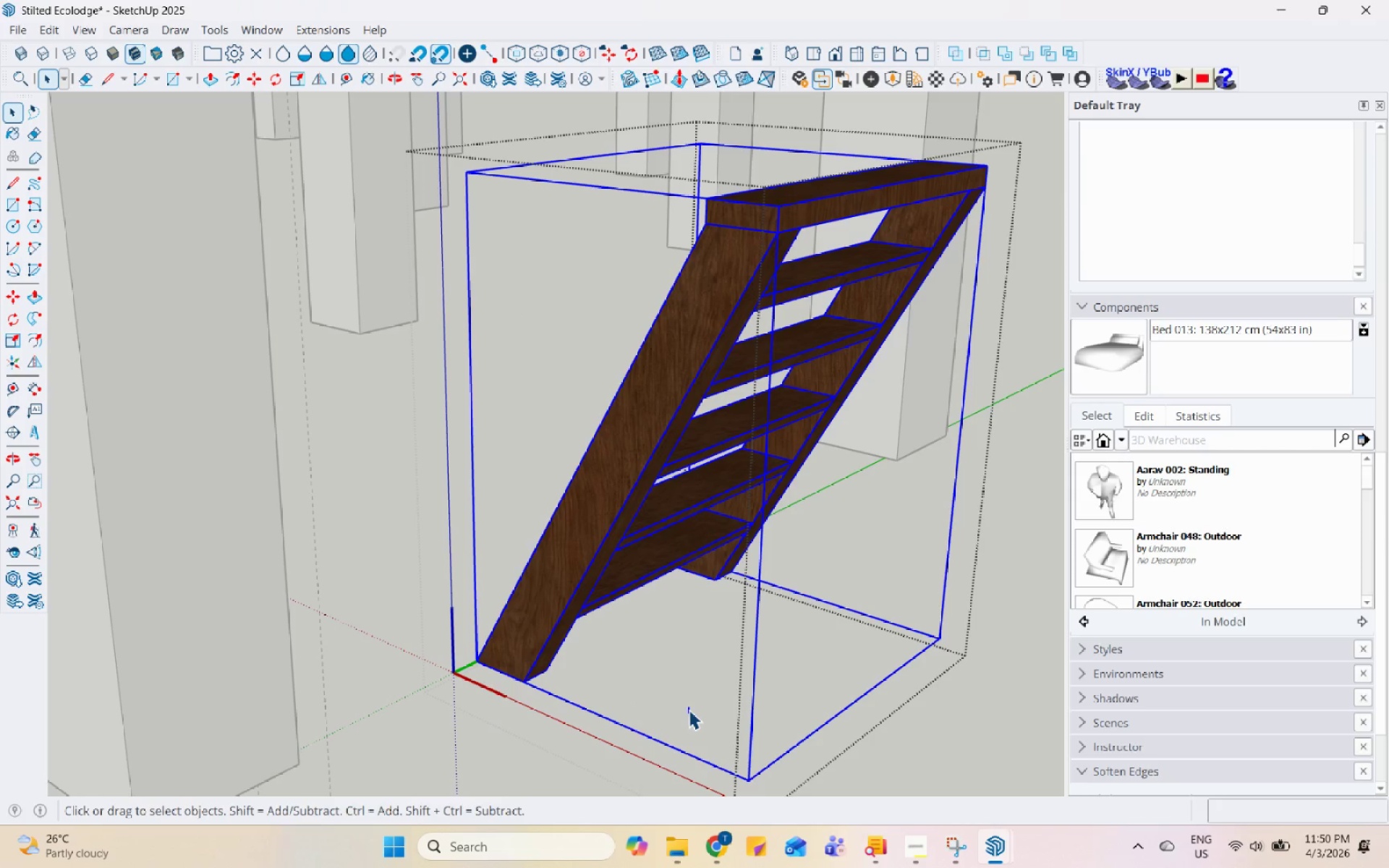 
double_click([689, 710])
 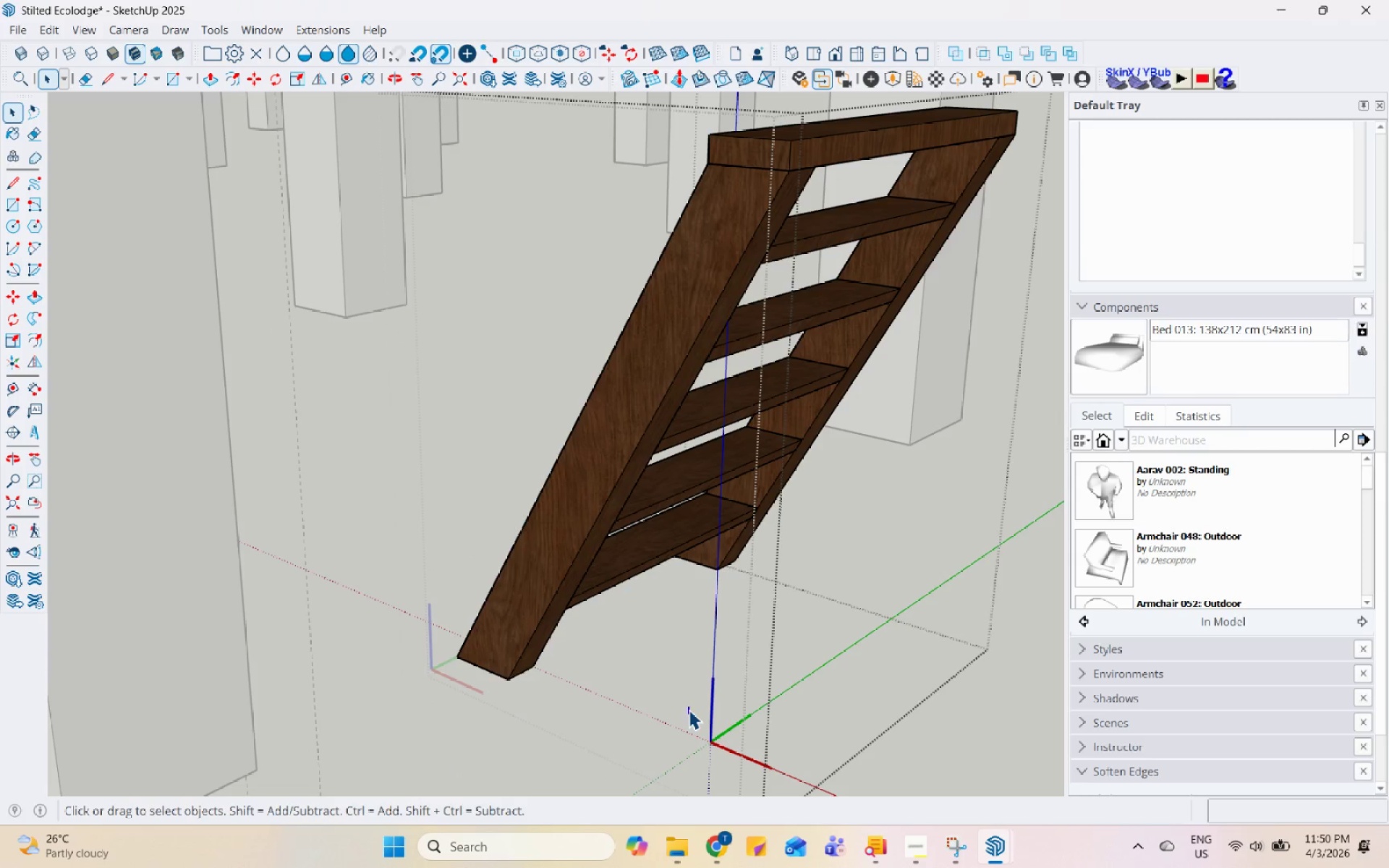 
triple_click([689, 710])
 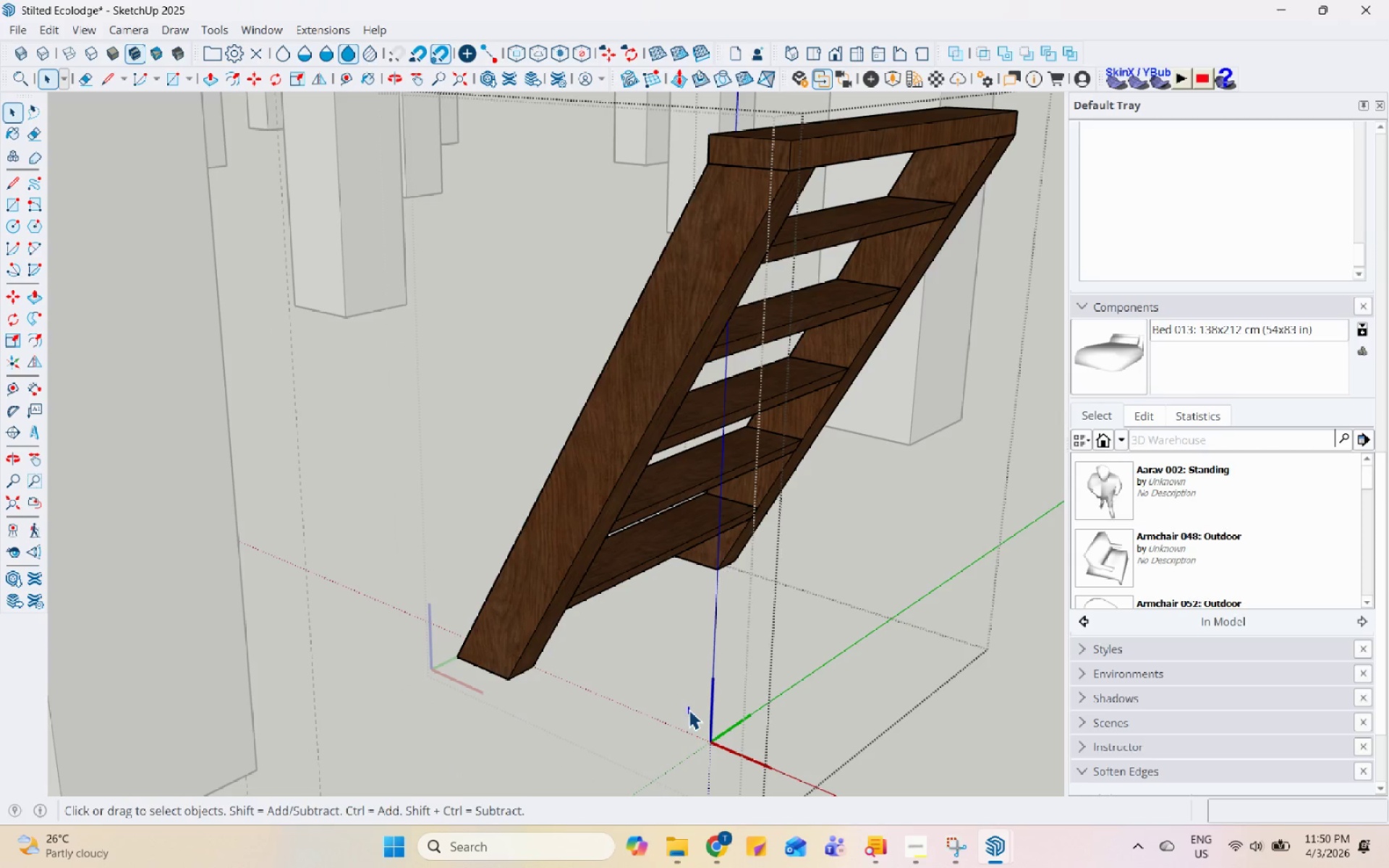 
scroll: coordinate [689, 710], scroll_direction: up, amount: 1.0
 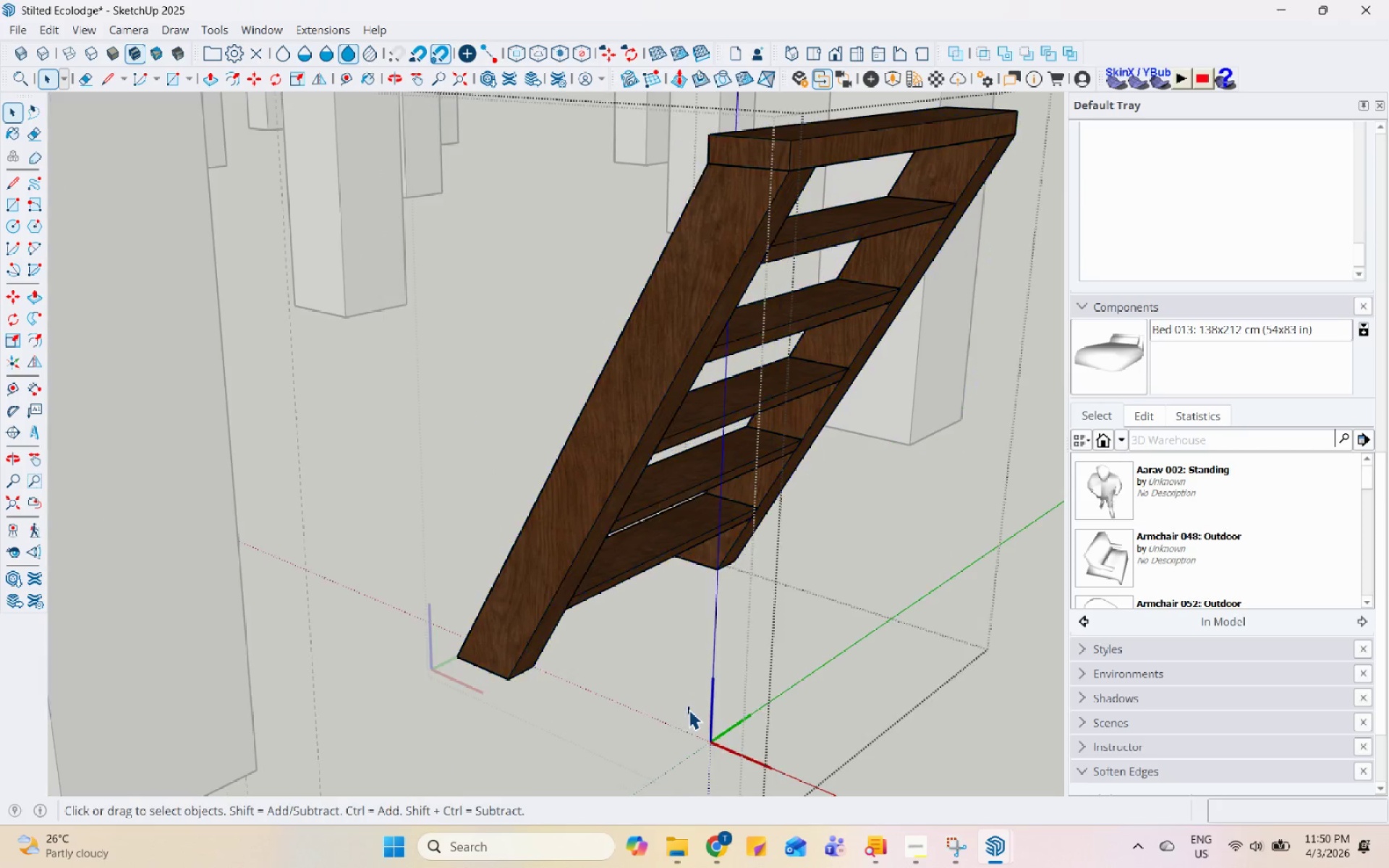 
right_click([689, 710])
 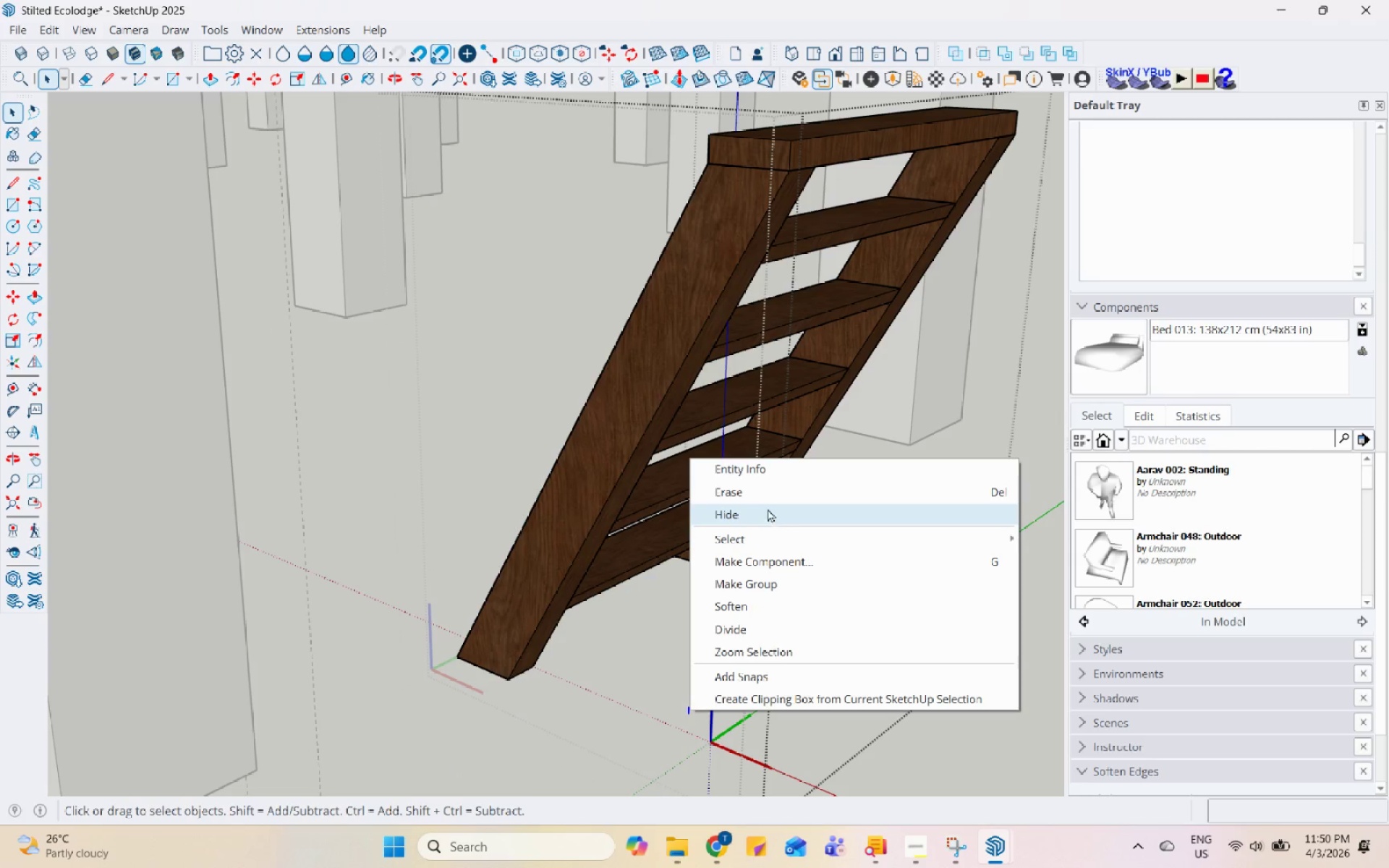 
left_click([778, 495])
 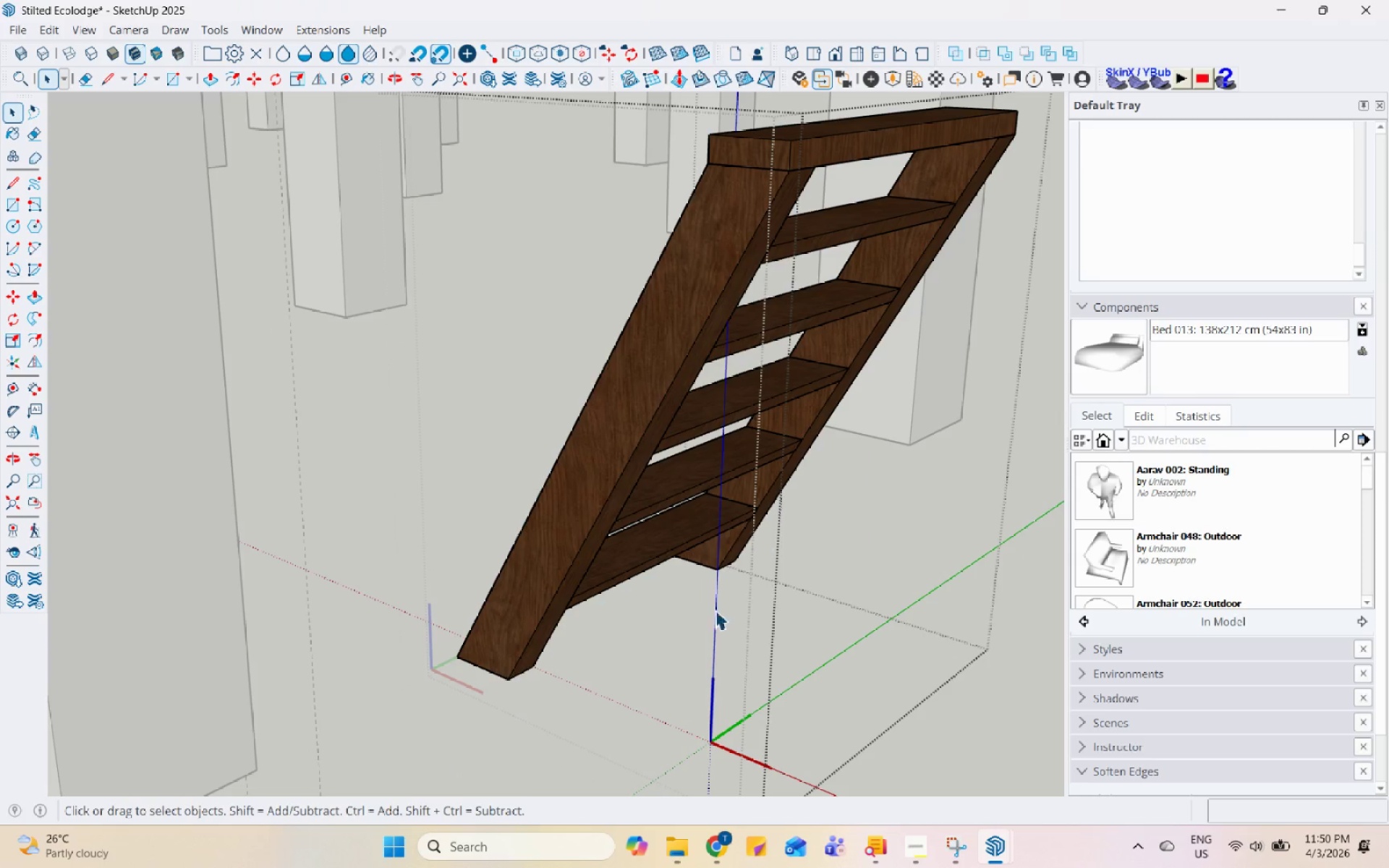 
key(Escape)
 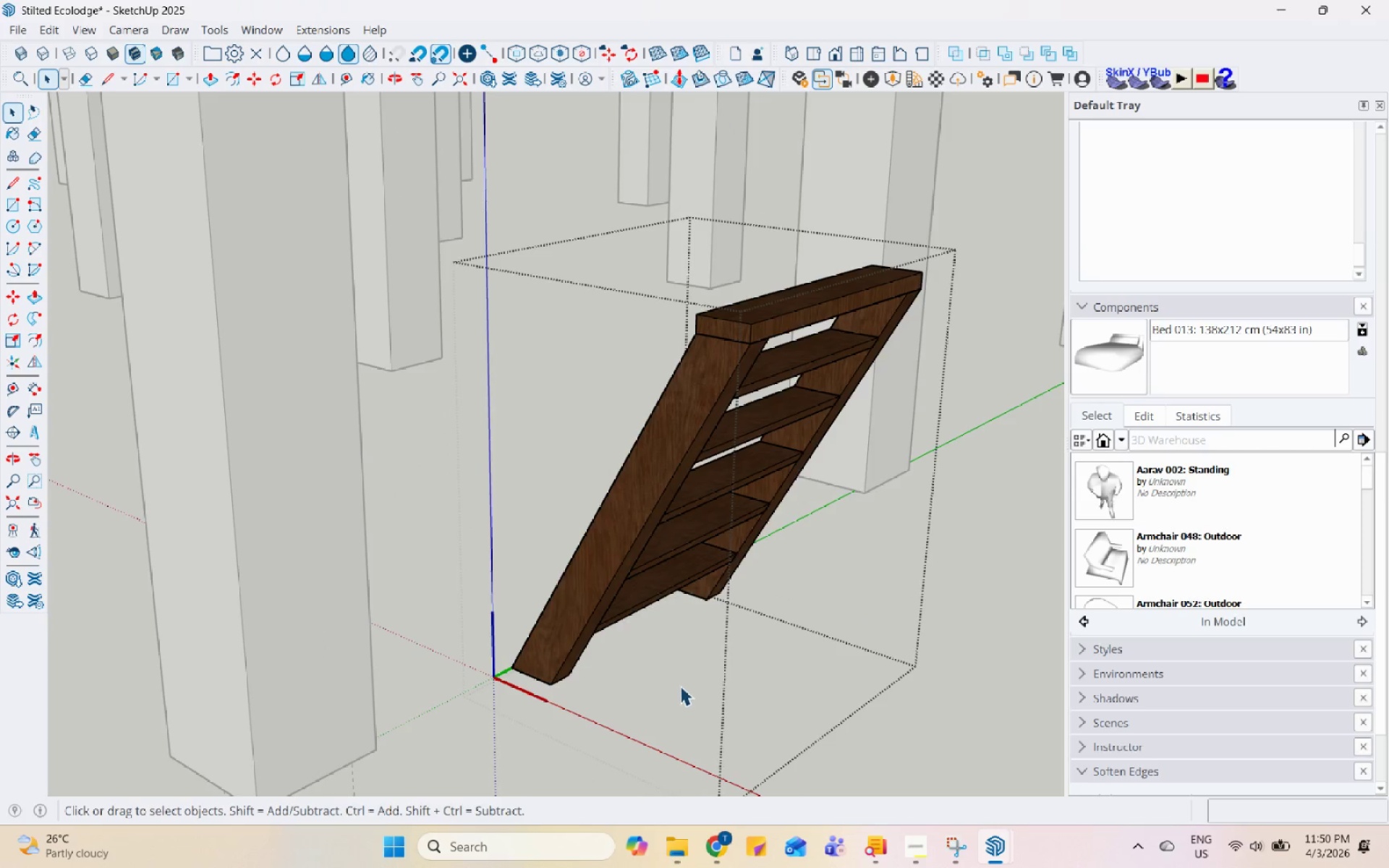 
key(Escape)
 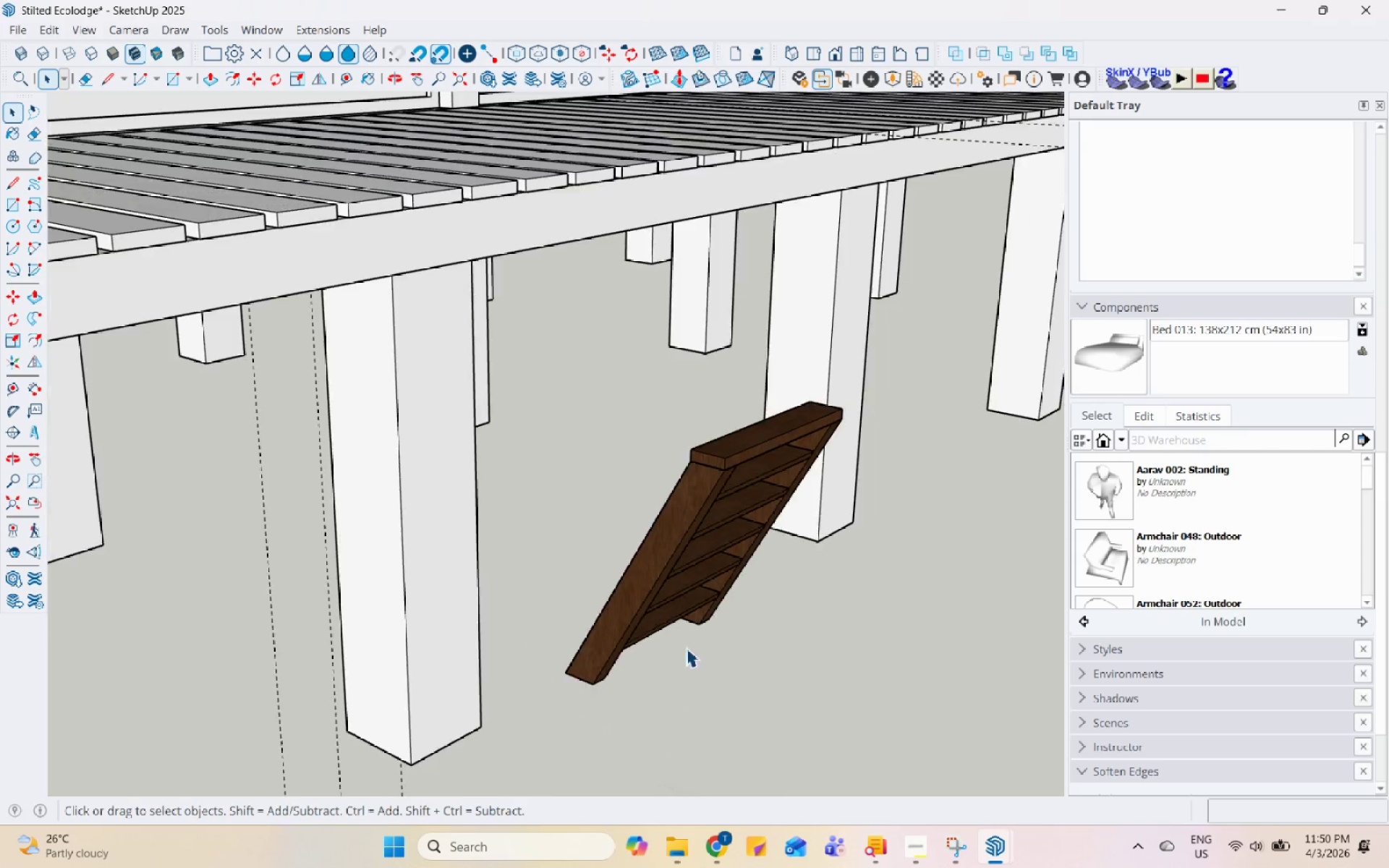 
key(Escape)
 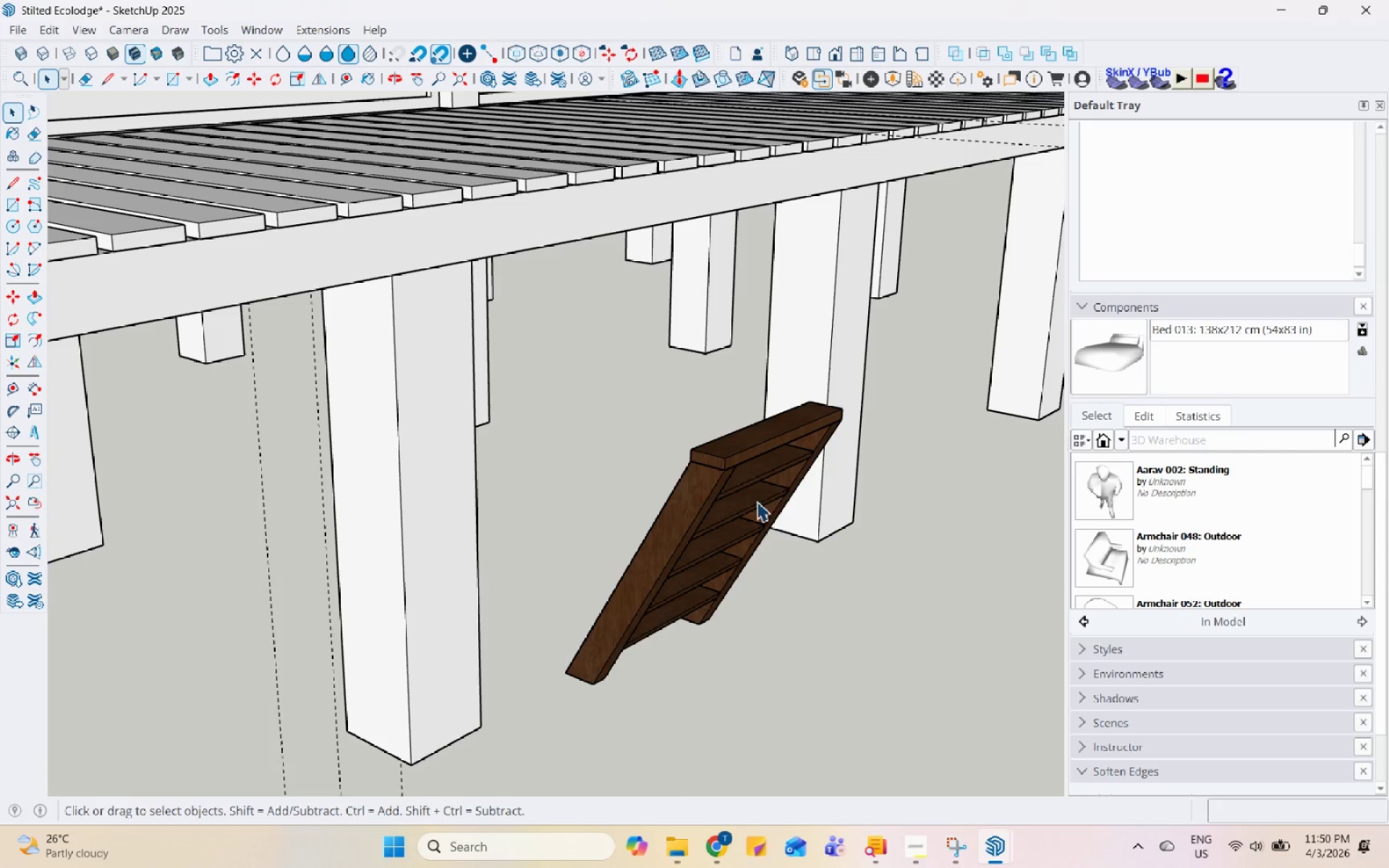 
scroll: coordinate [681, 679], scroll_direction: down, amount: 11.0
 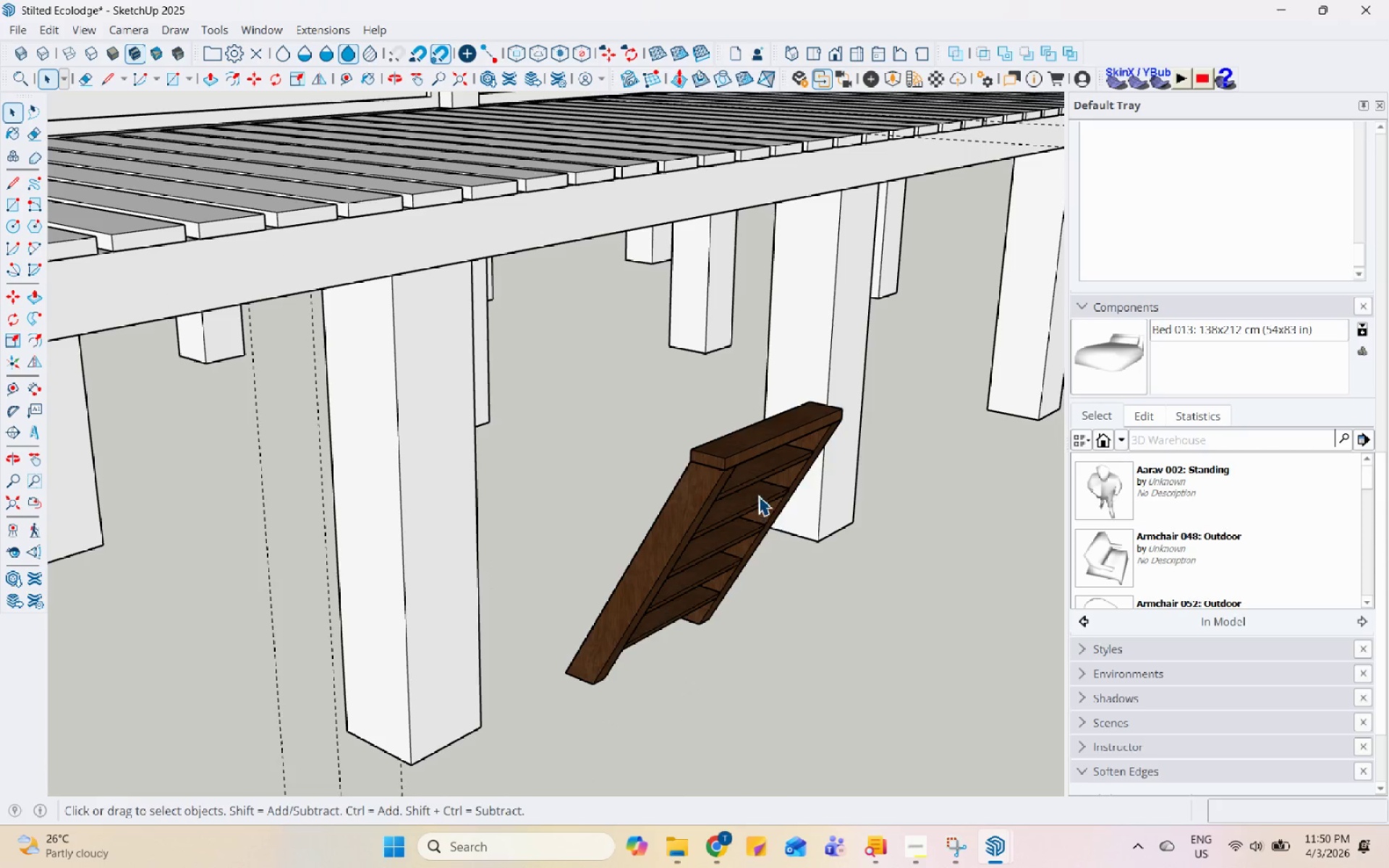 
left_click([758, 495])
 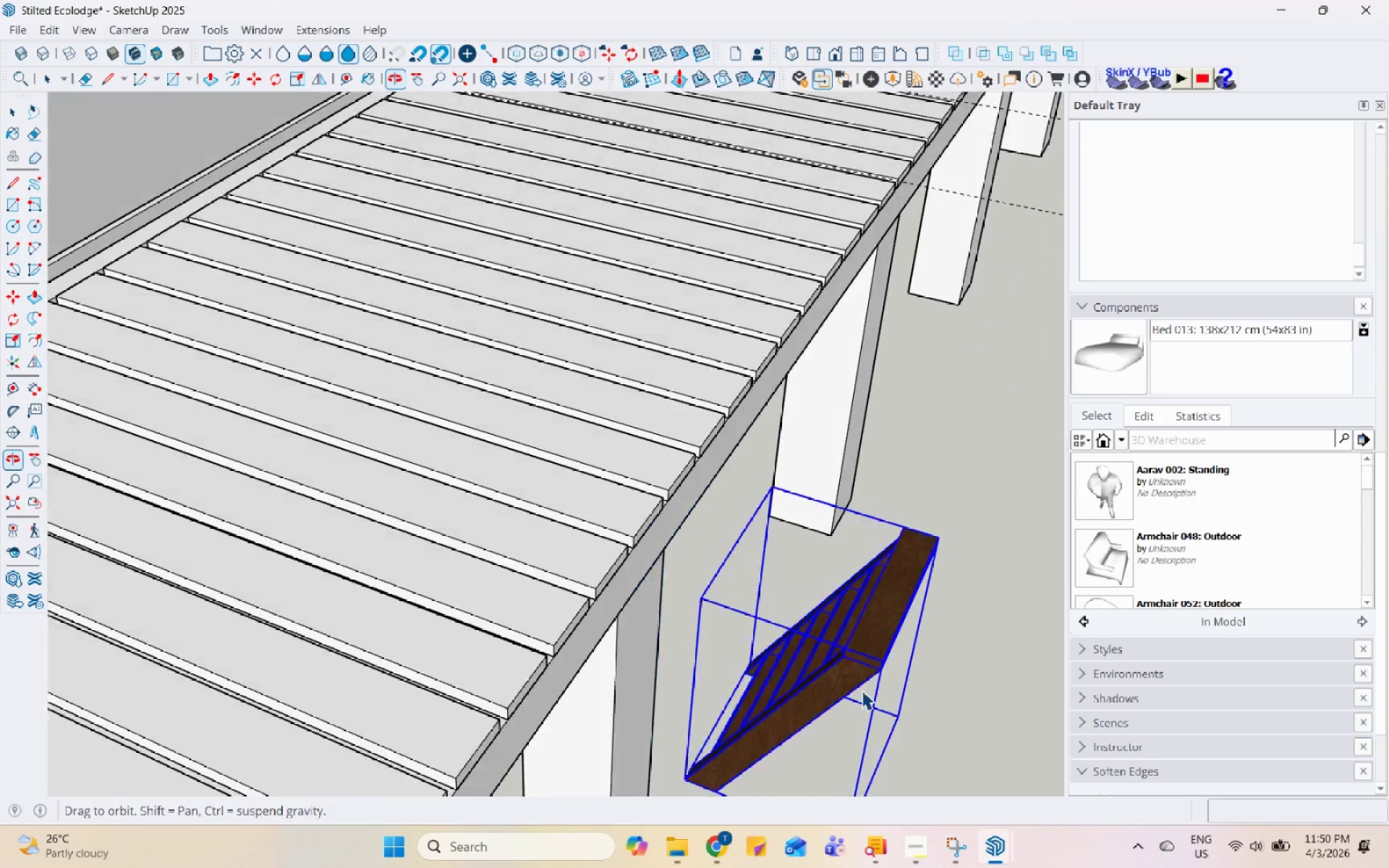 
scroll: coordinate [544, 244], scroll_direction: down, amount: 10.0
 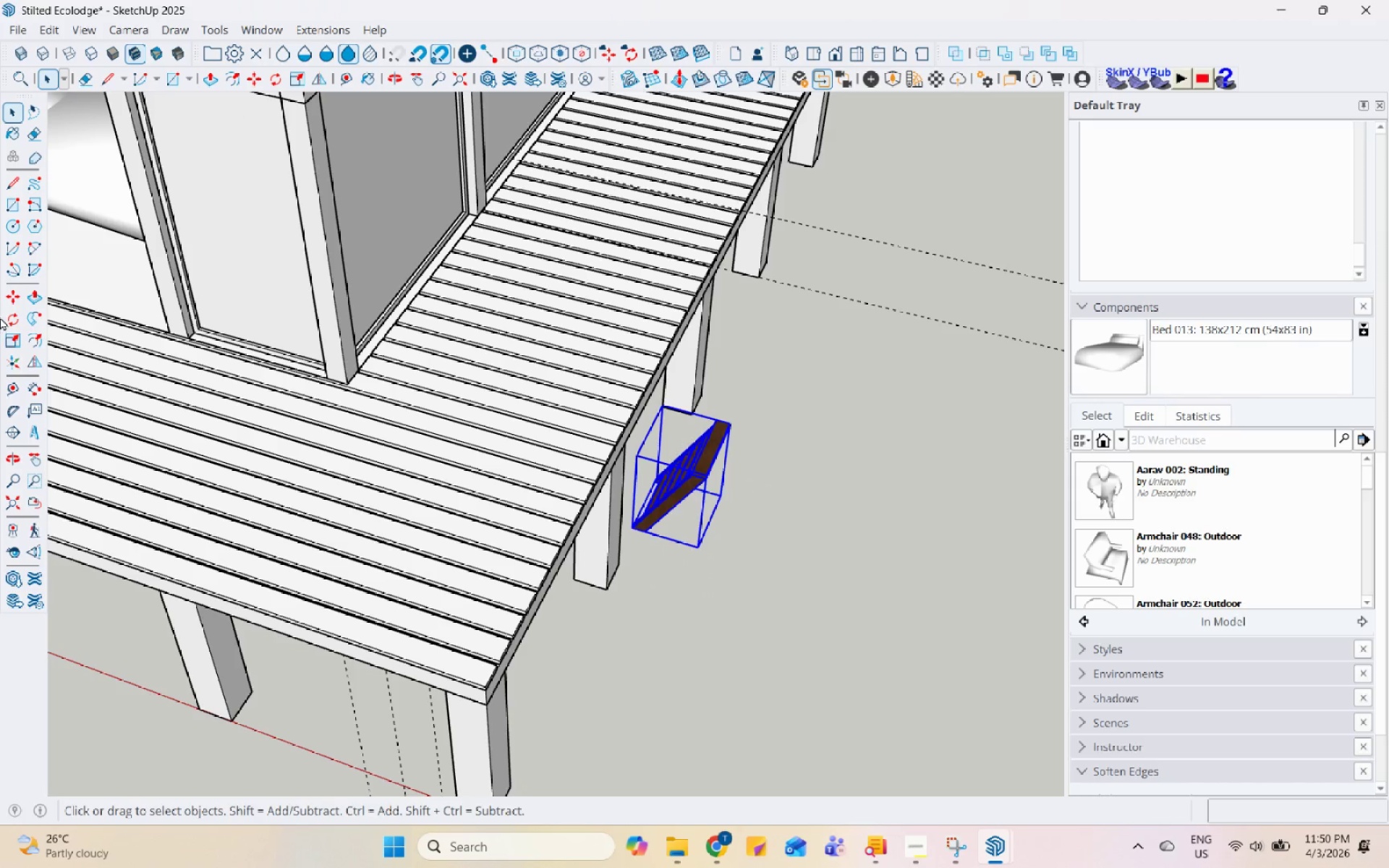 
mouse_move([37, 390])
 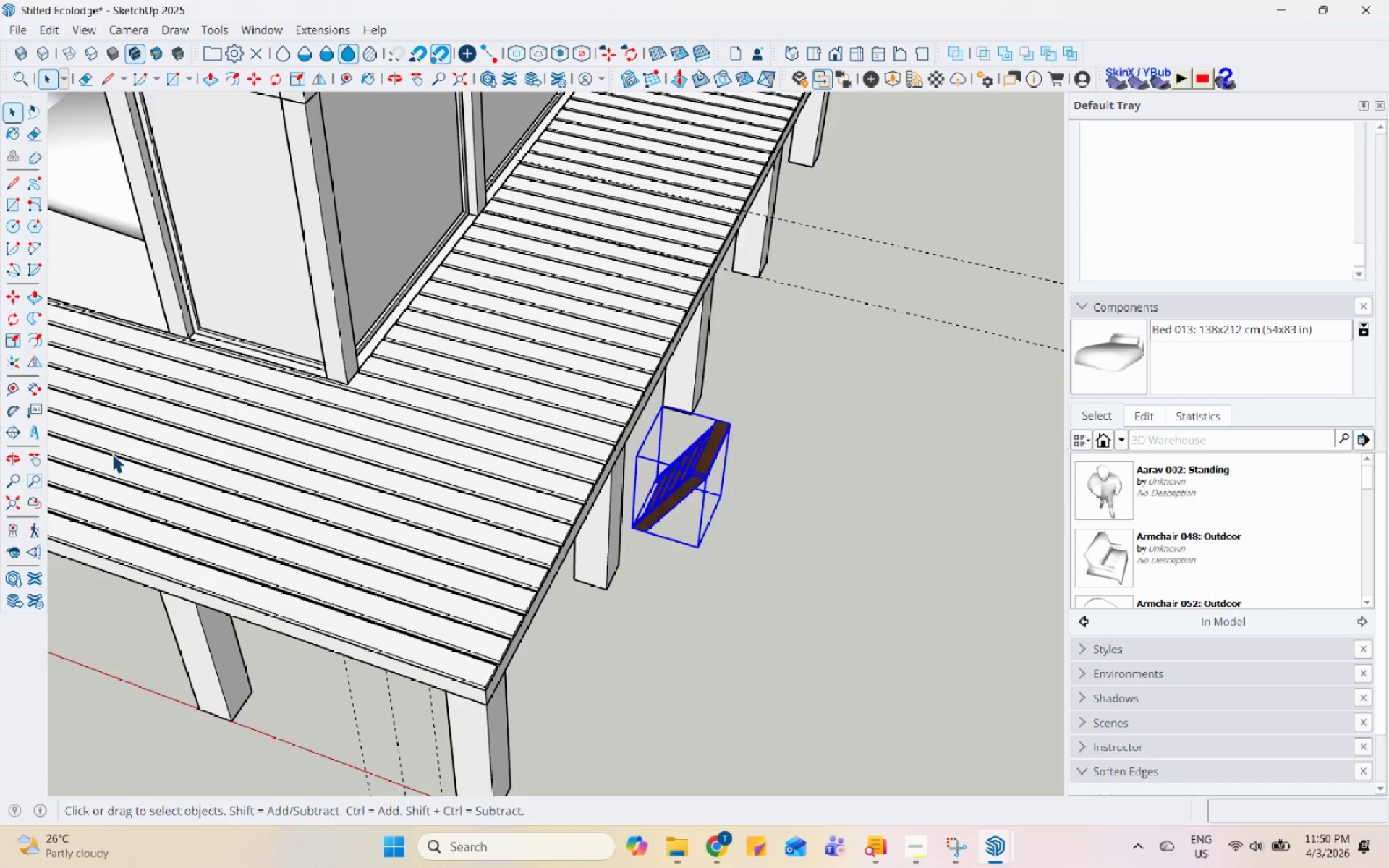 
scroll: coordinate [112, 454], scroll_direction: down, amount: 4.0
 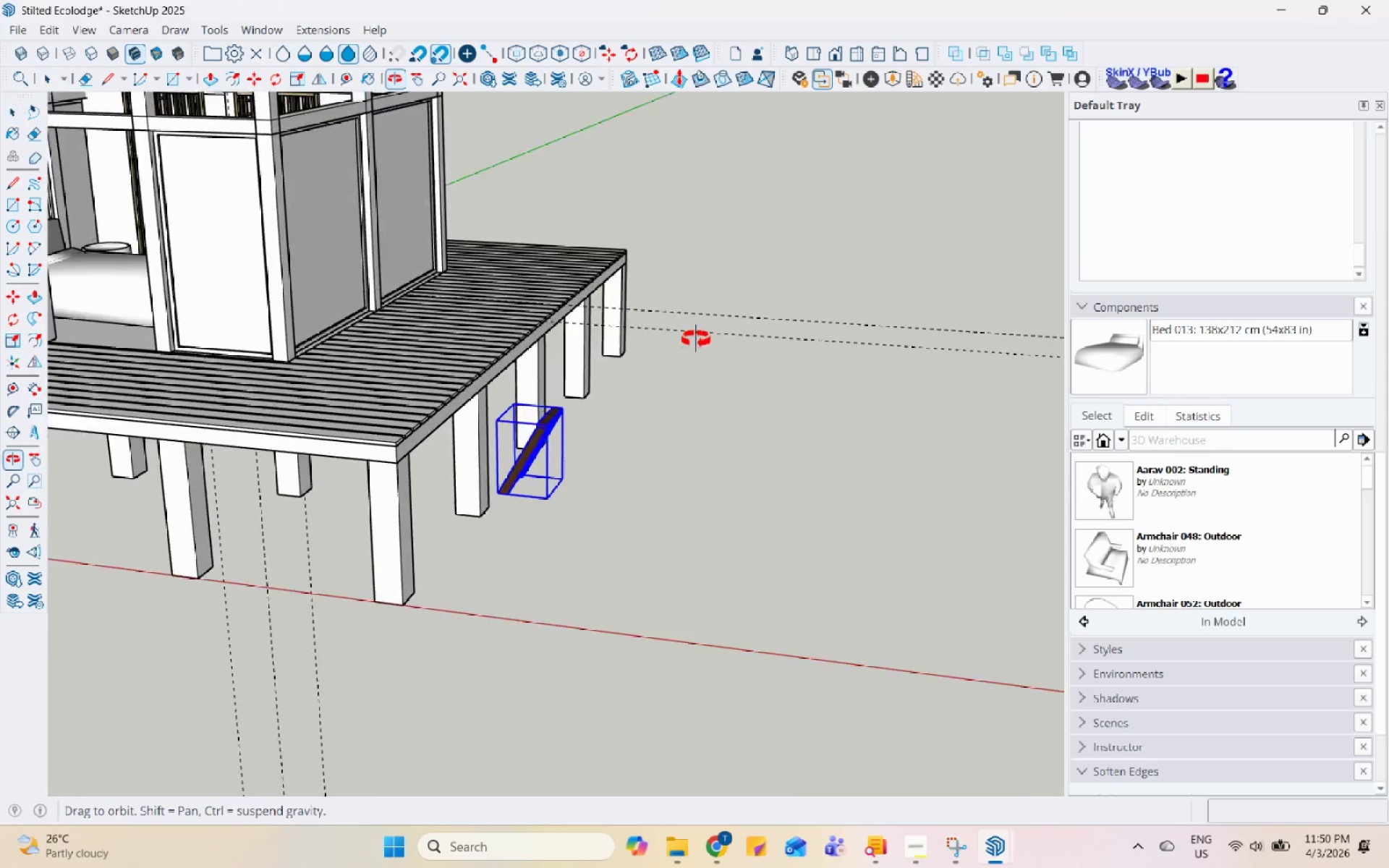 
scroll: coordinate [540, 405], scroll_direction: up, amount: 7.0
 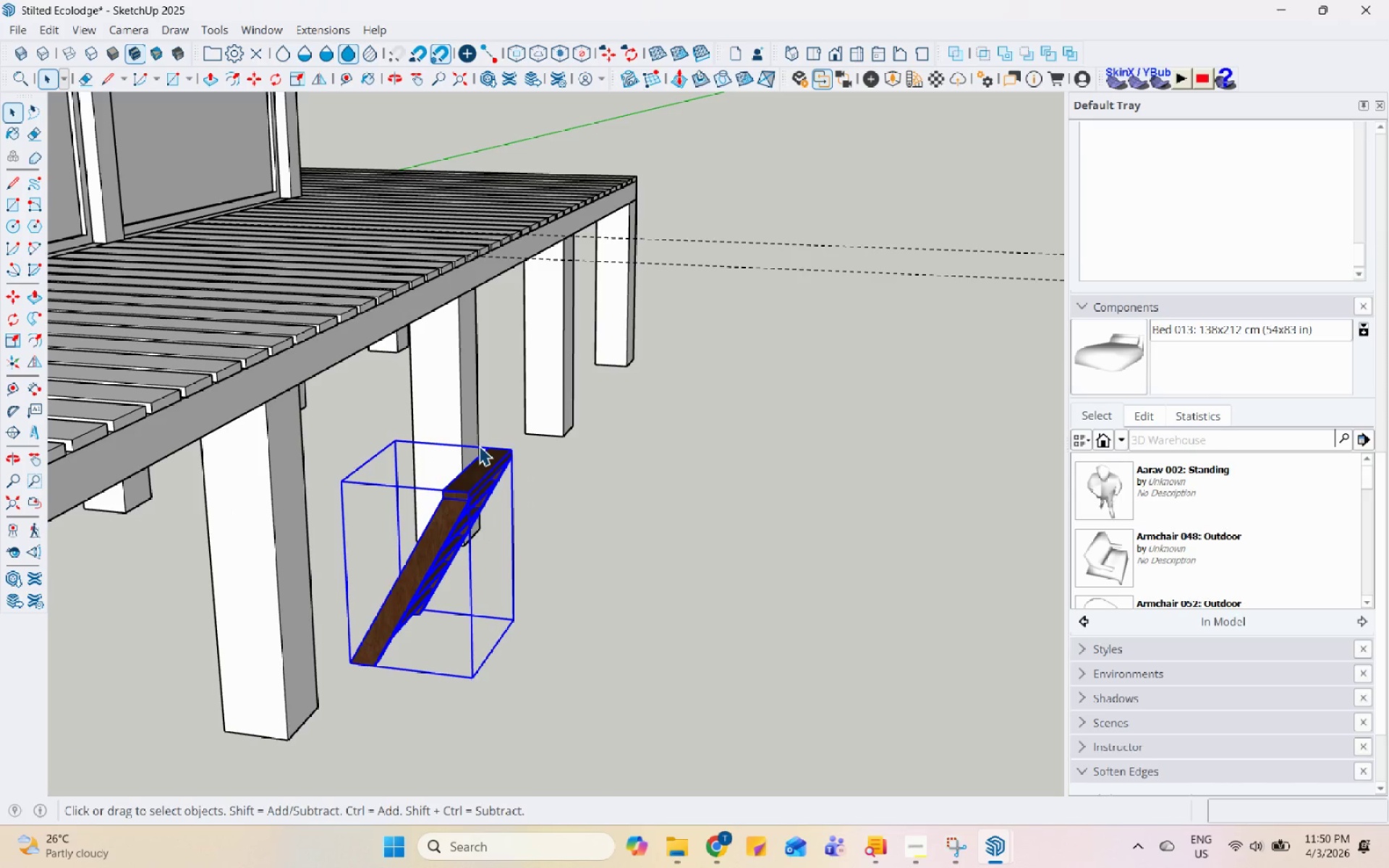 
key(S)
 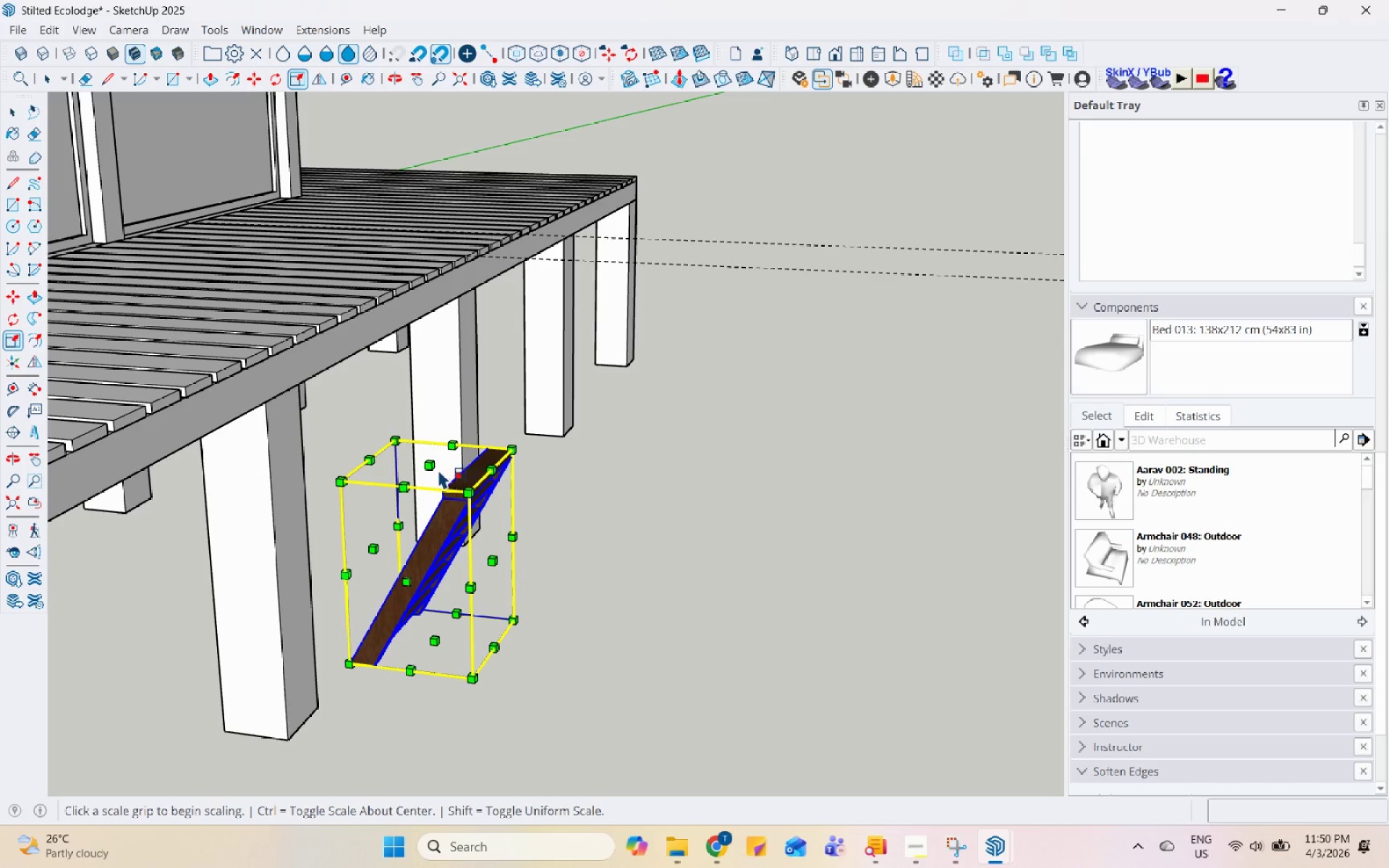 
left_click([434, 469])
 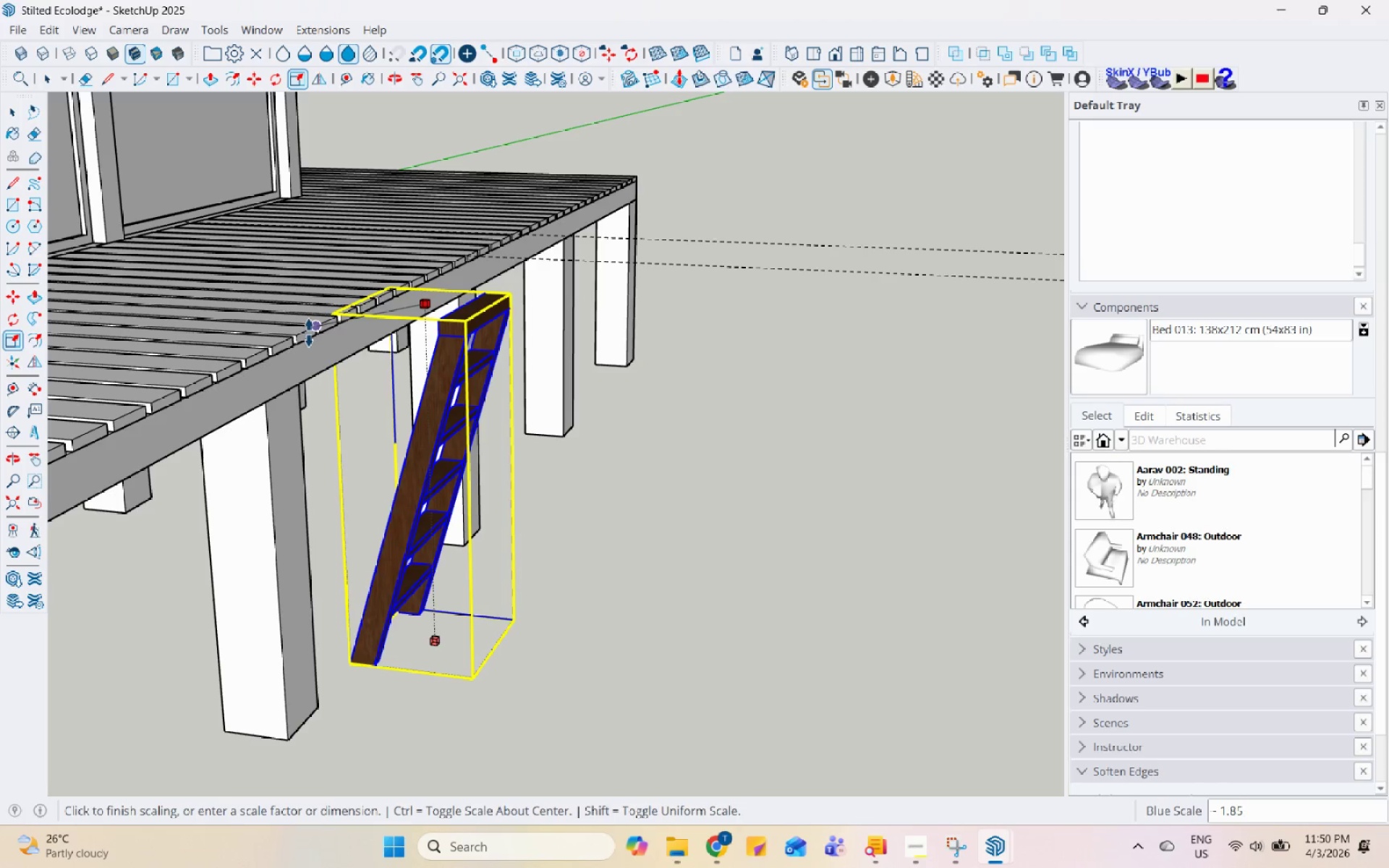 
left_click([309, 333])
 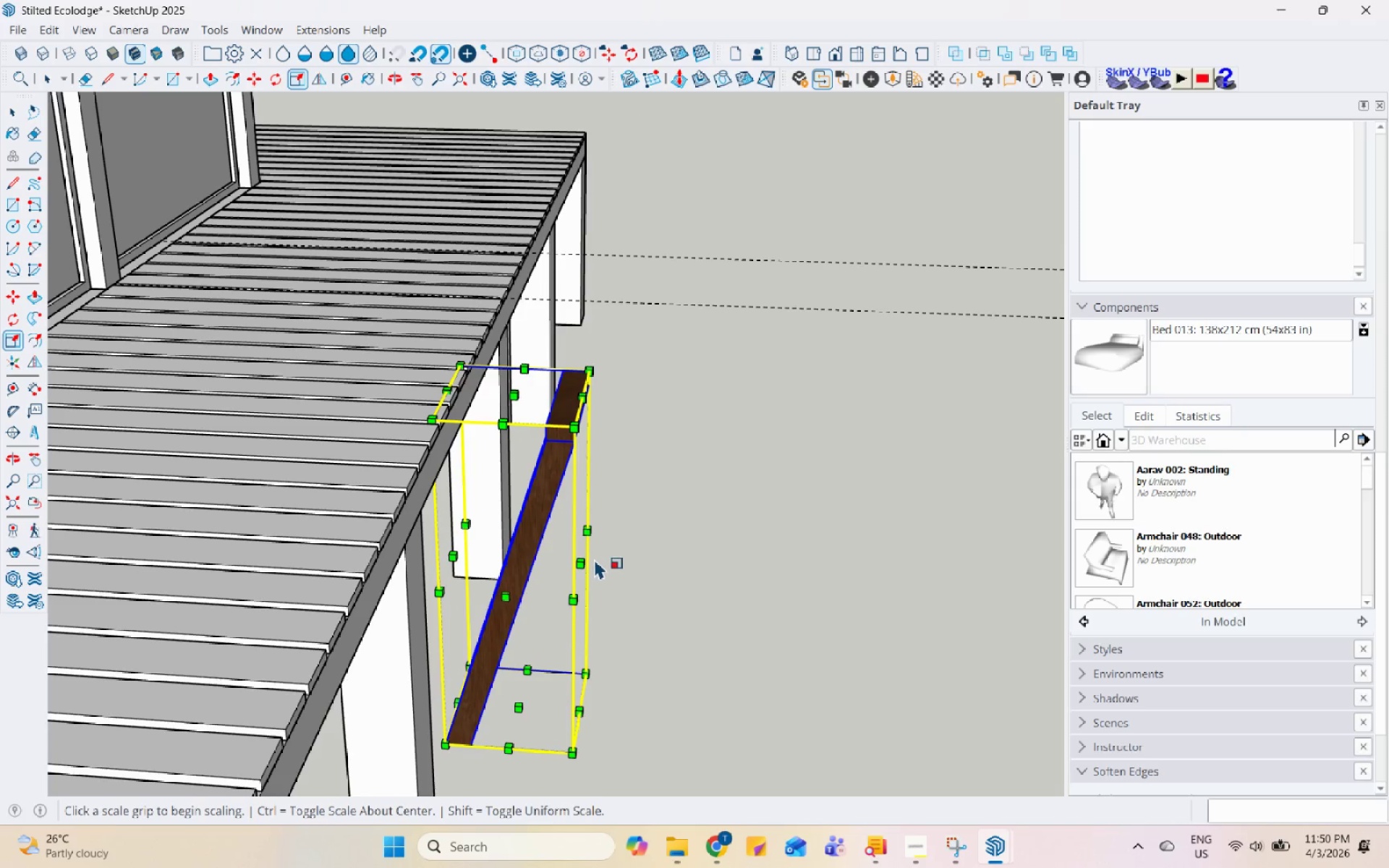 
left_click([584, 558])
 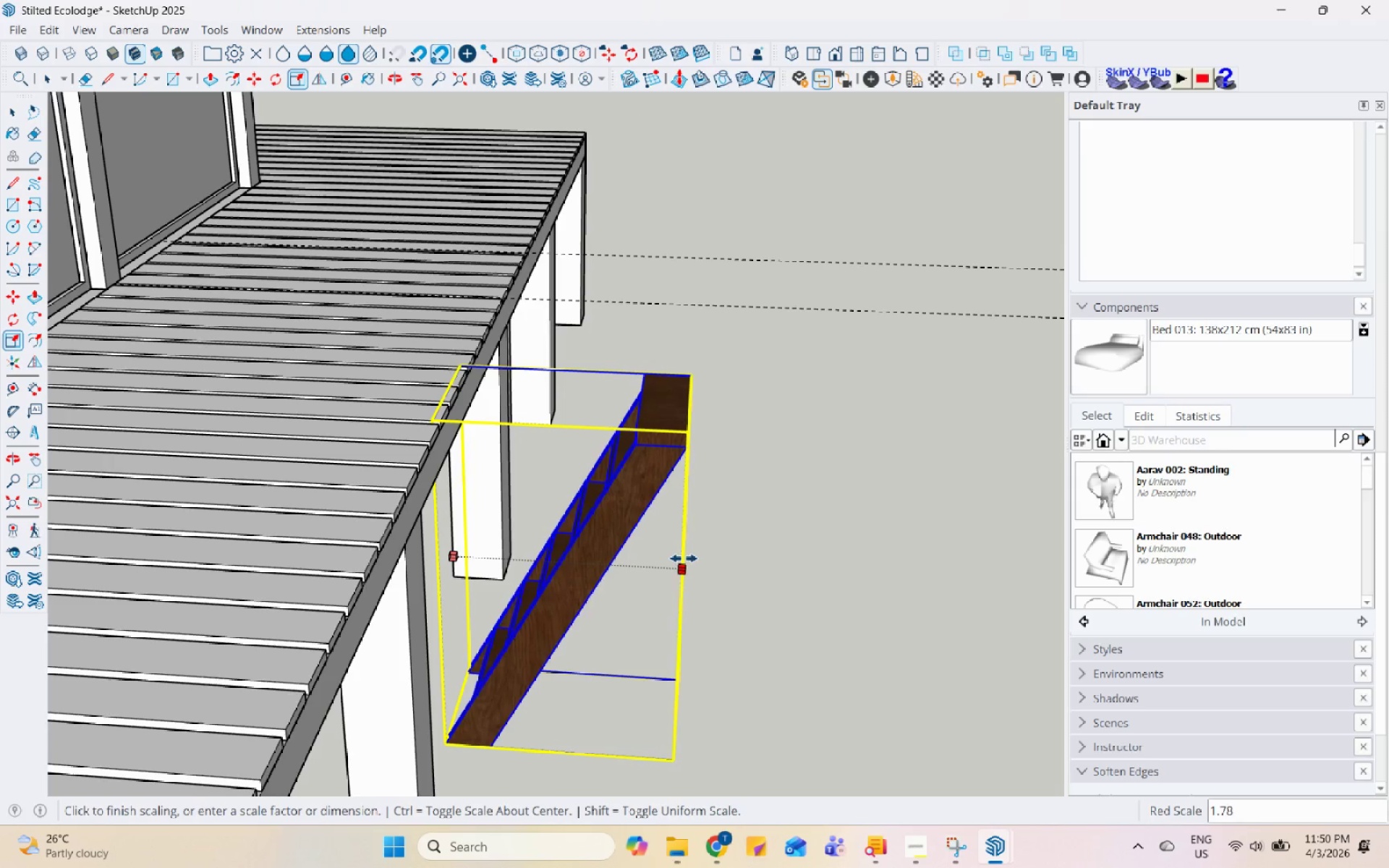 
left_click([693, 561])
 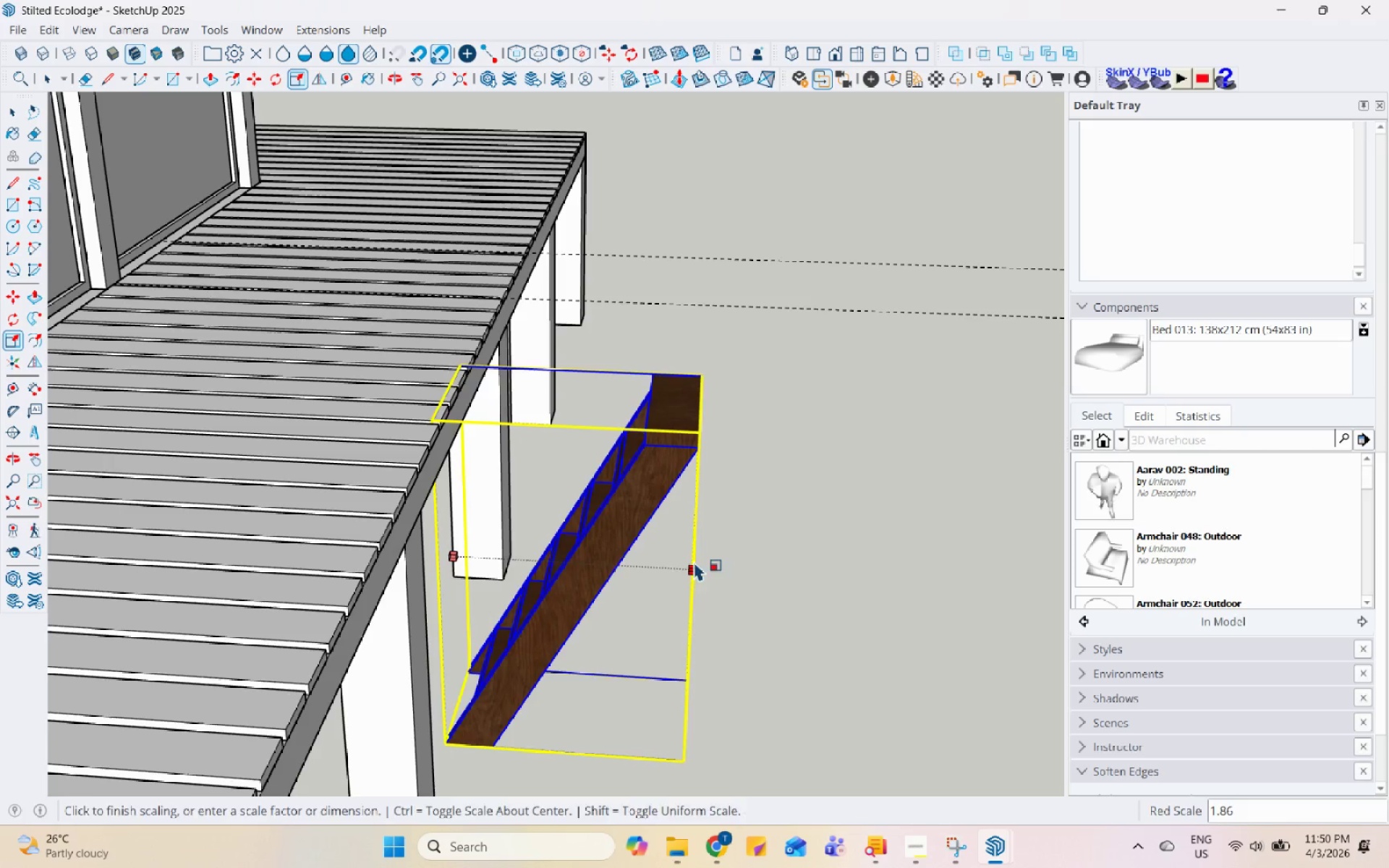 
key(Space)
 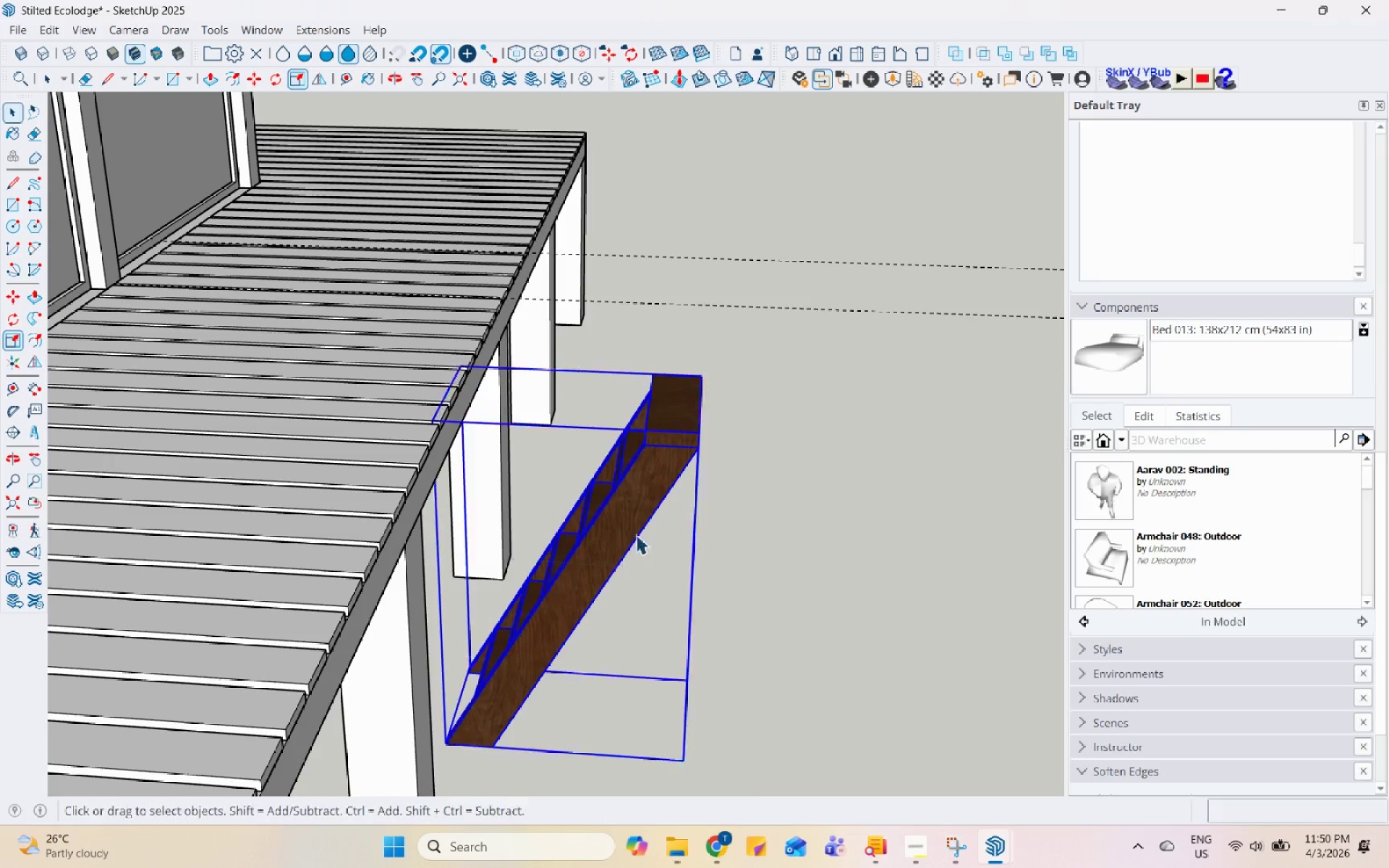 
scroll: coordinate [616, 538], scroll_direction: down, amount: 5.0
 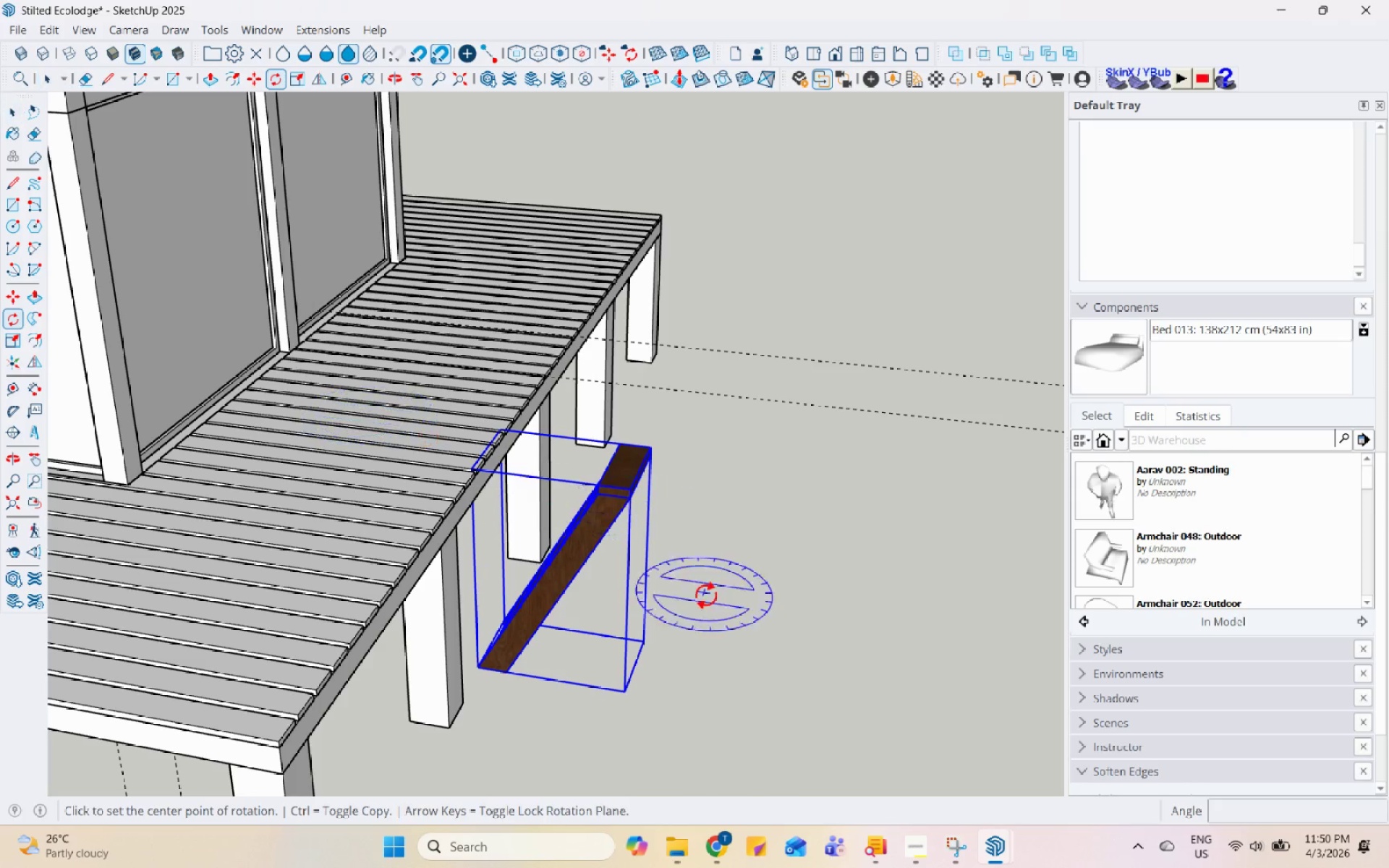 
left_click_drag(start_coordinate=[734, 549], to_coordinate=[738, 549])
 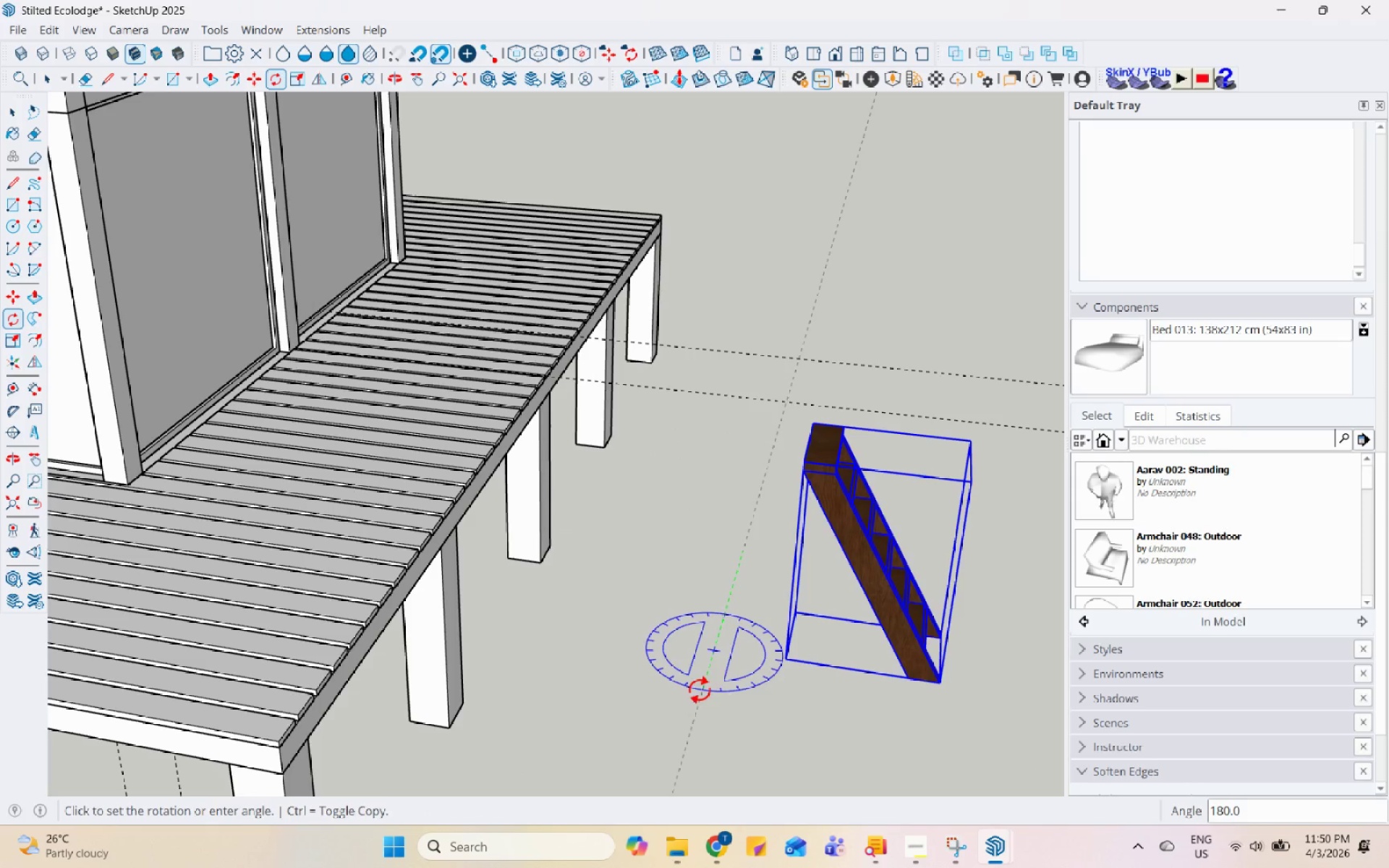 
scroll: coordinate [837, 445], scroll_direction: up, amount: 8.0
 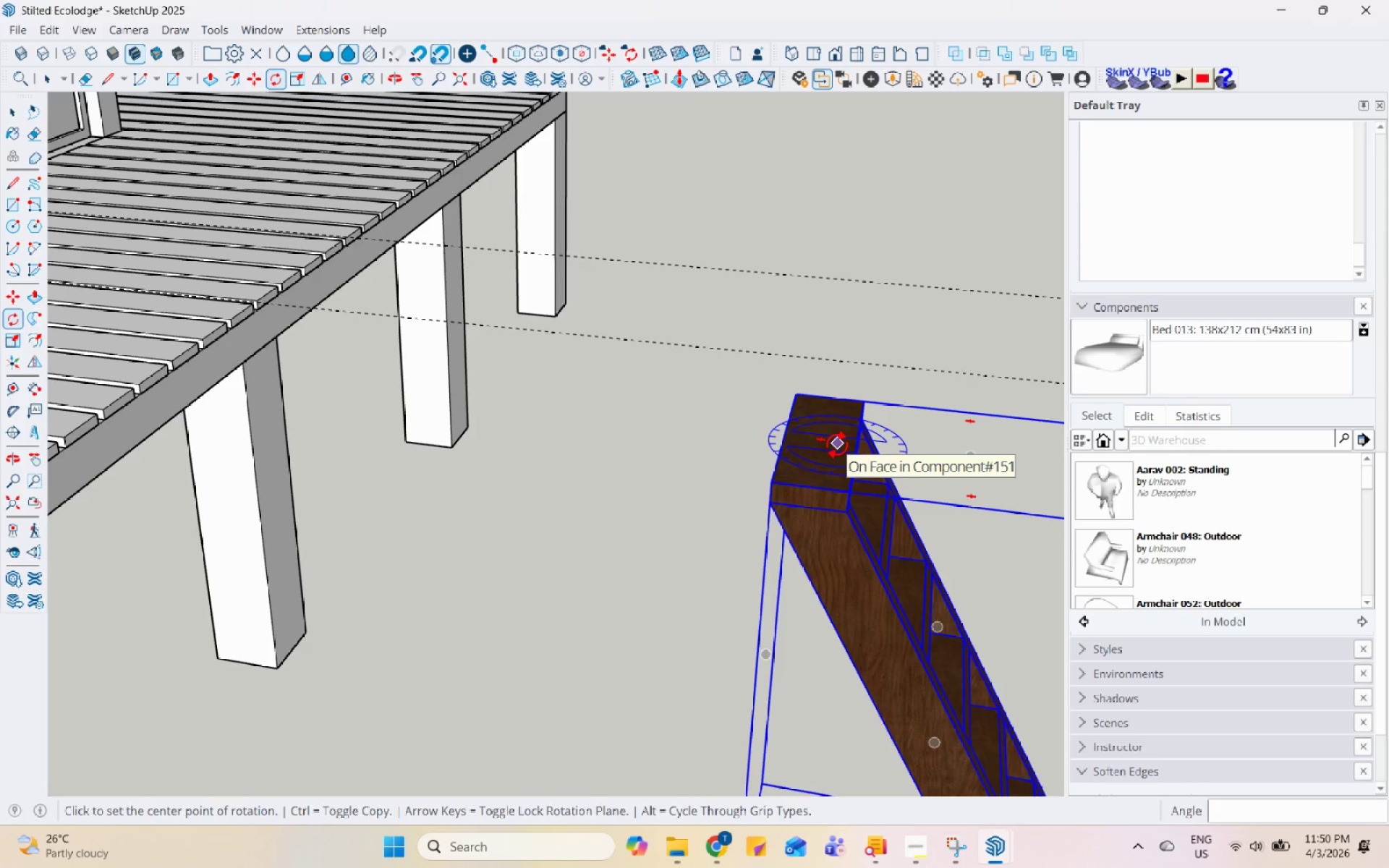 
key(M)
 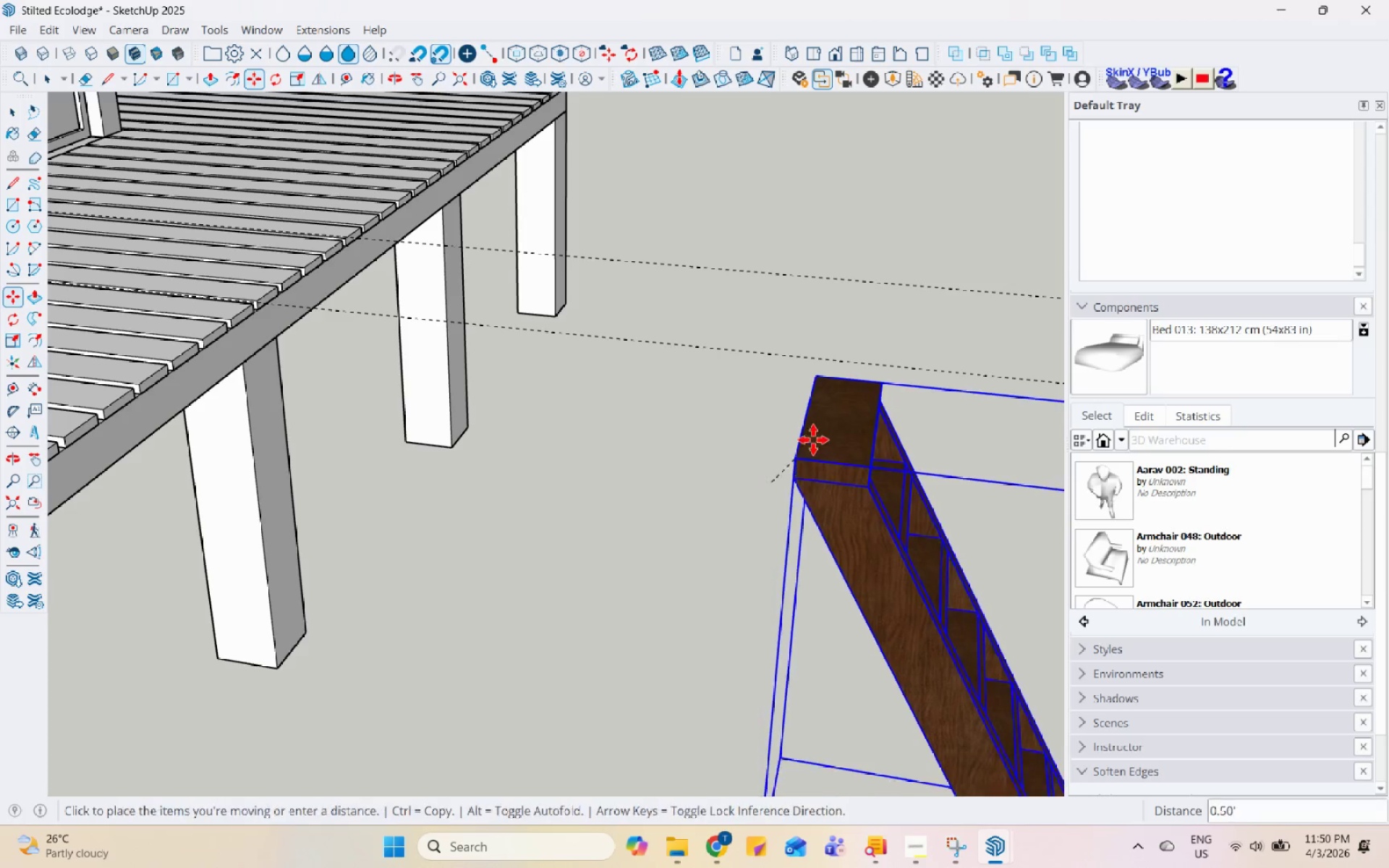 
scroll: coordinate [454, 444], scroll_direction: down, amount: 1.0
 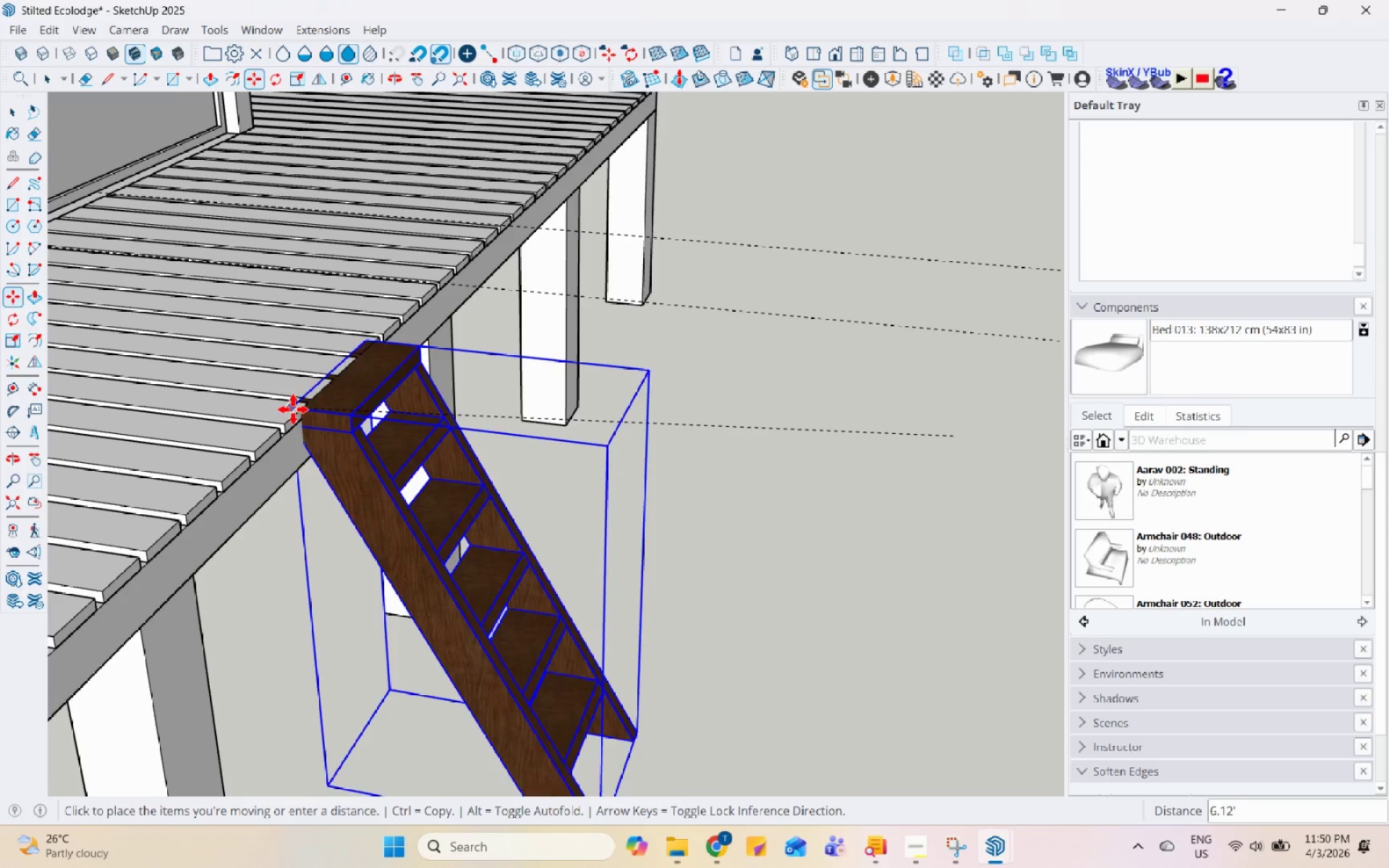 
left_click([299, 413])
 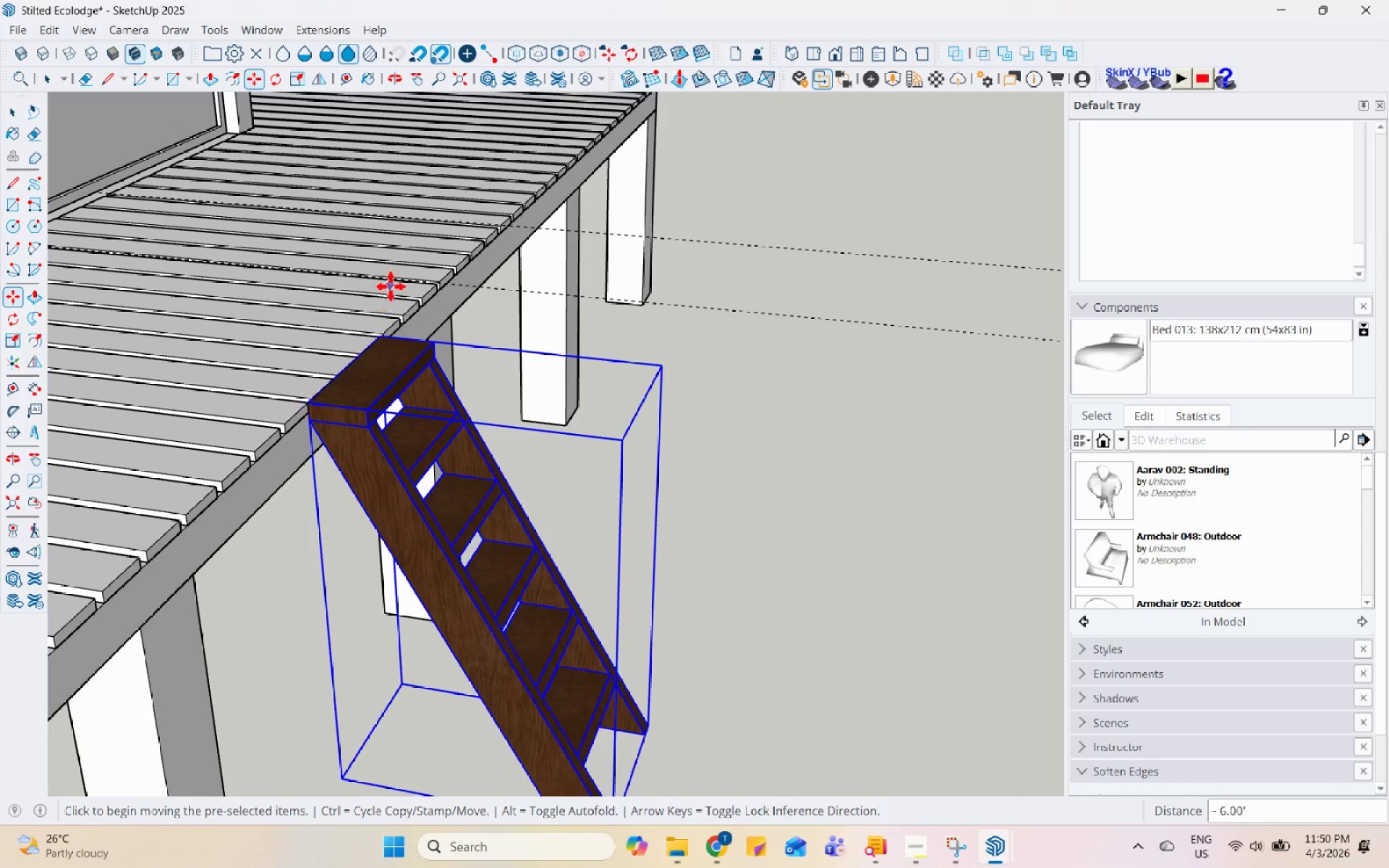 
scroll: coordinate [778, 396], scroll_direction: down, amount: 9.0
 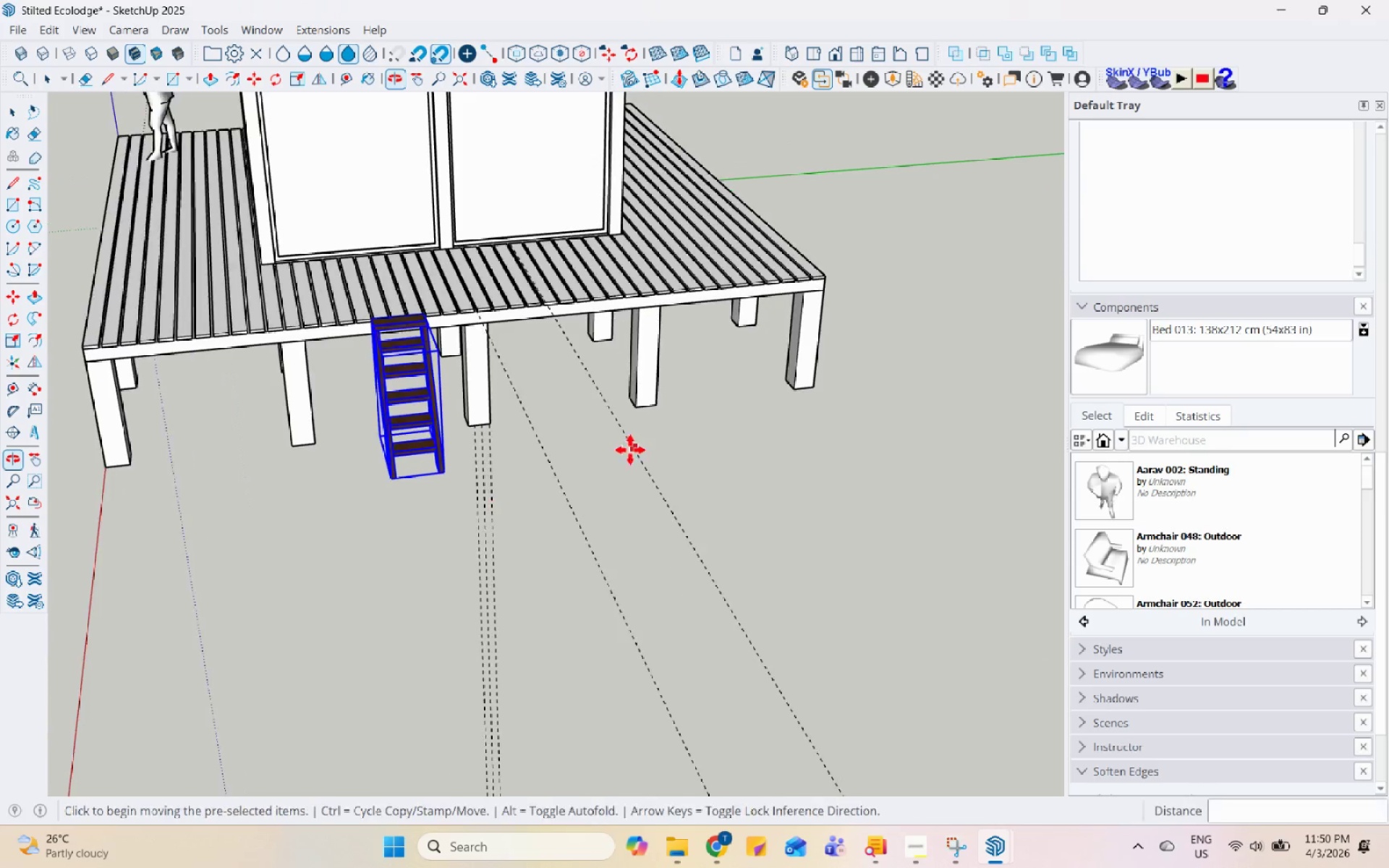 
left_click([446, 500])
 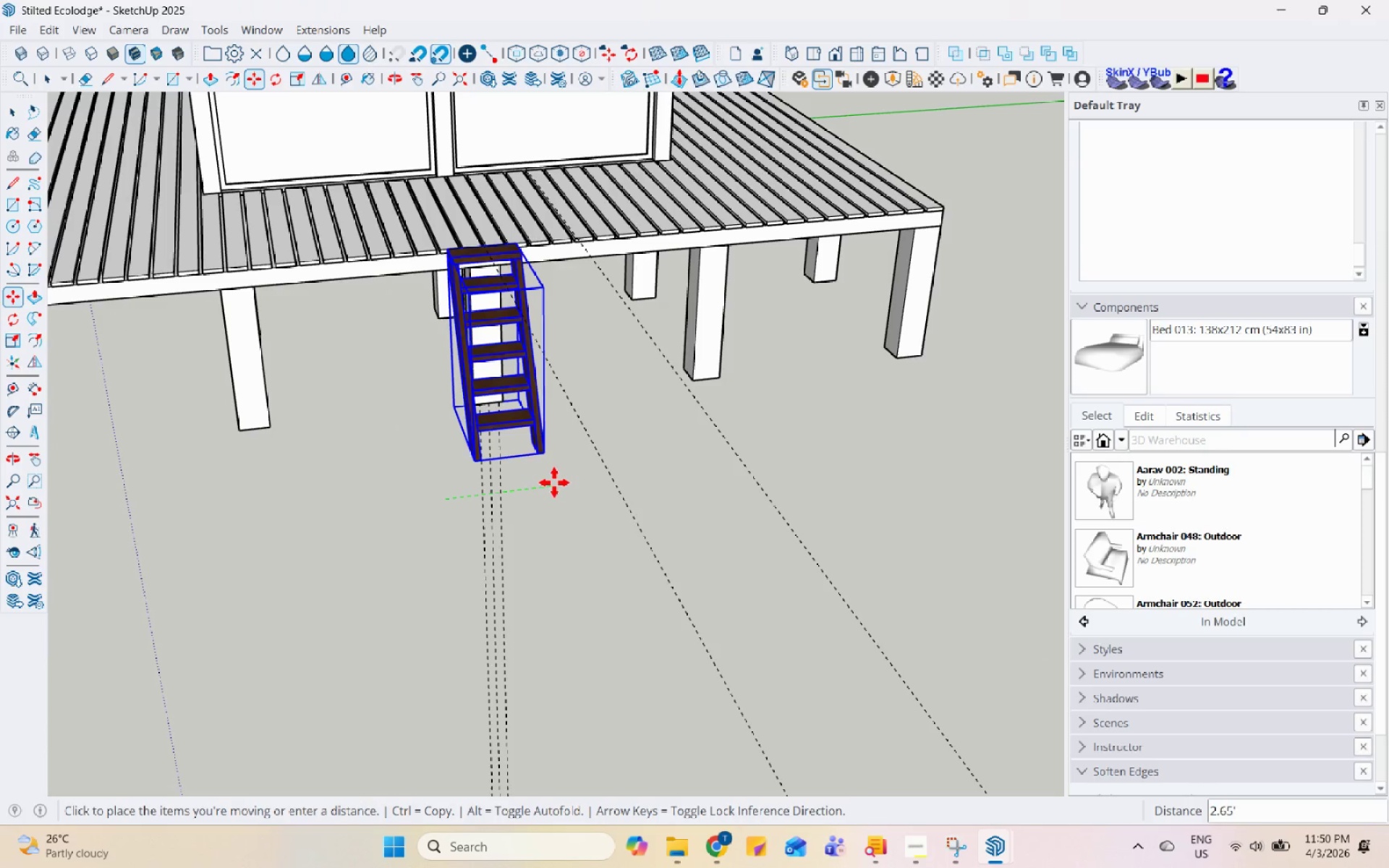 
scroll: coordinate [449, 495], scroll_direction: up, amount: 3.0
 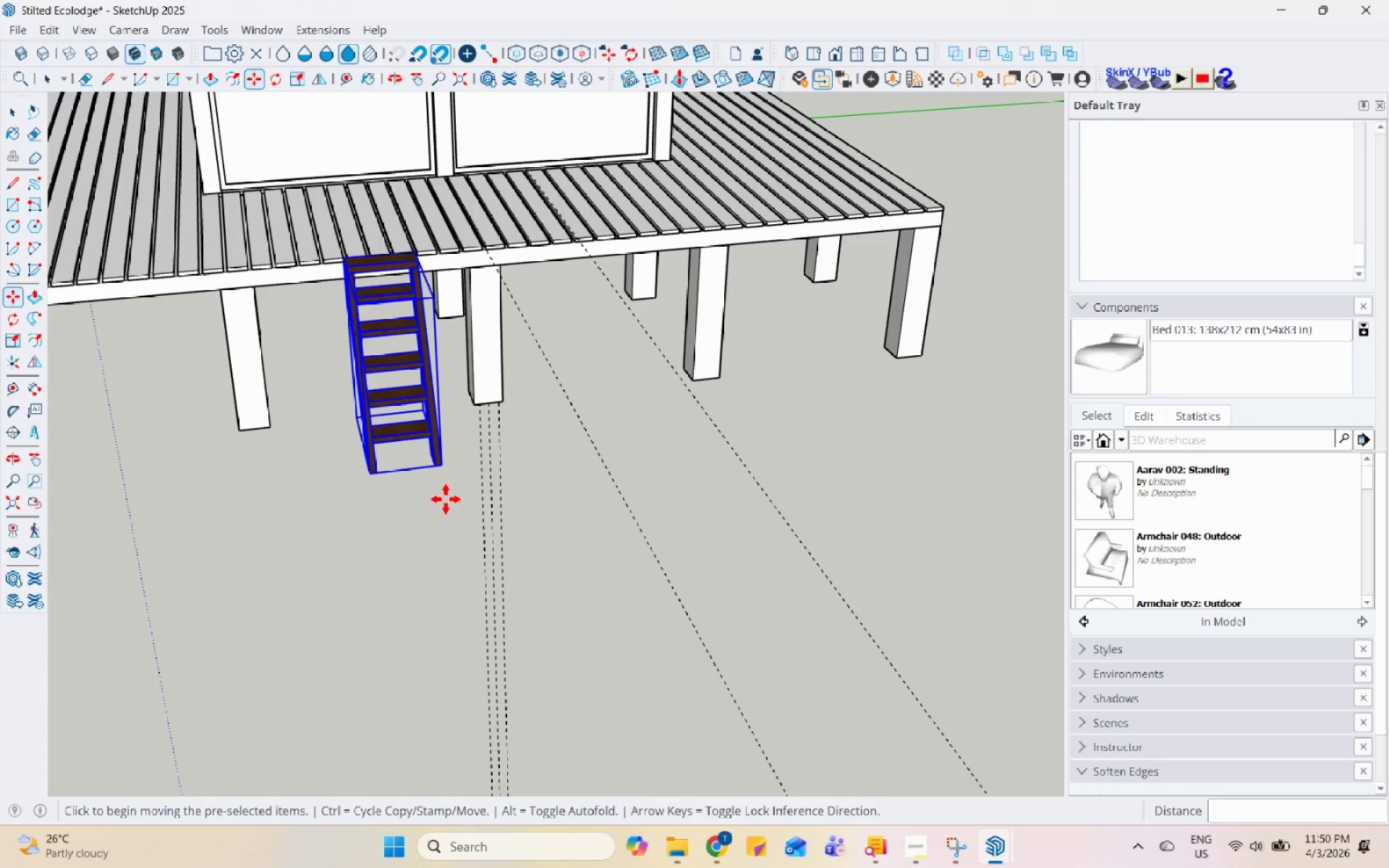 
left_click([551, 485])
 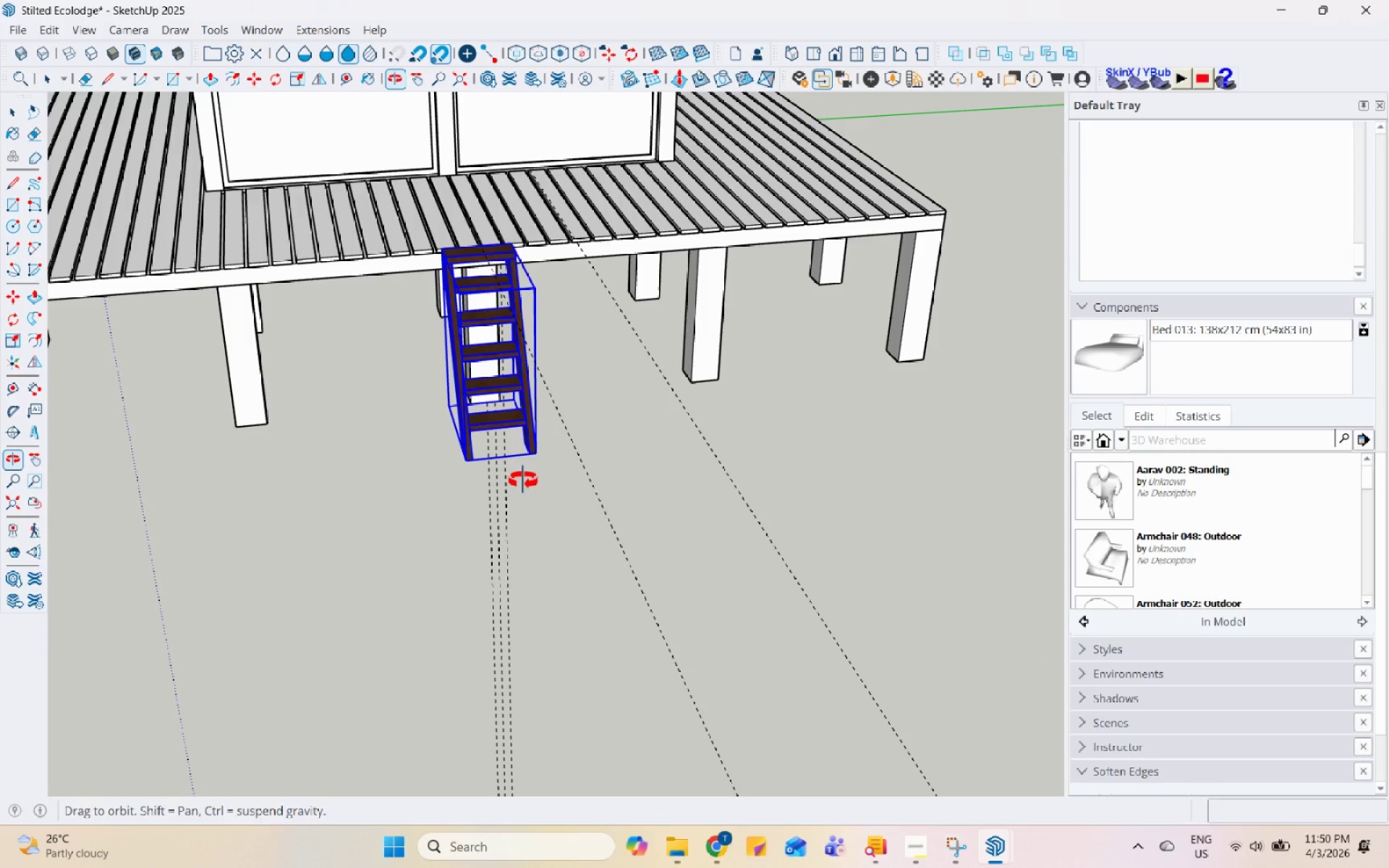 
key(S)
 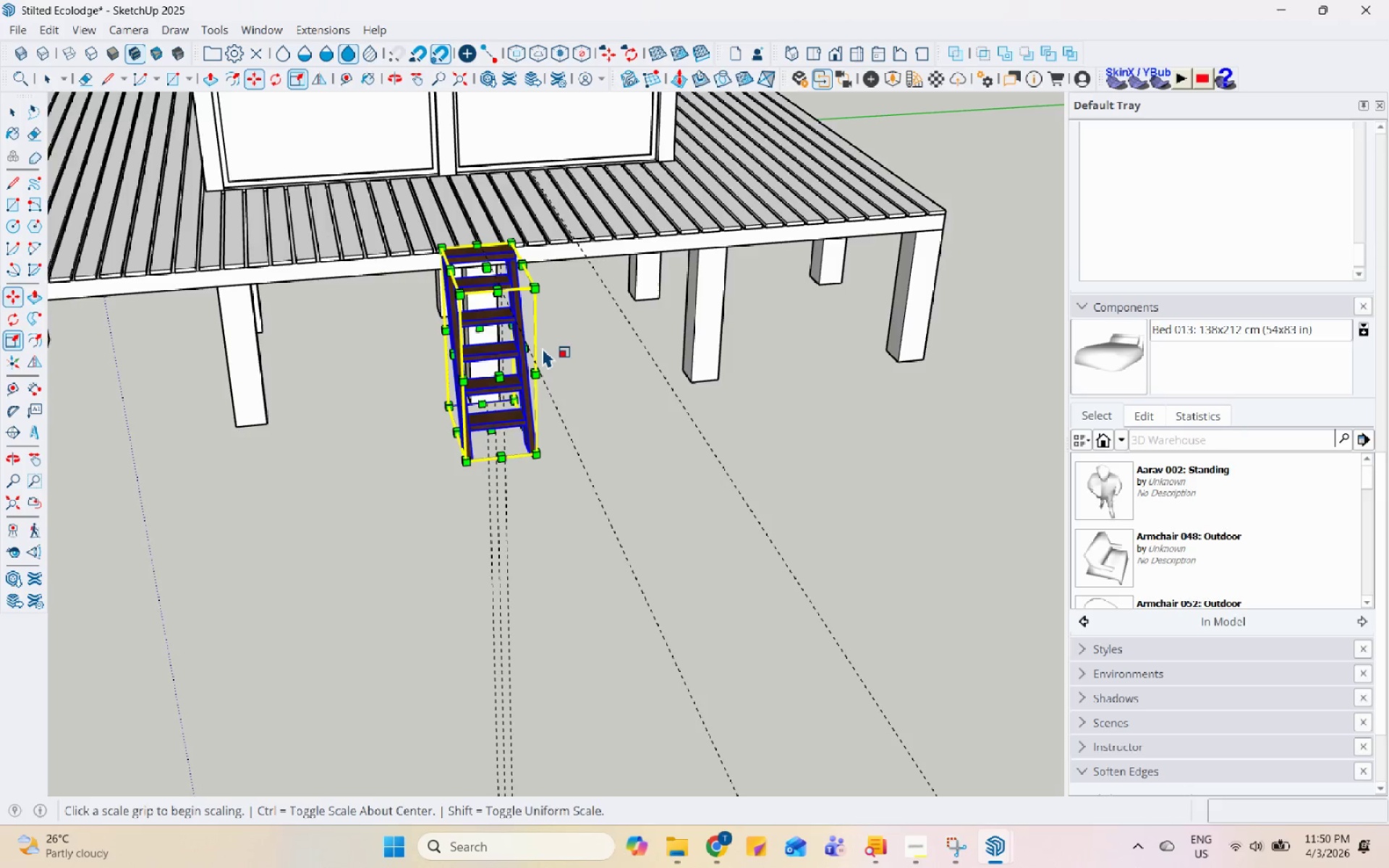 
scroll: coordinate [541, 347], scroll_direction: up, amount: 4.0
 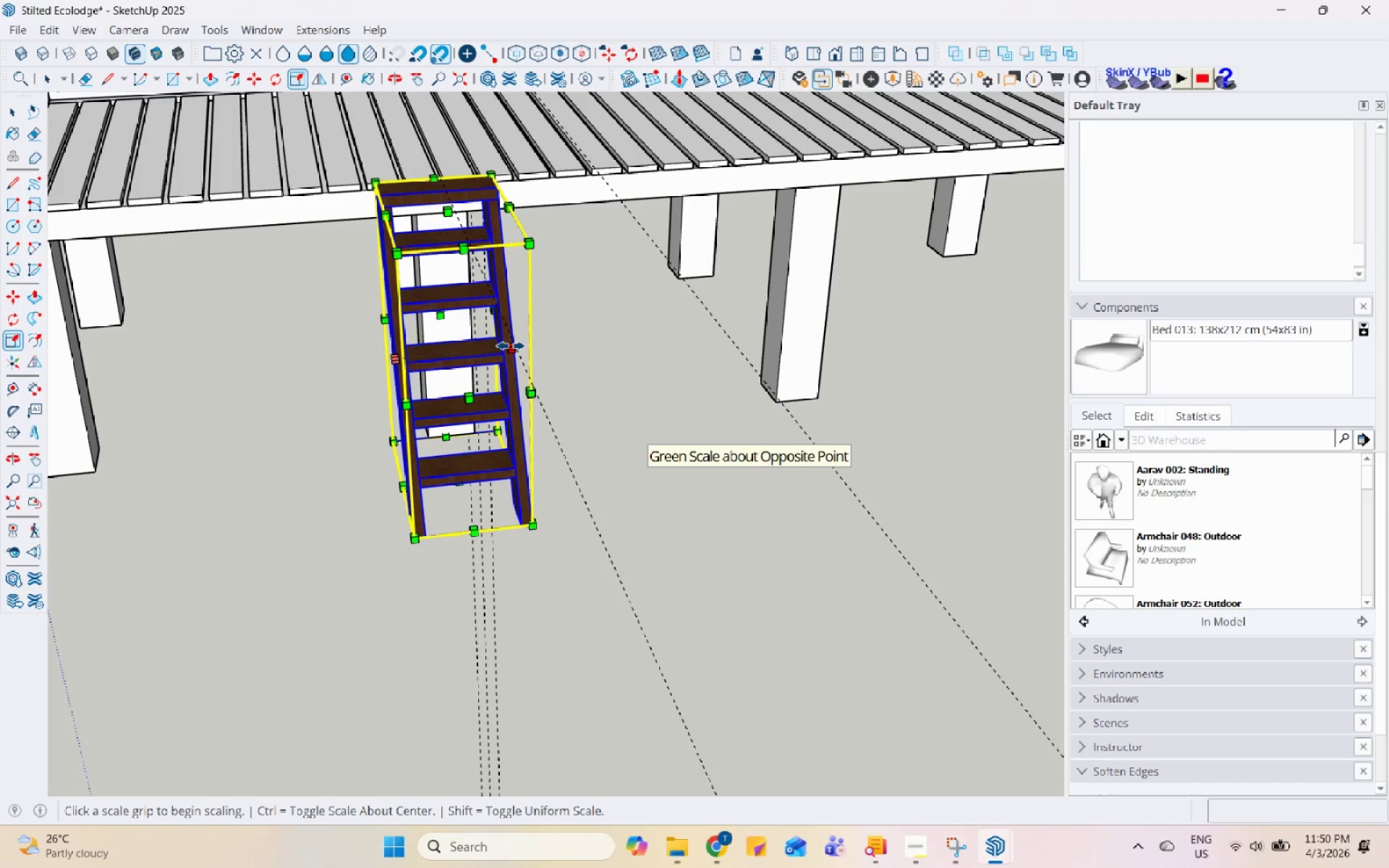 
hold_key(key=ControlLeft, duration=1.51)
left_click([511, 346])
 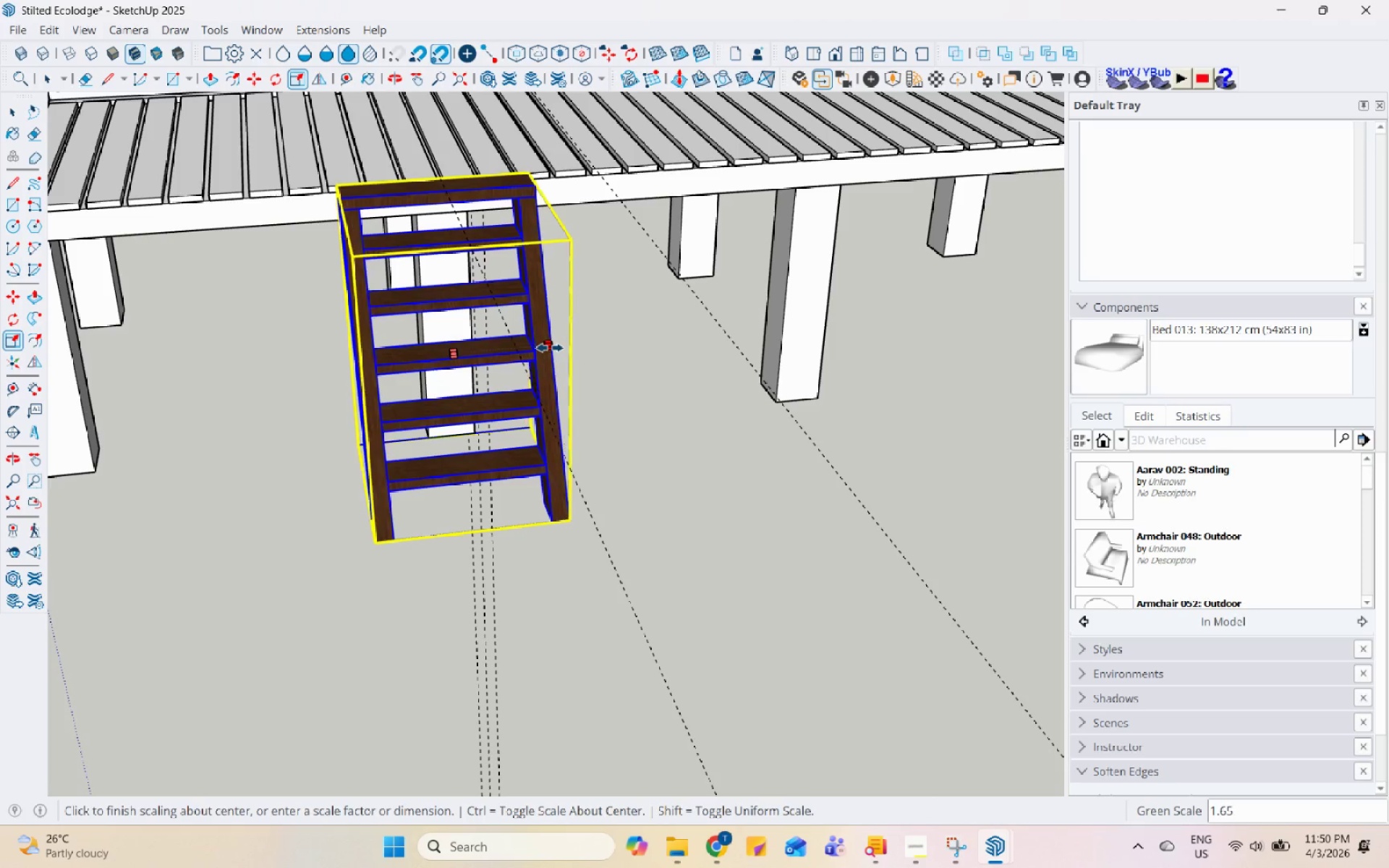 
hold_key(key=ControlLeft, duration=0.39)
 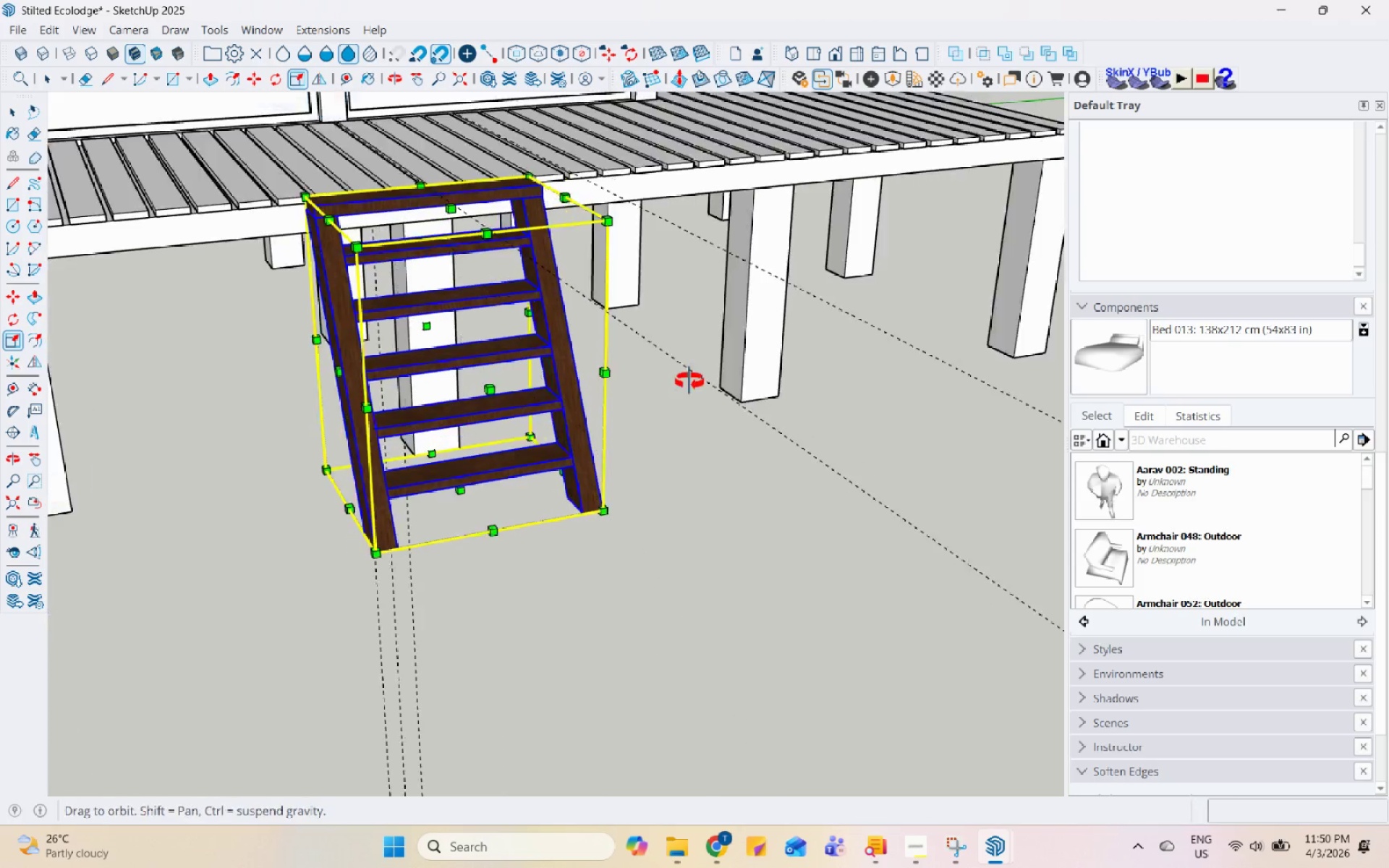 
key(Space)
 